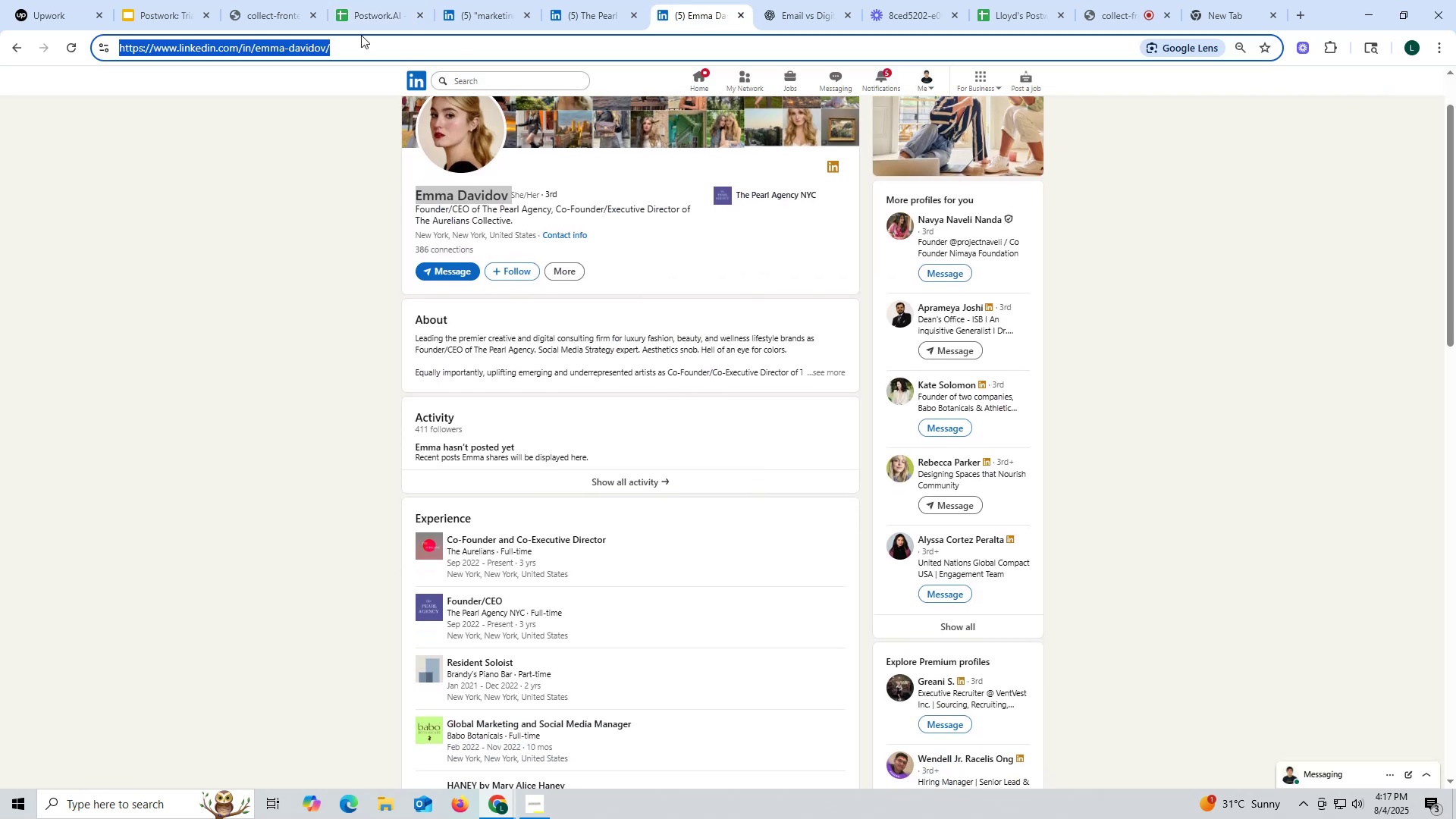 
left_click([384, 14])
 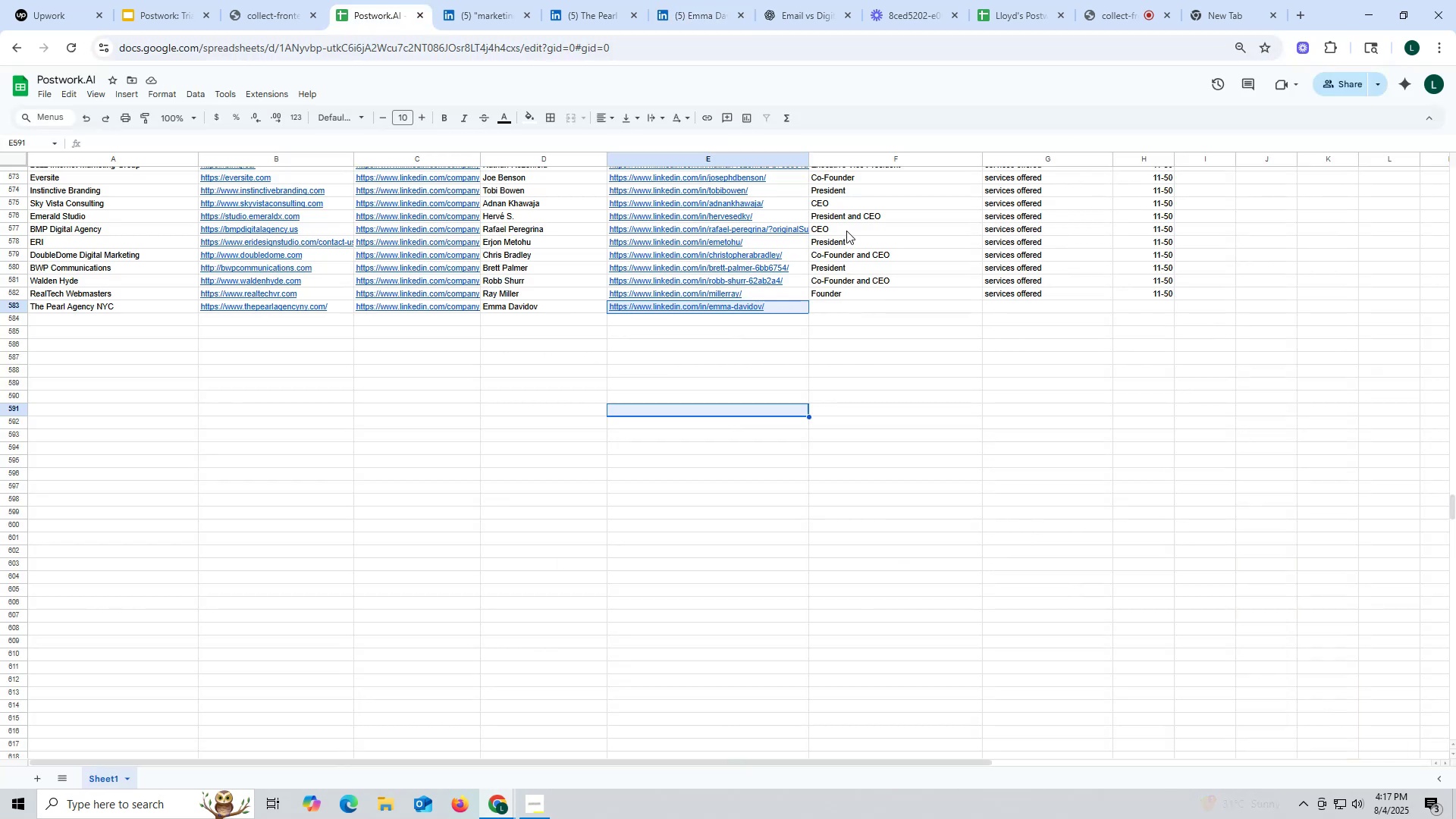 
scroll: coordinate [855, 235], scroll_direction: up, amount: 2.0
 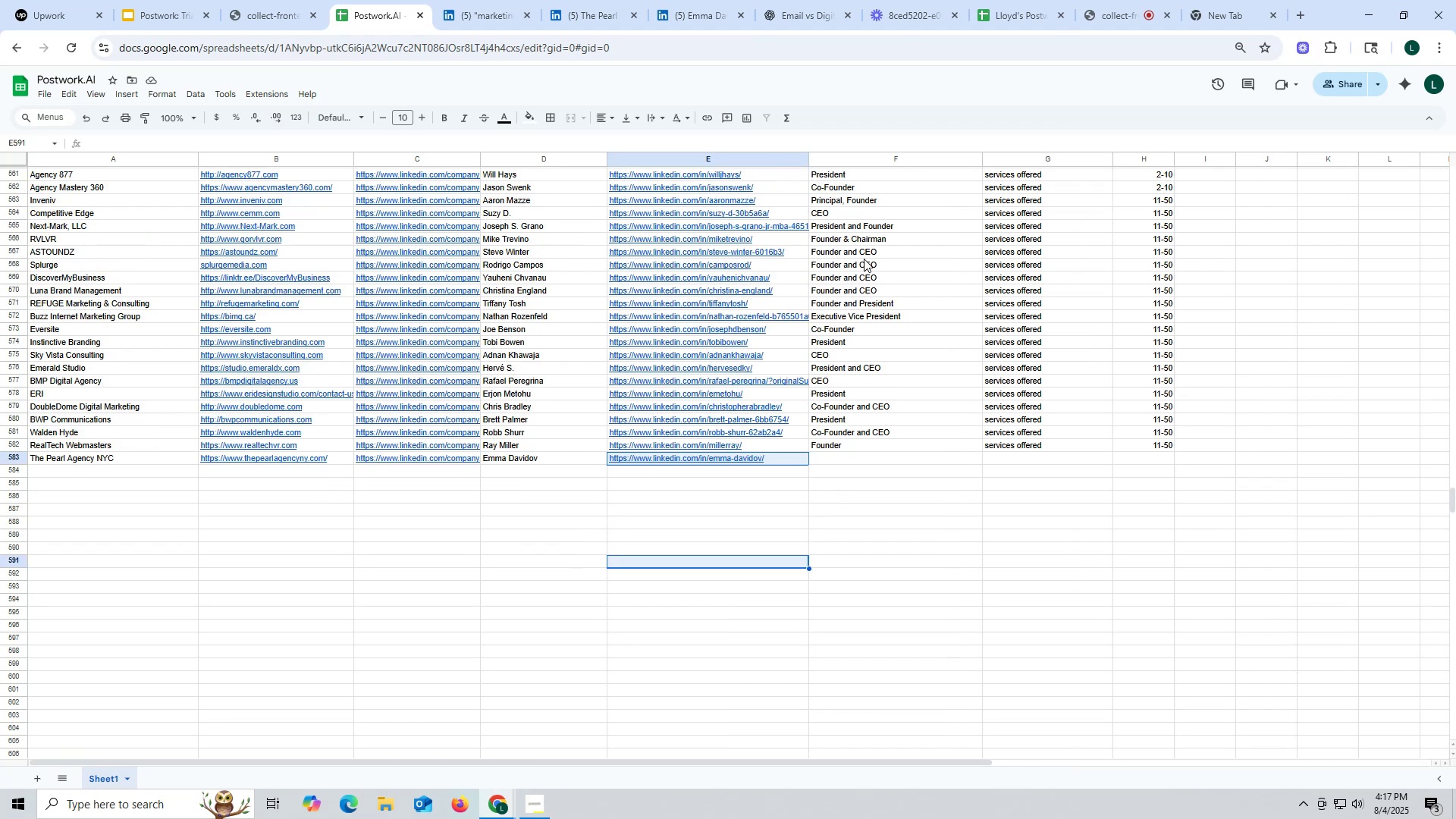 
left_click([864, 259])
 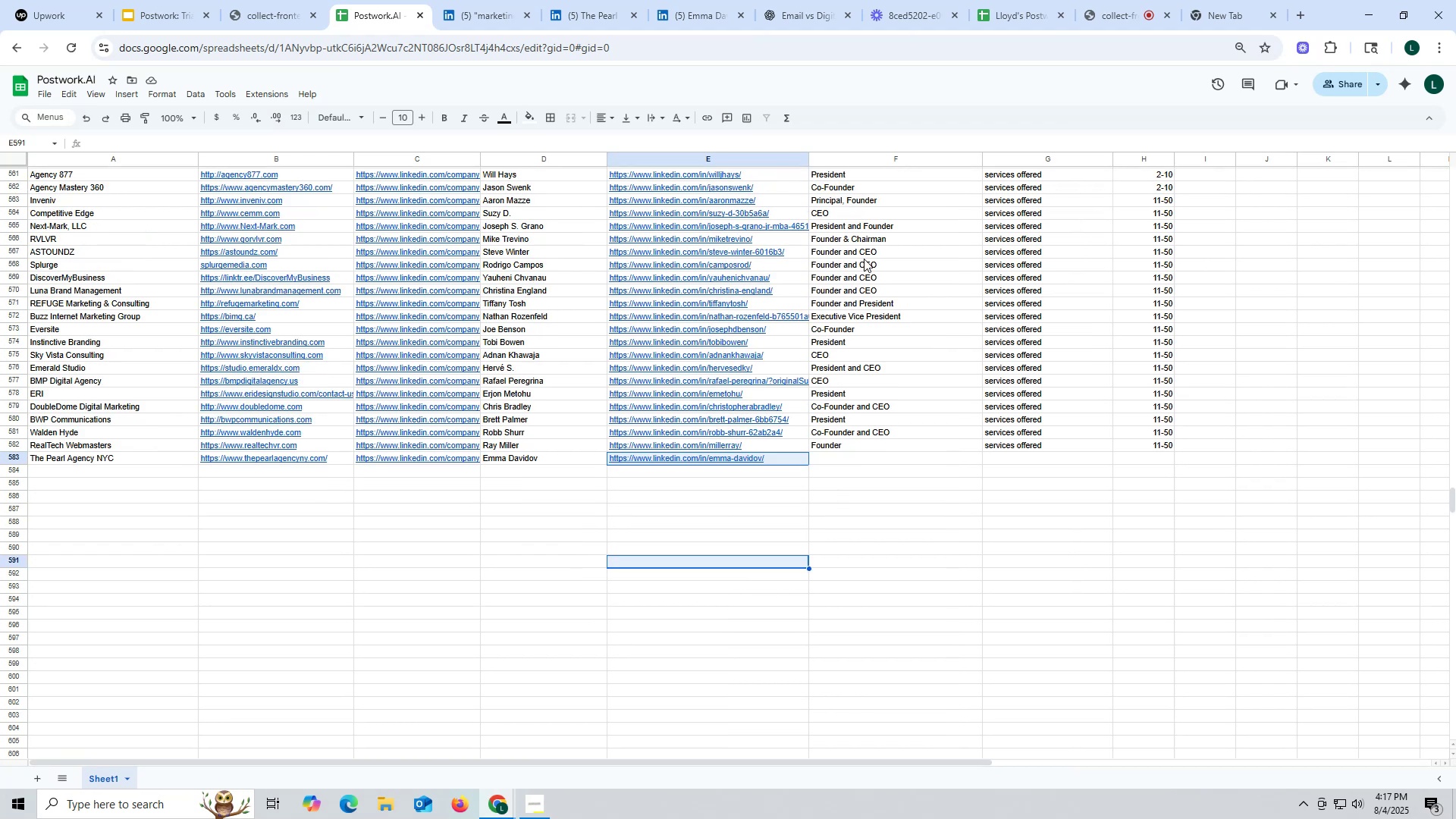 
key(Control+ControlLeft)
 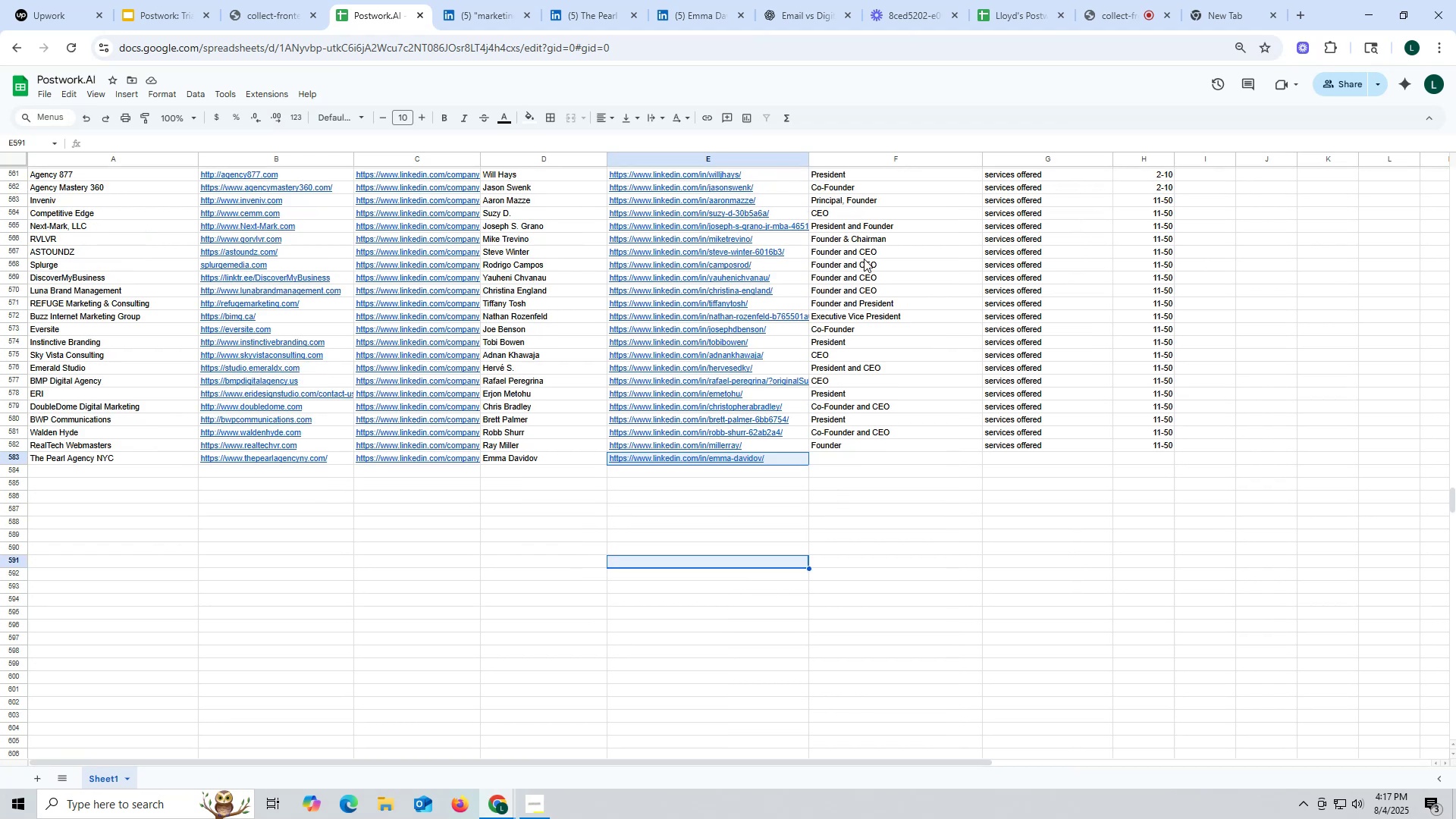 
key(Control+C)
 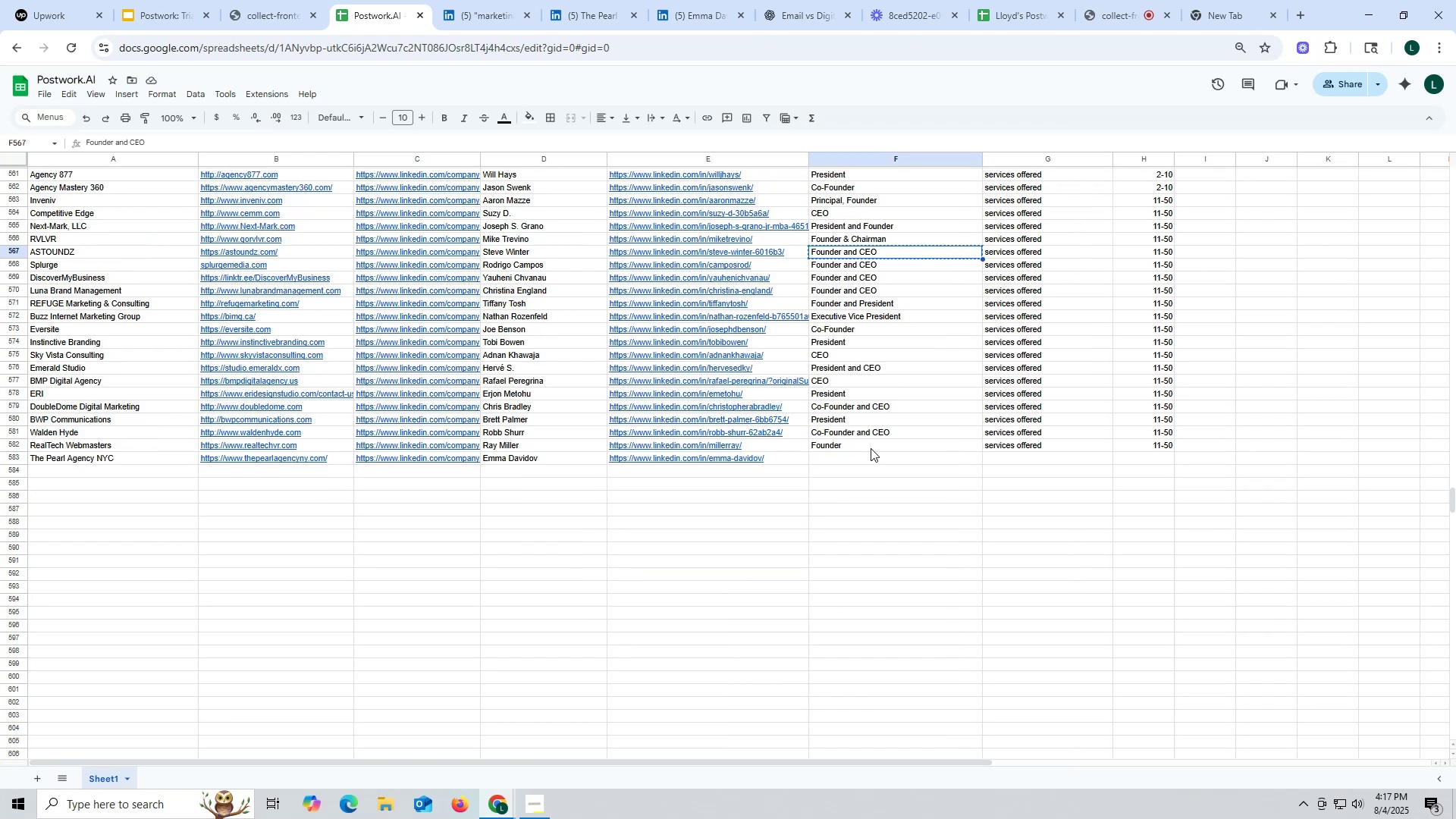 
left_click([874, 456])
 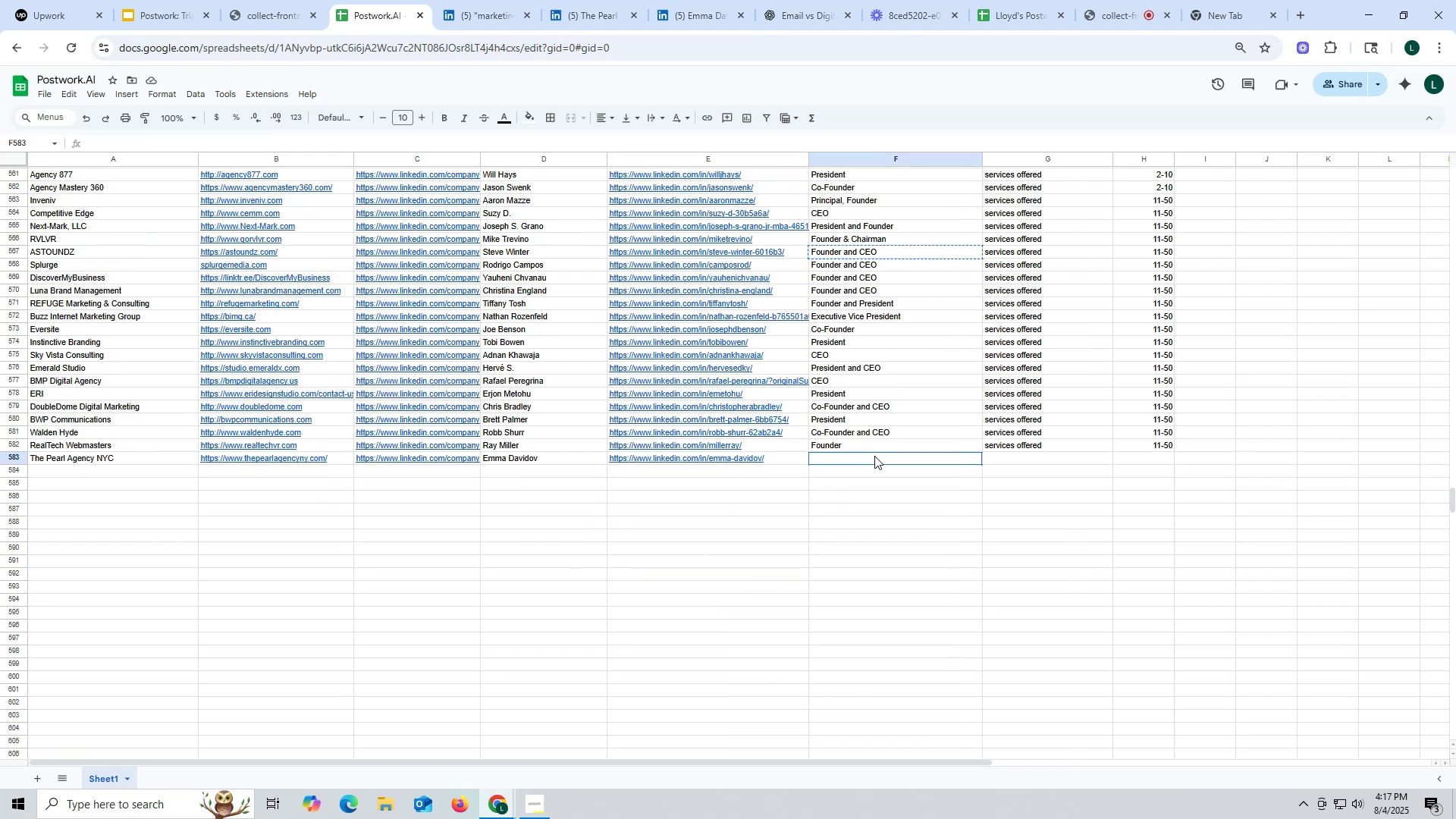 
key(Control+ControlLeft)
 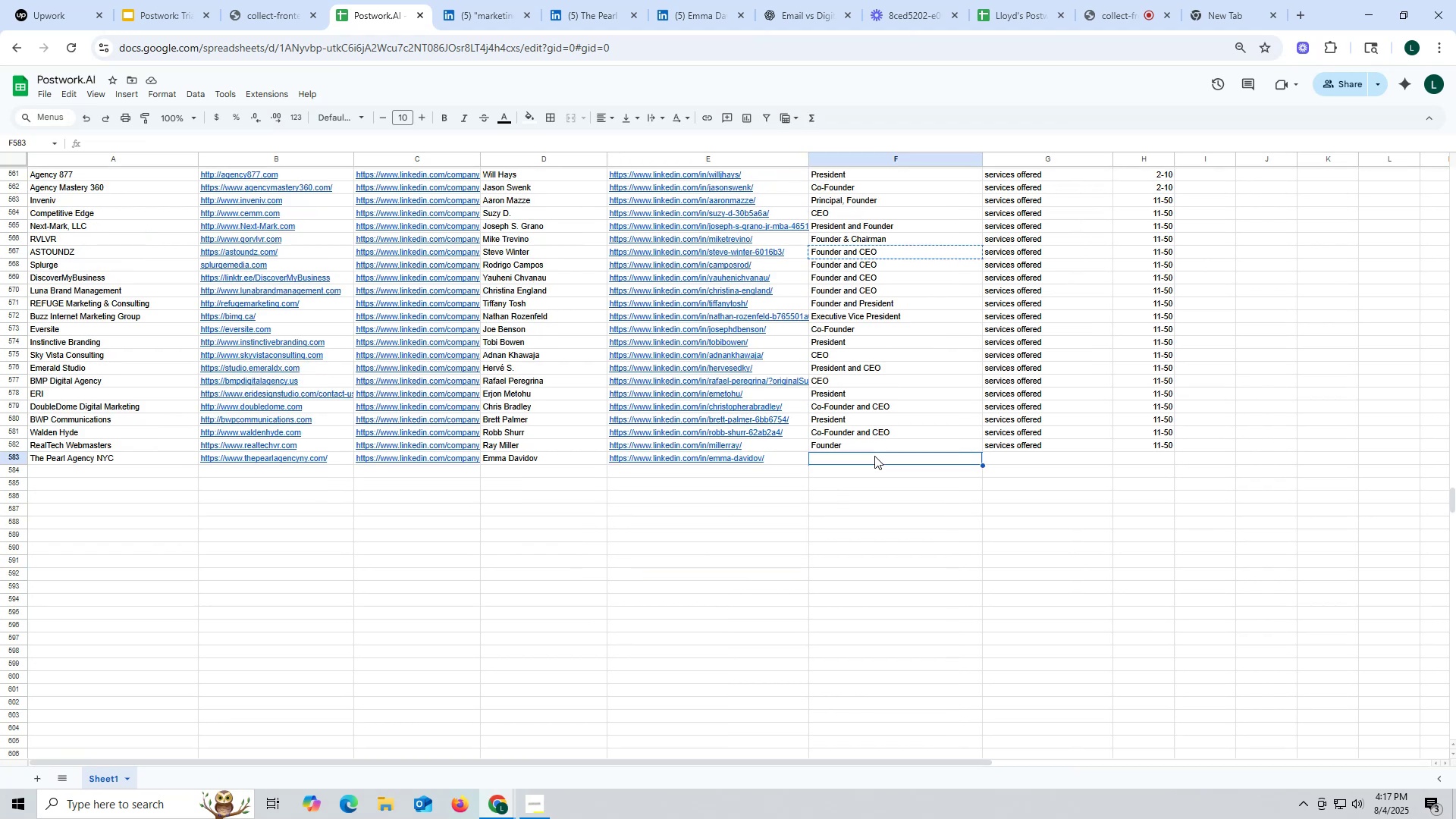 
key(Control+V)
 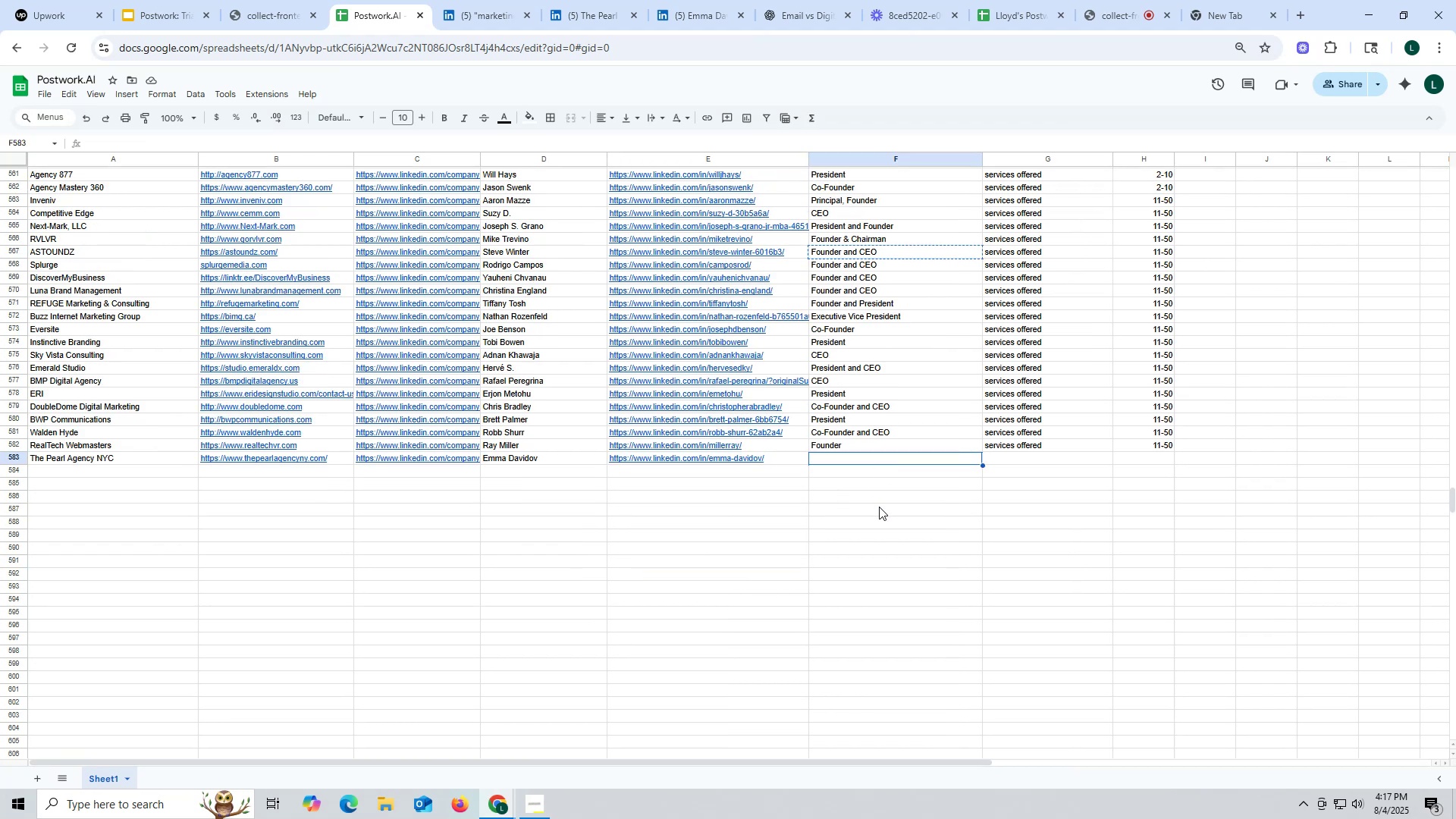 
double_click([879, 507])
 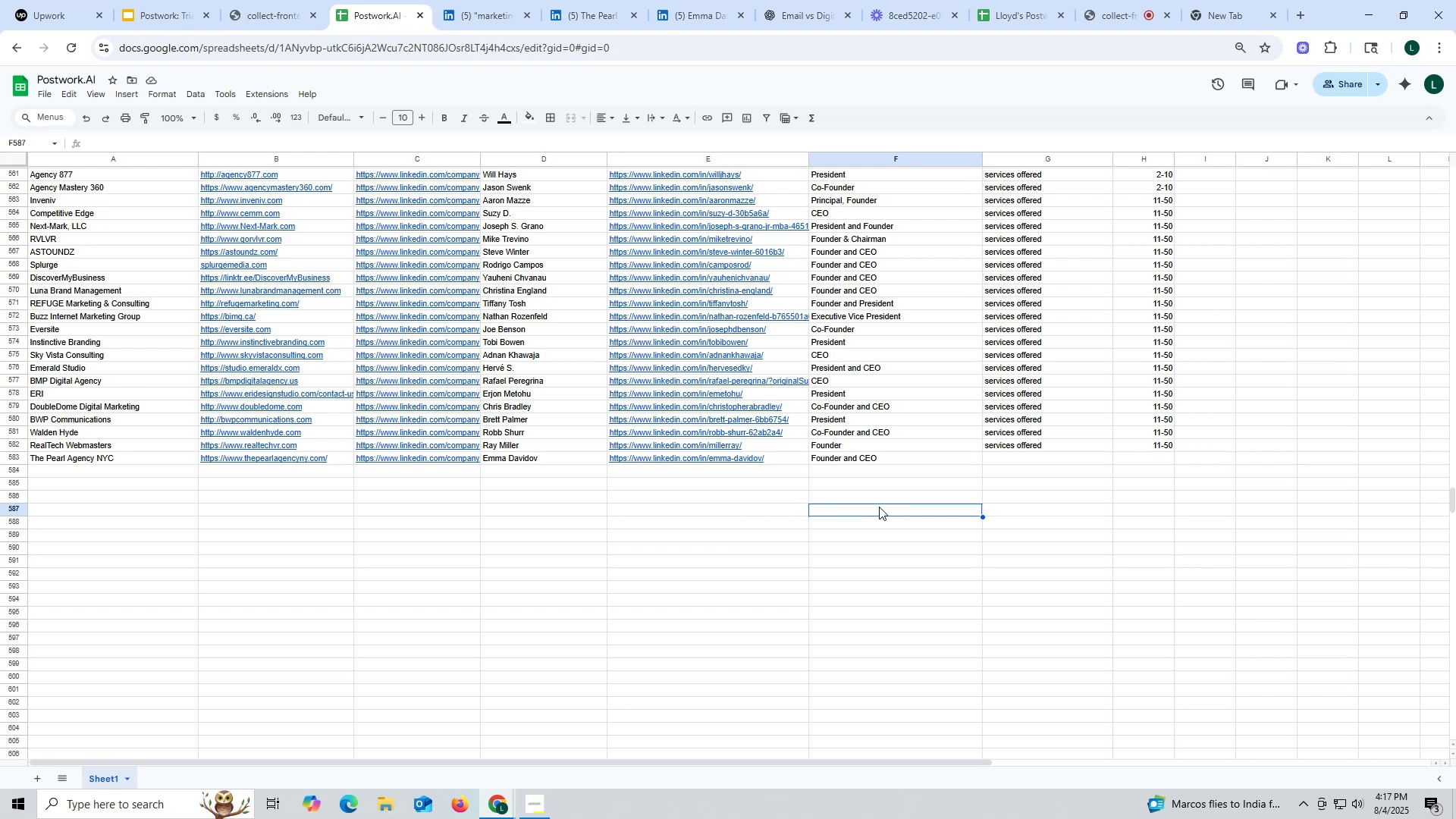 
wait(13.41)
 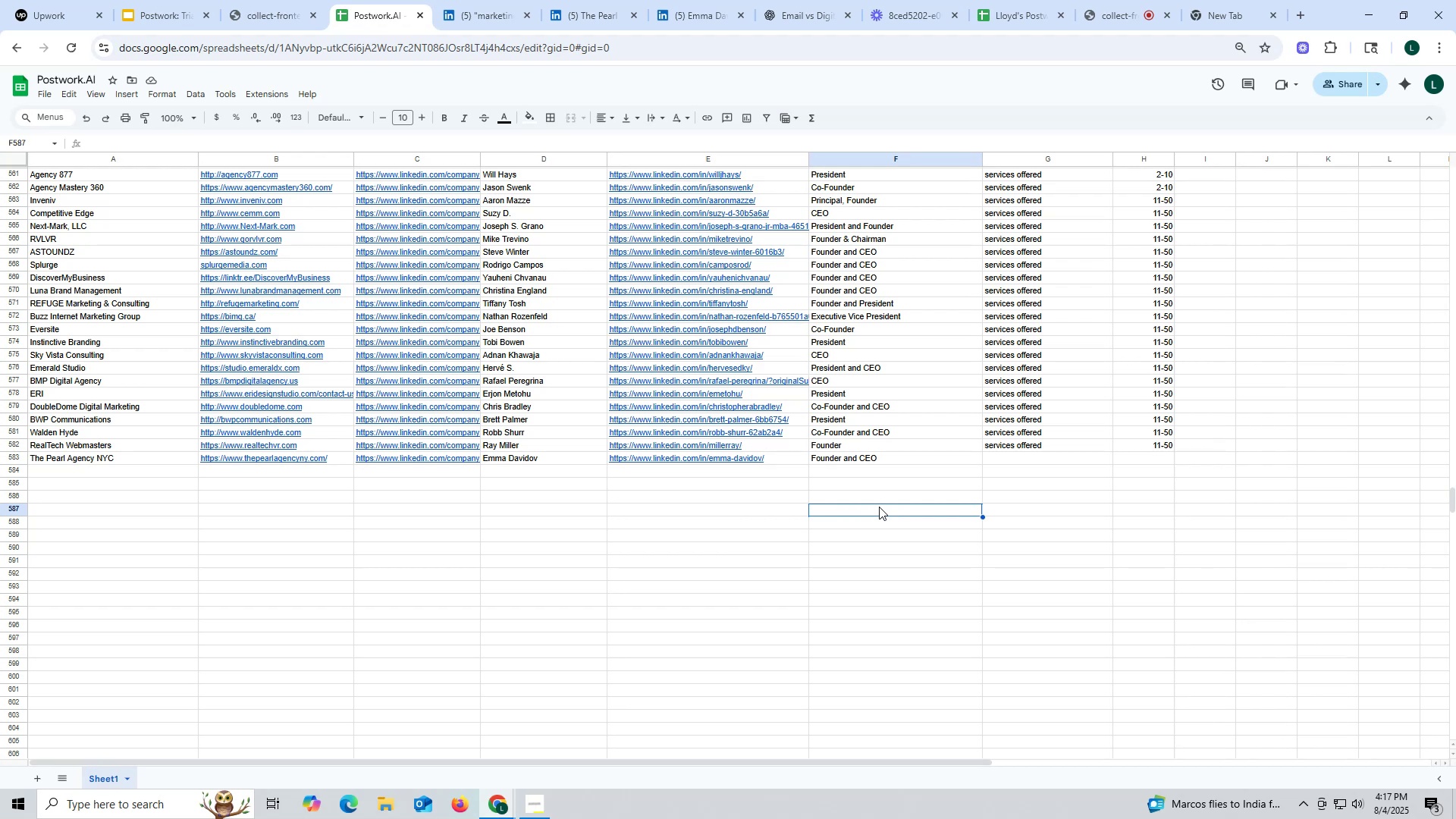 
scroll: coordinate [906, 422], scroll_direction: down, amount: 1.0
 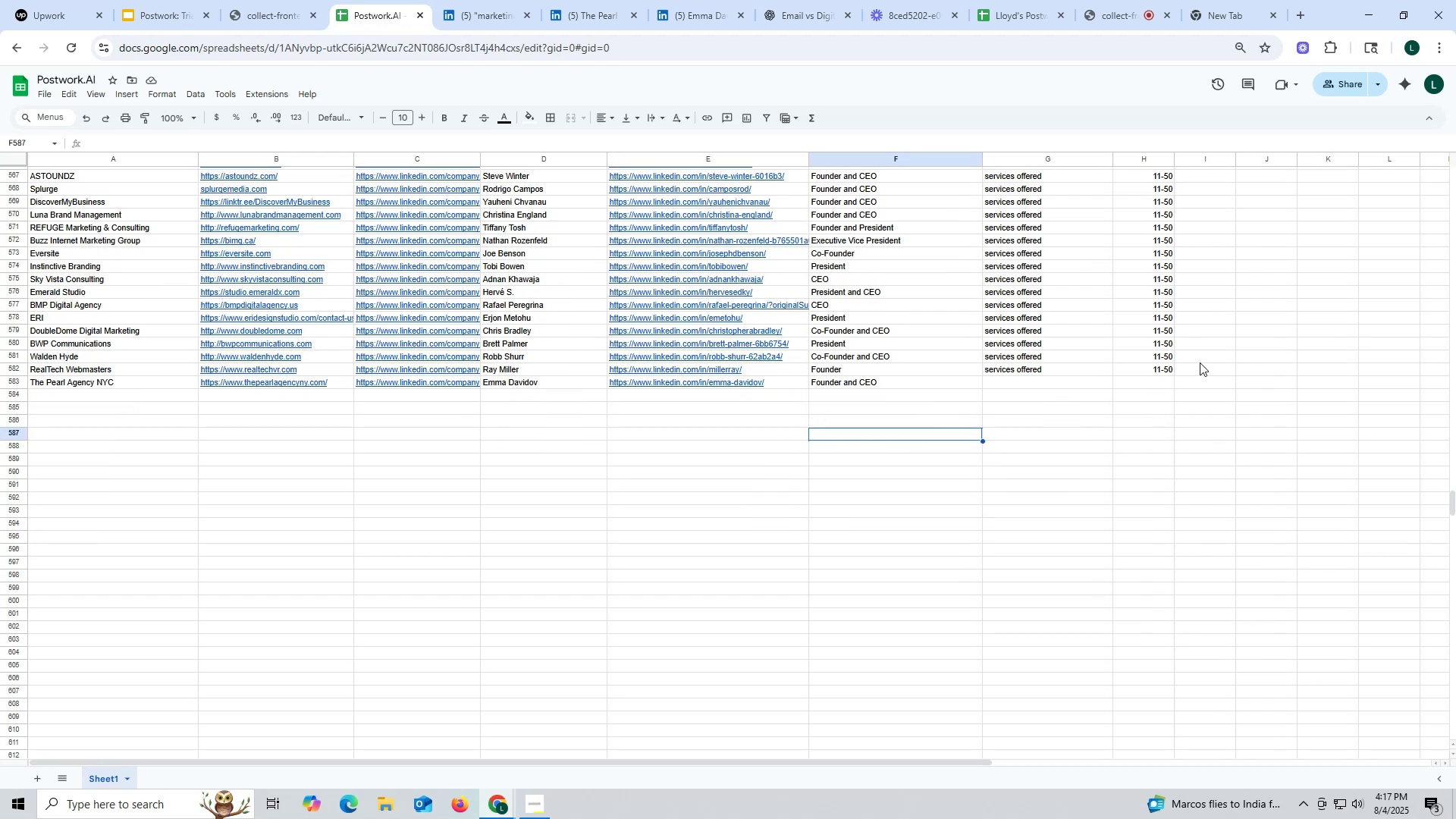 
left_click([1017, 372])
 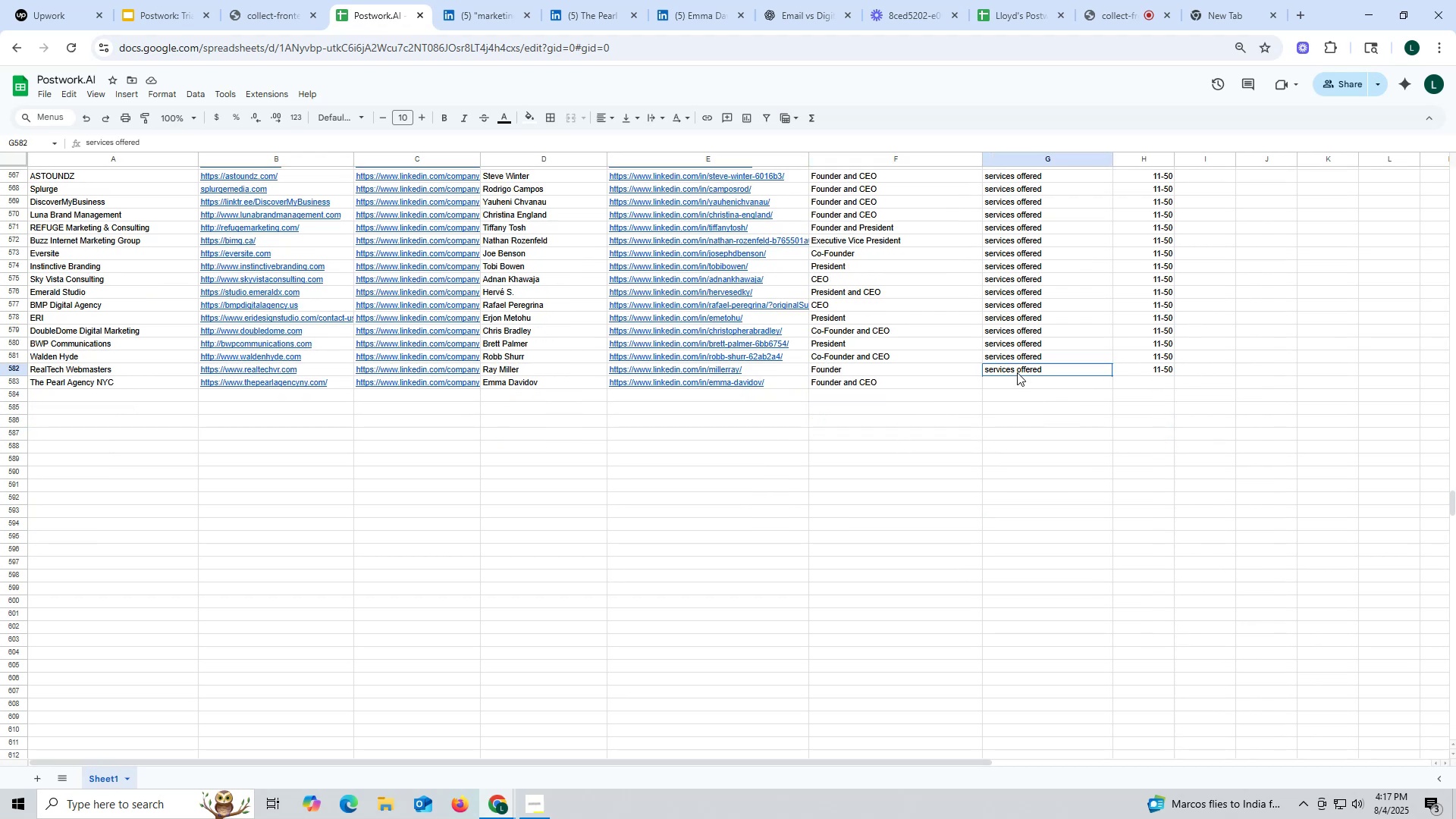 
key(Control+ControlLeft)
 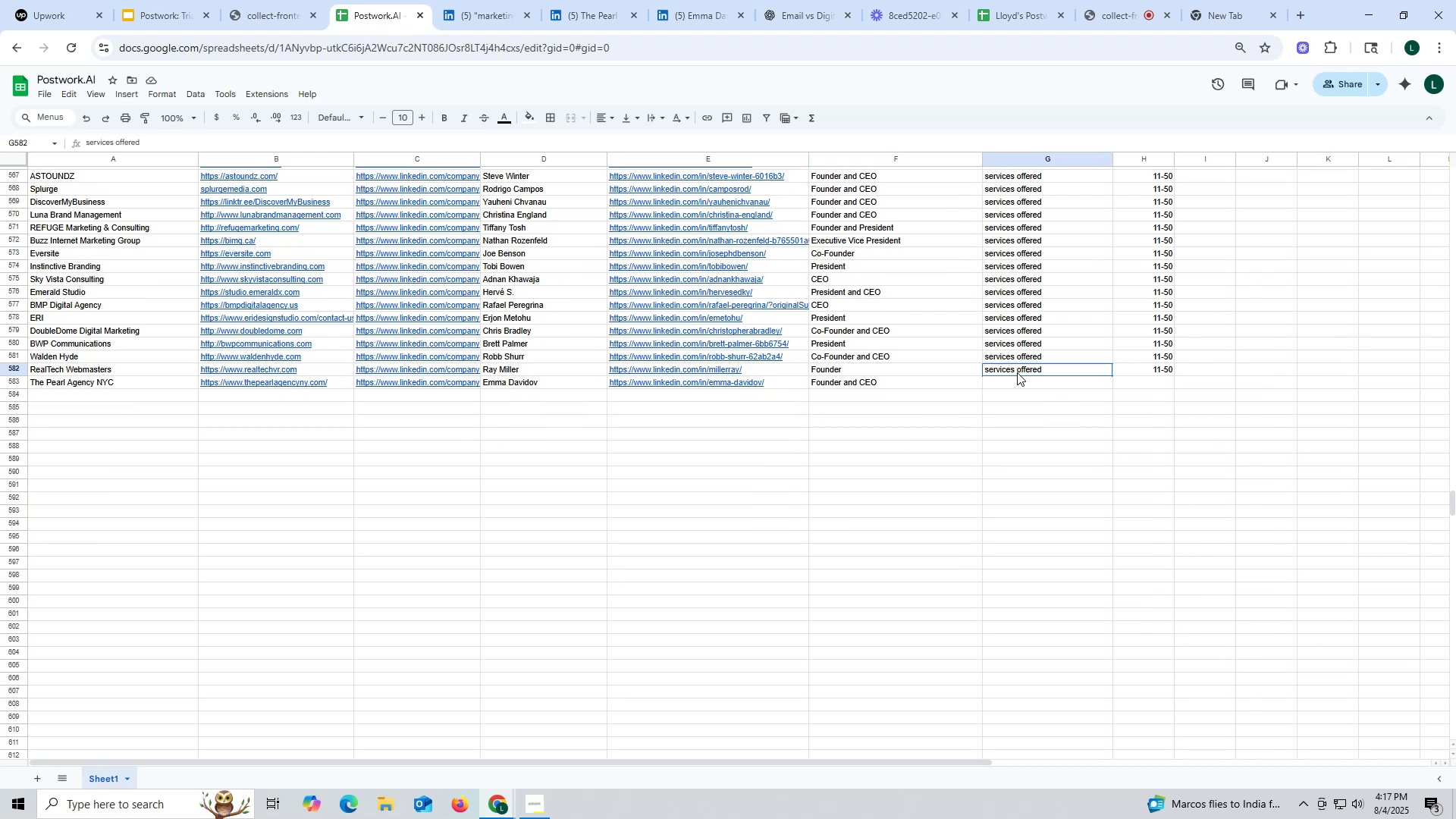 
key(Control+C)
 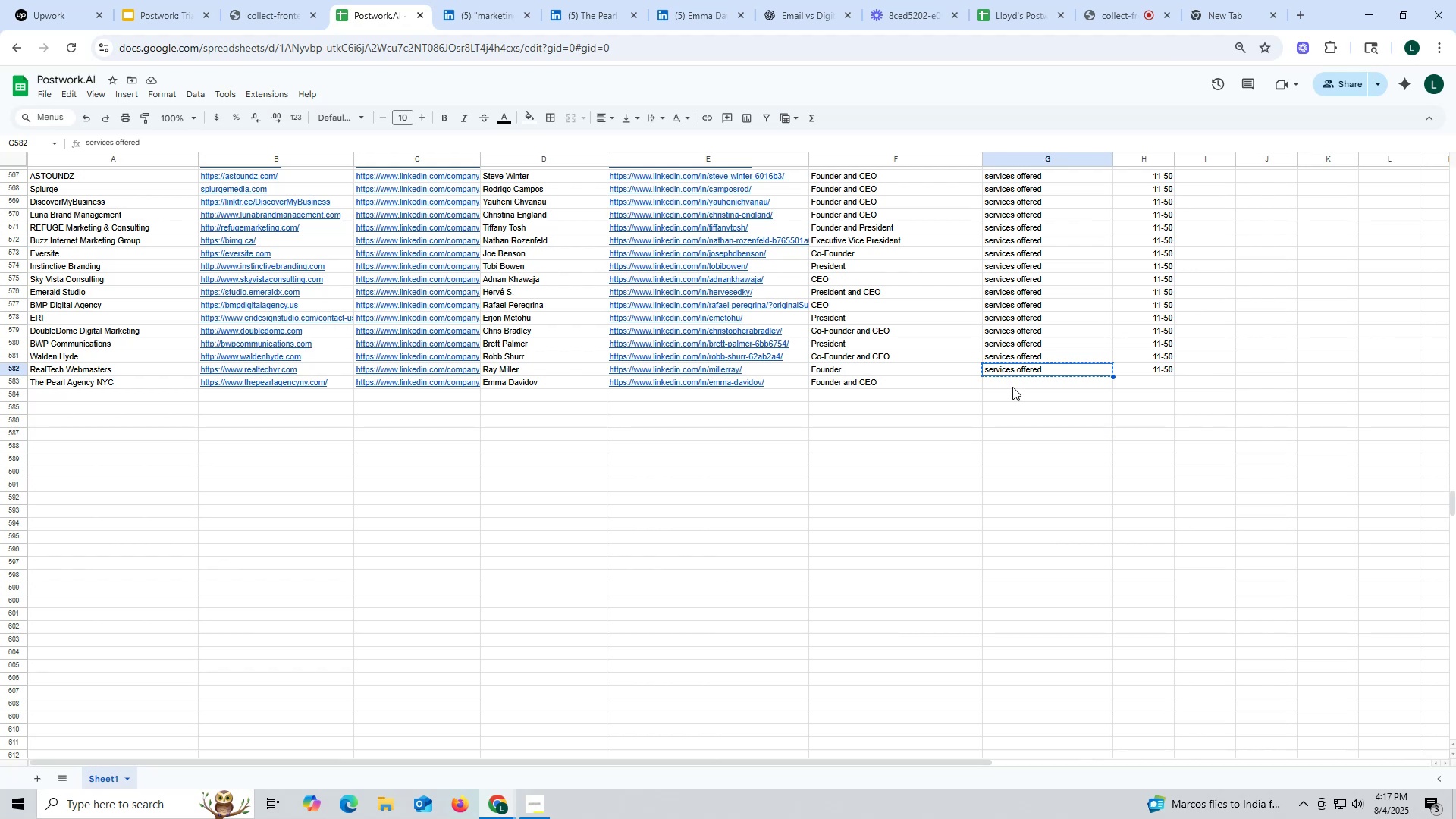 
left_click([1012, 387])
 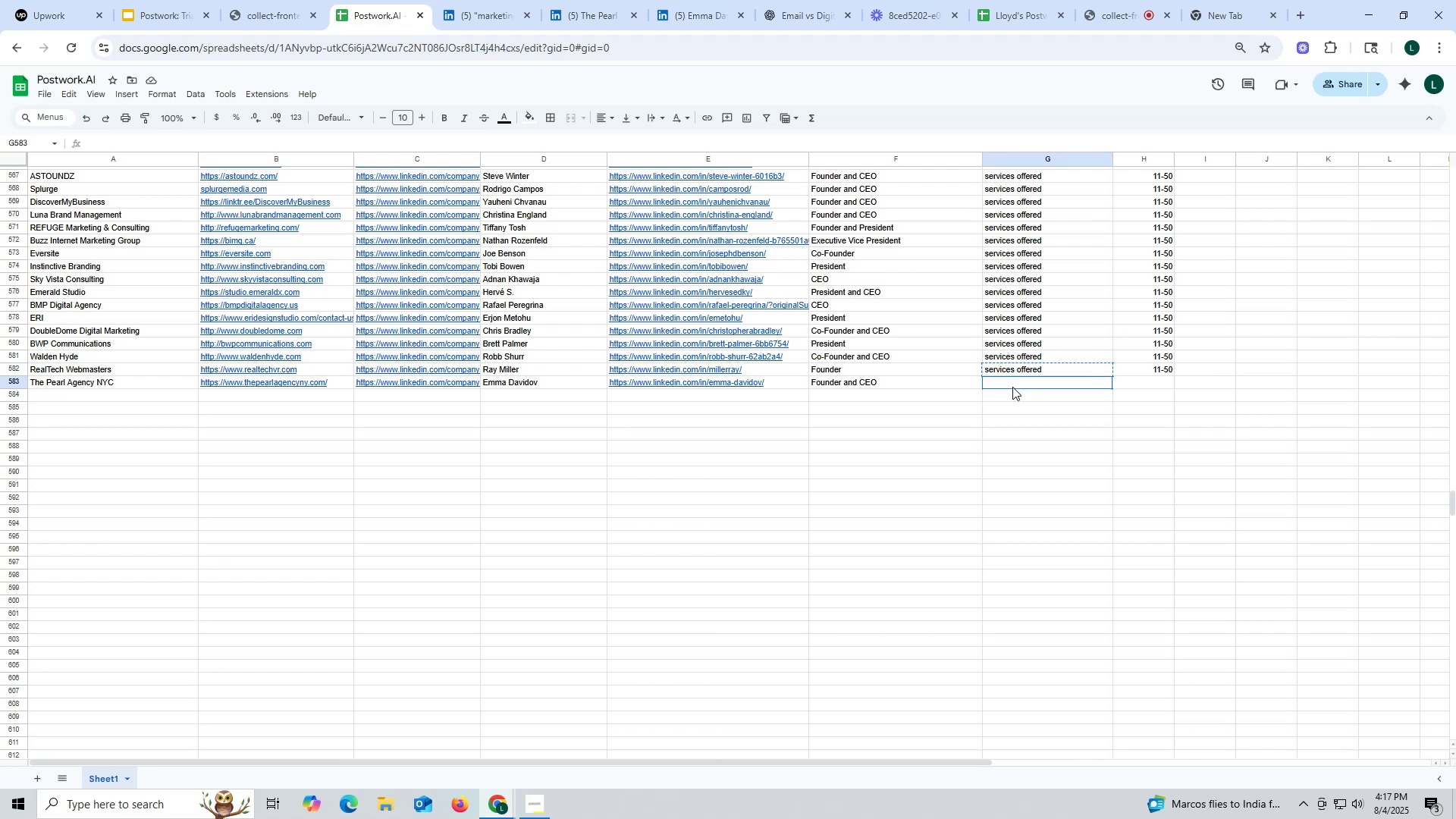 
key(Control+ControlLeft)
 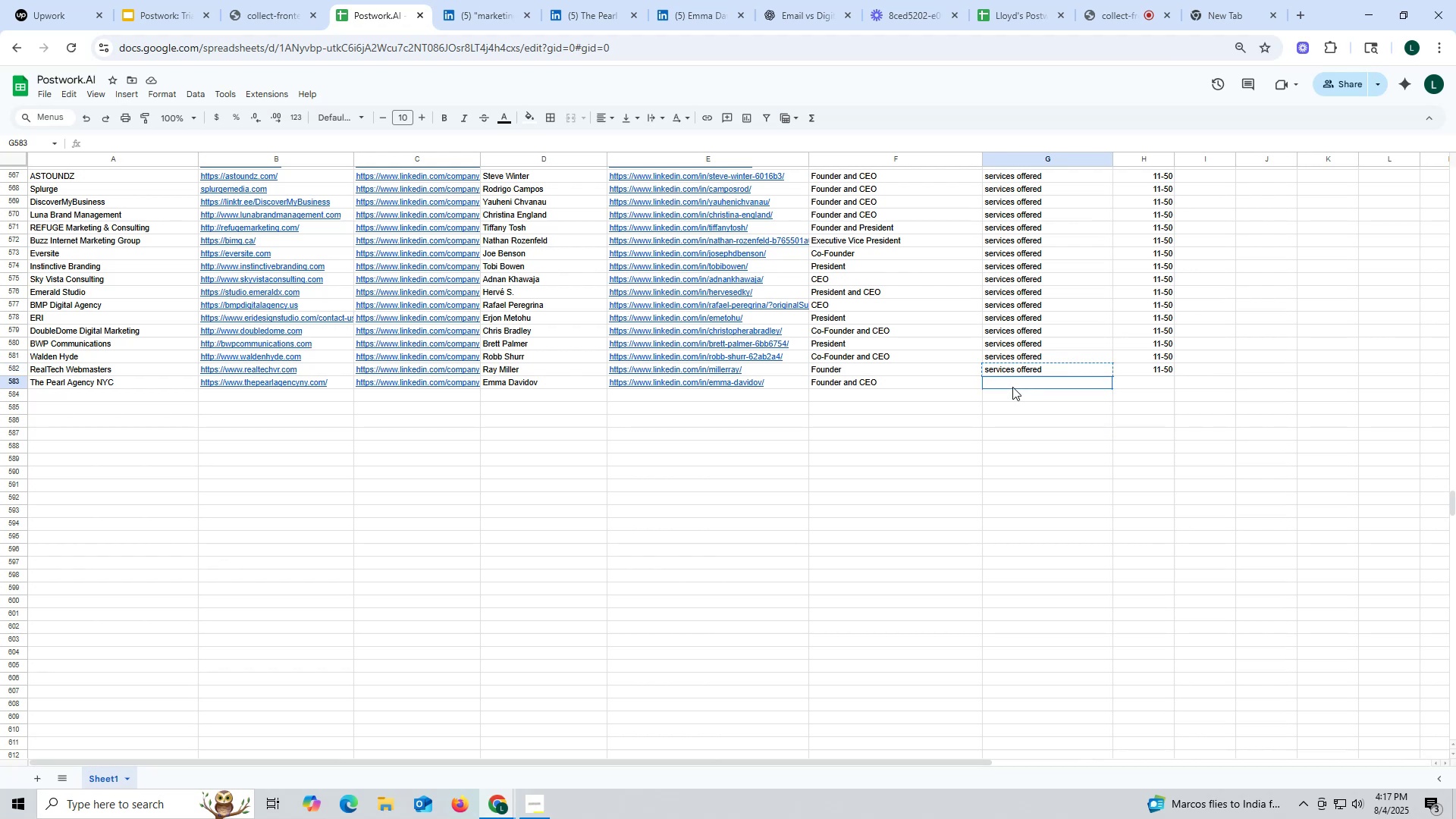 
key(Control+V)
 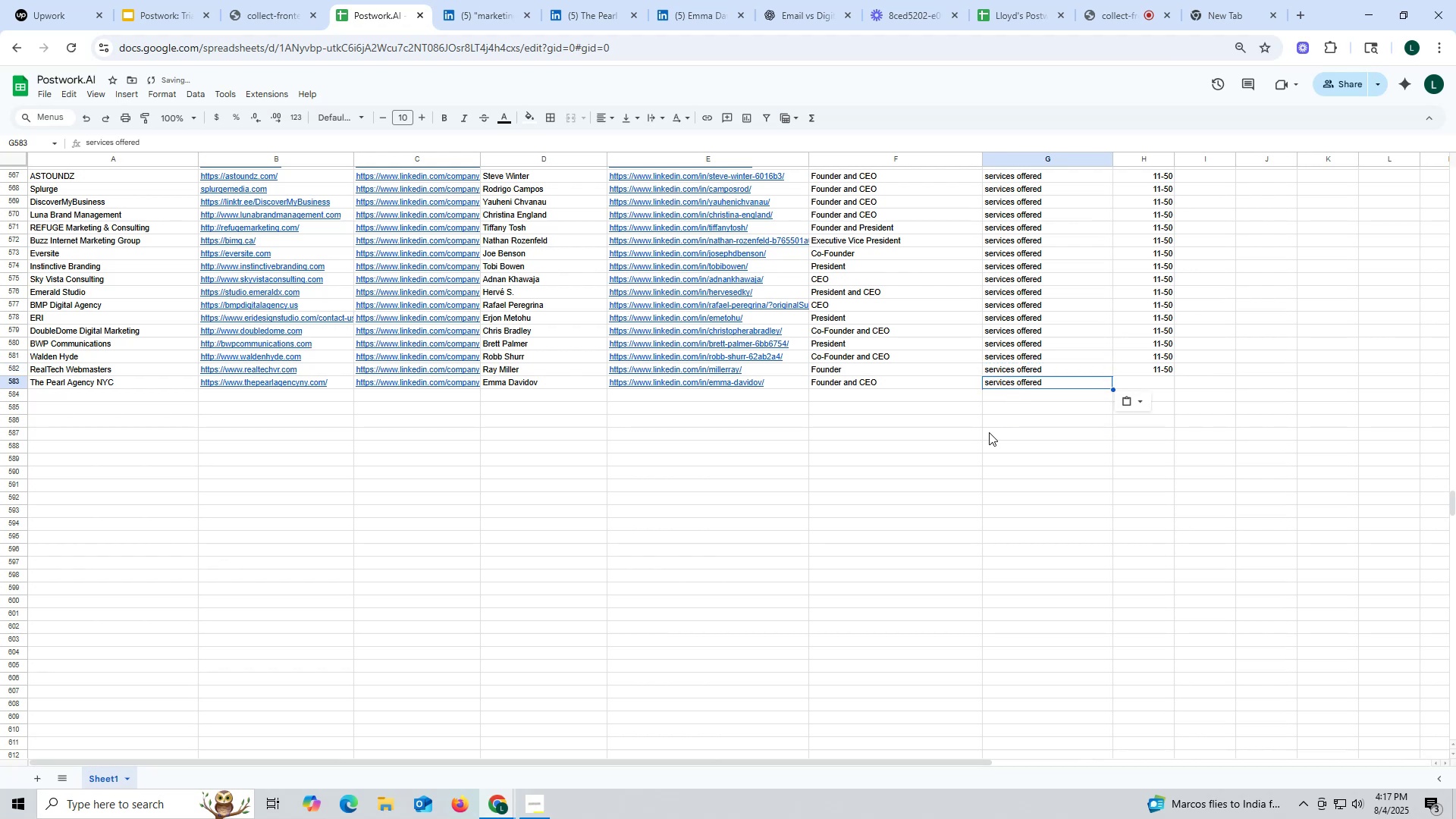 
left_click([989, 432])
 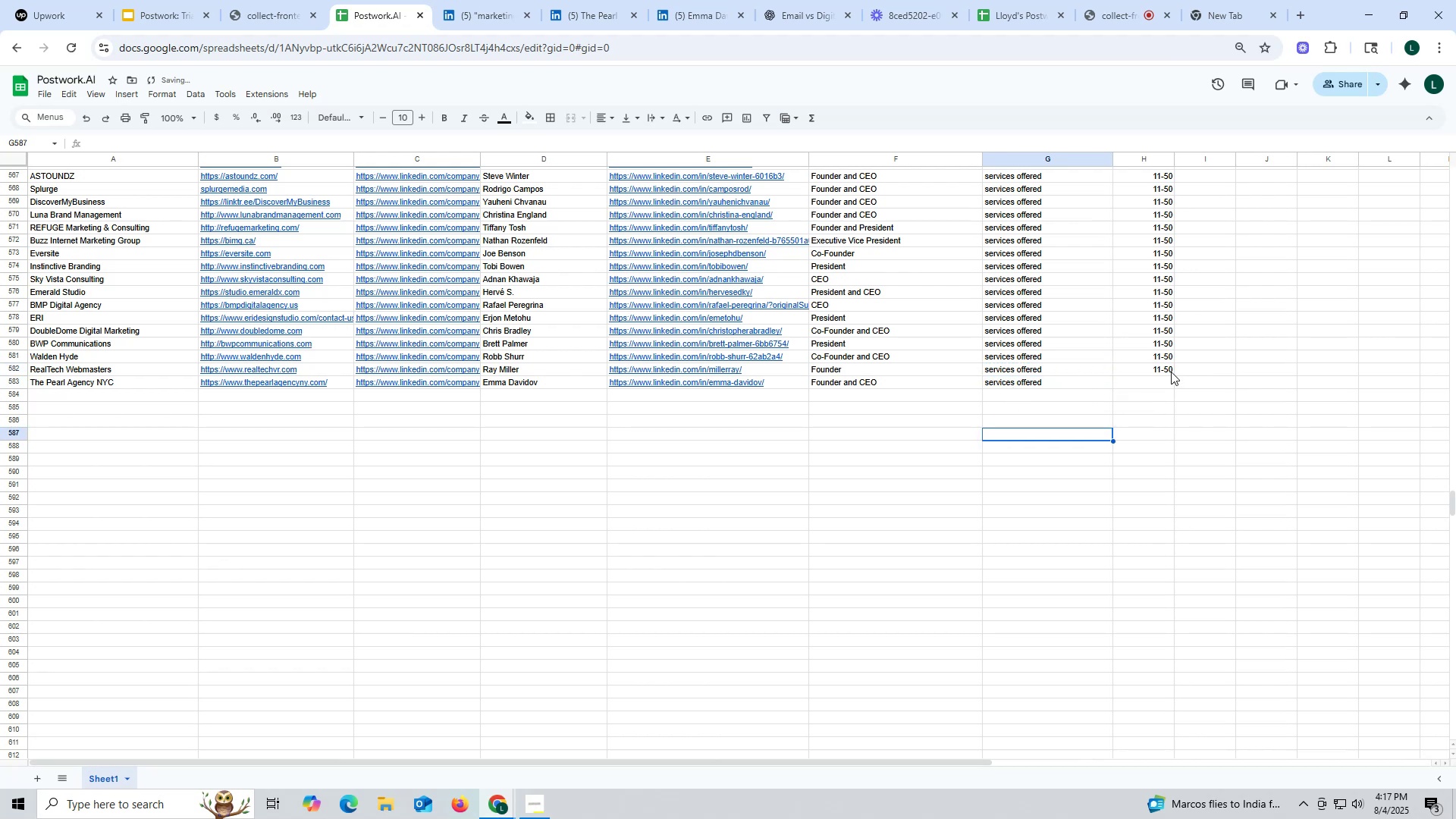 
left_click([1166, 369])
 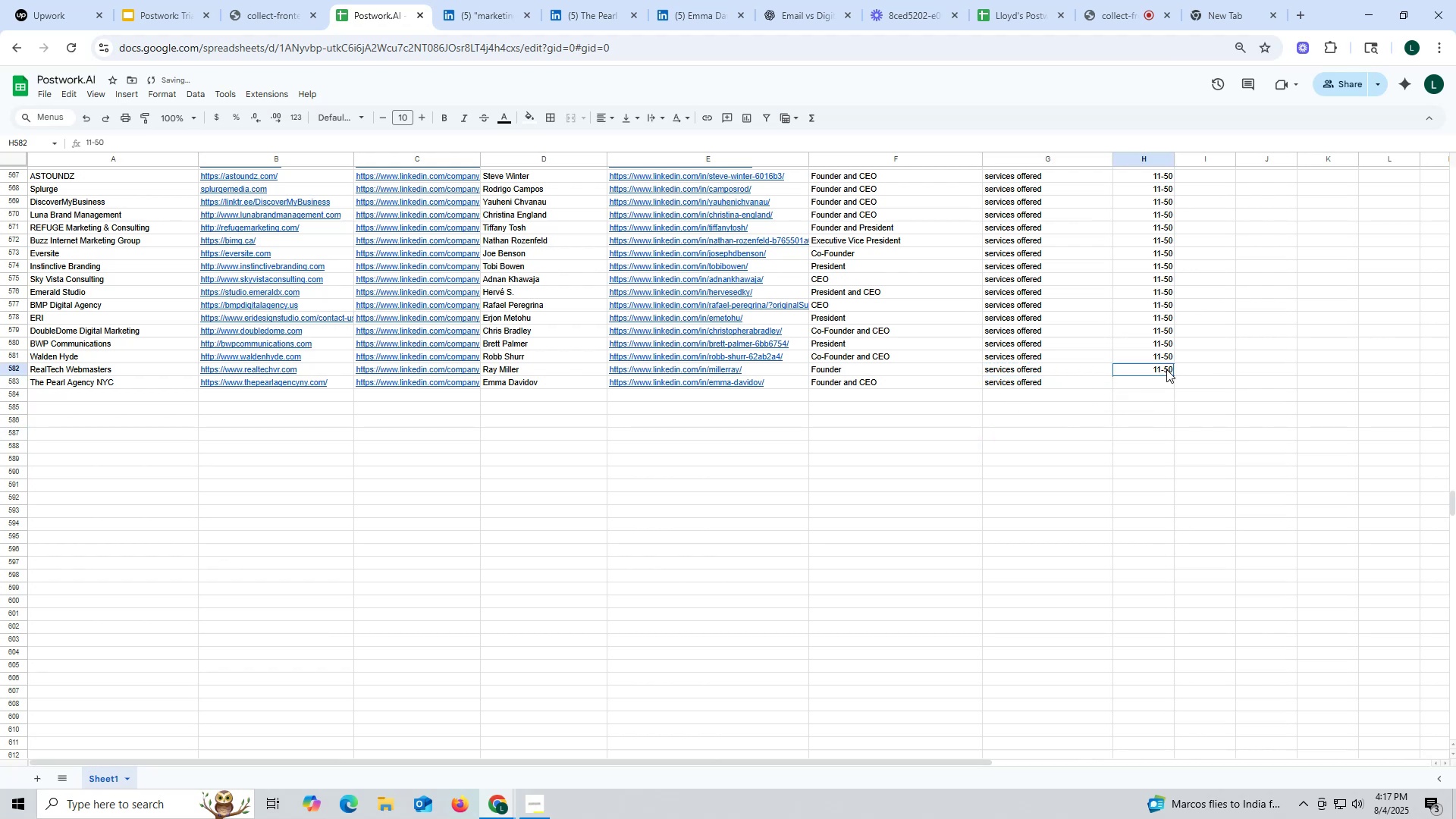 
key(Control+ControlLeft)
 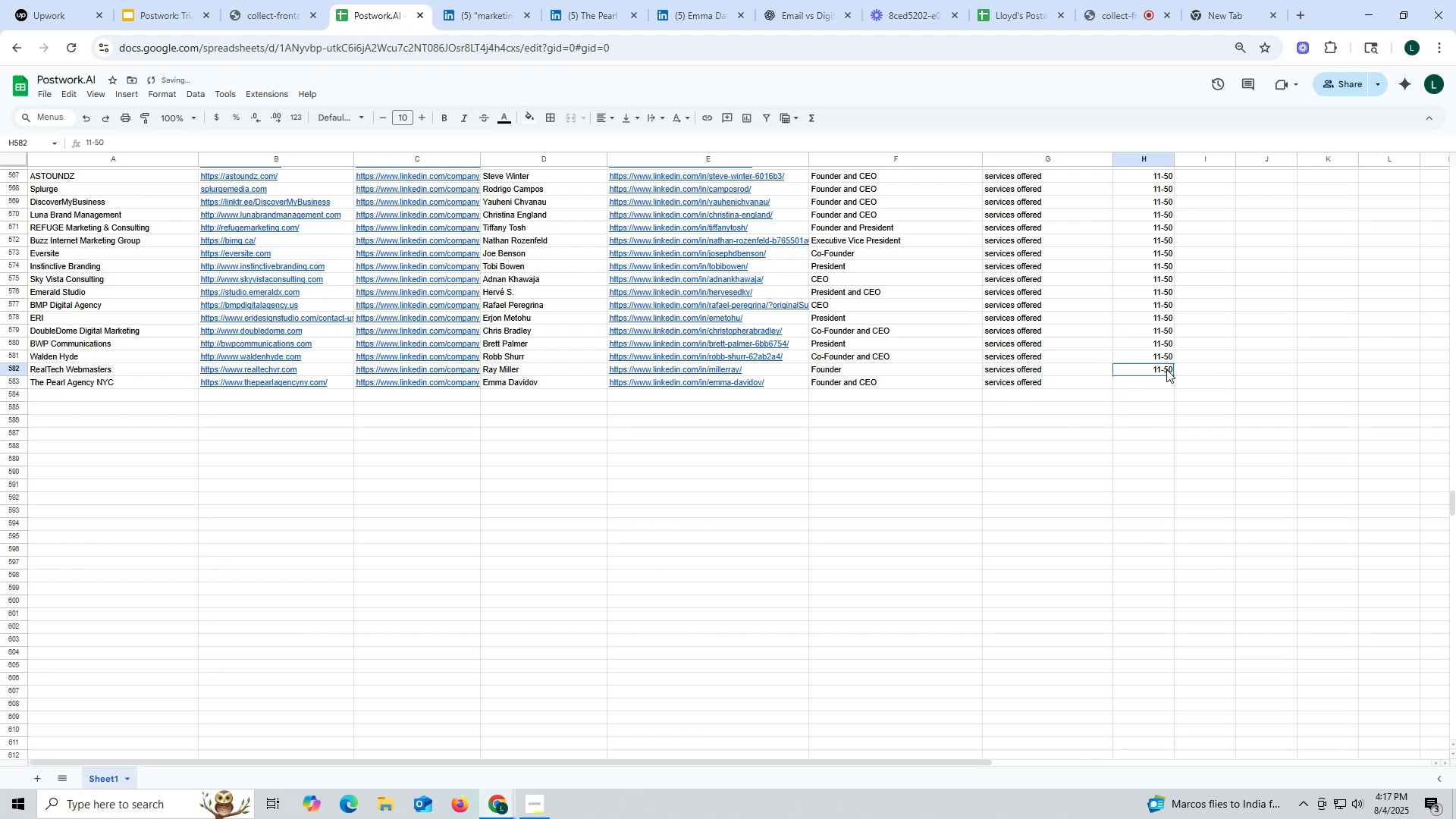 
key(Control+C)
 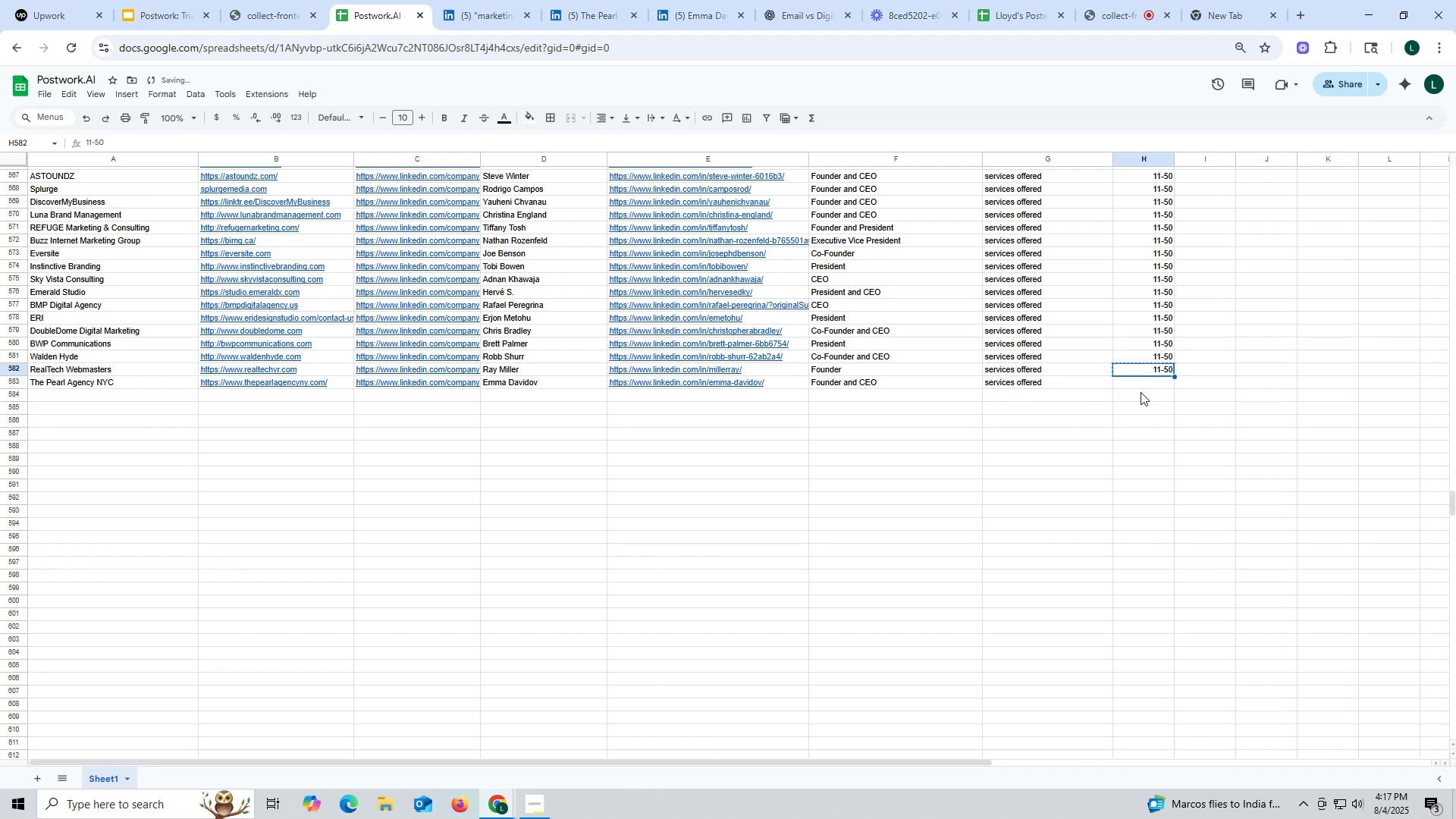 
left_click([1141, 391])
 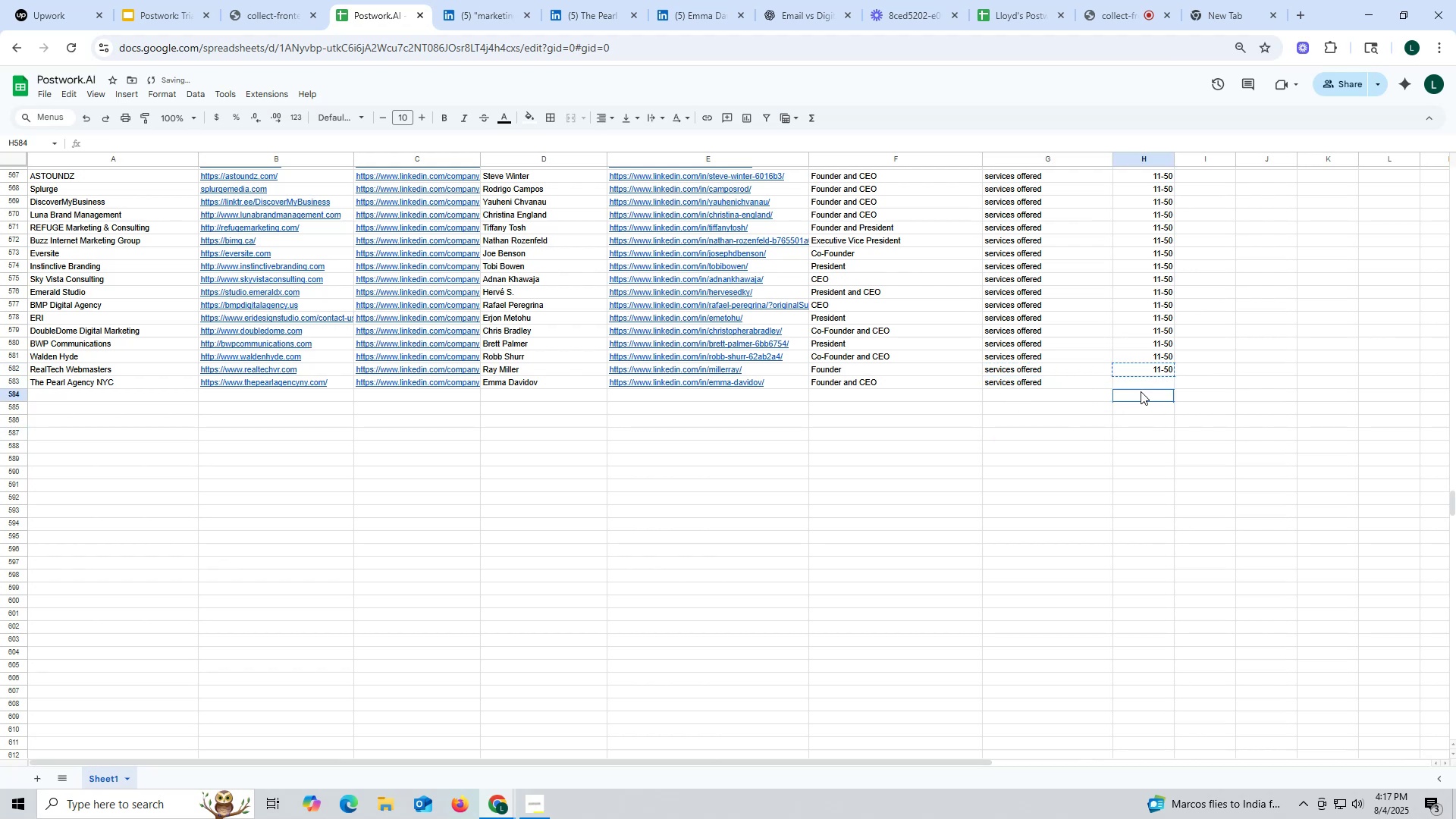 
key(Control+ControlLeft)
 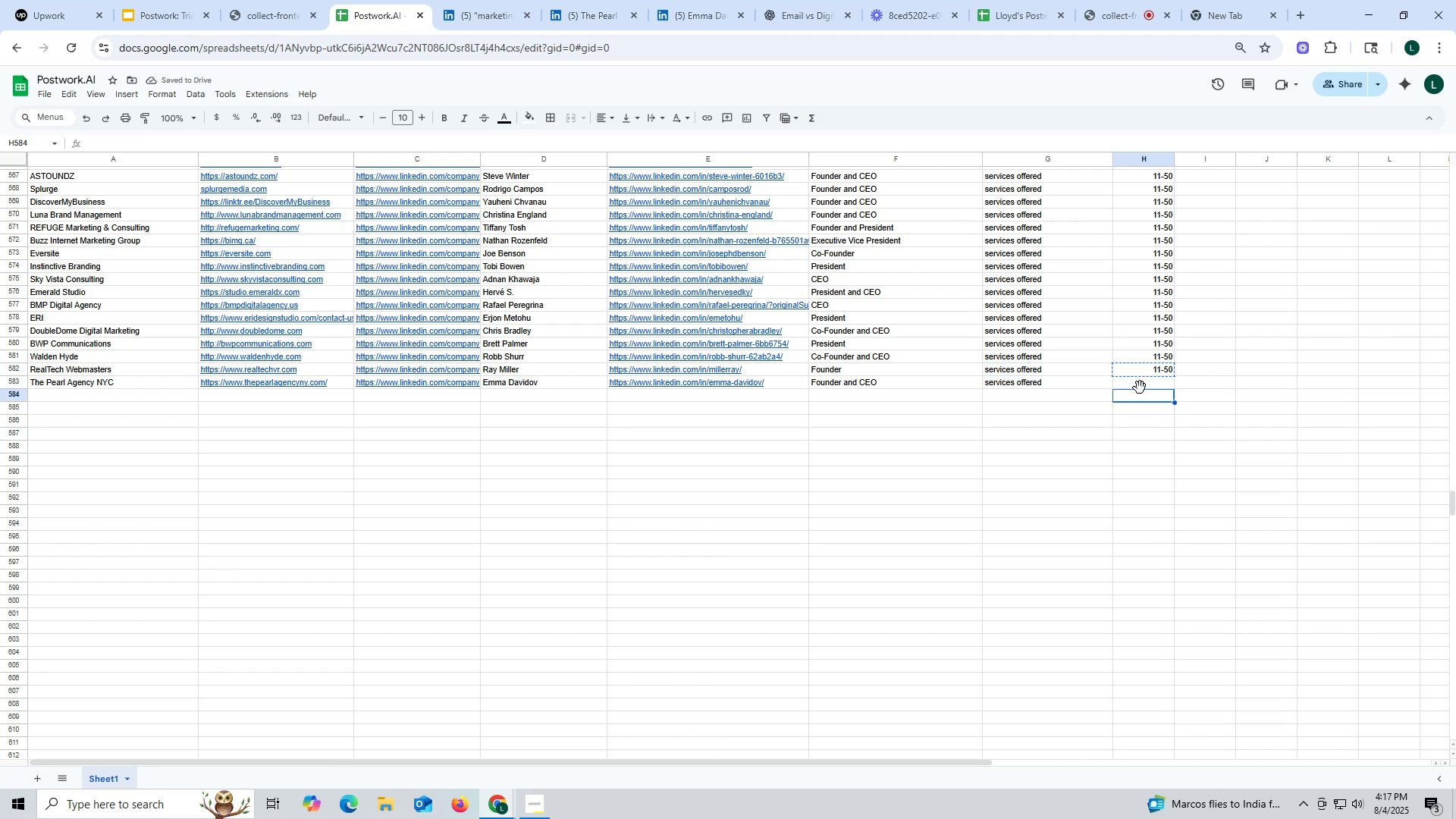 
left_click([1140, 386])
 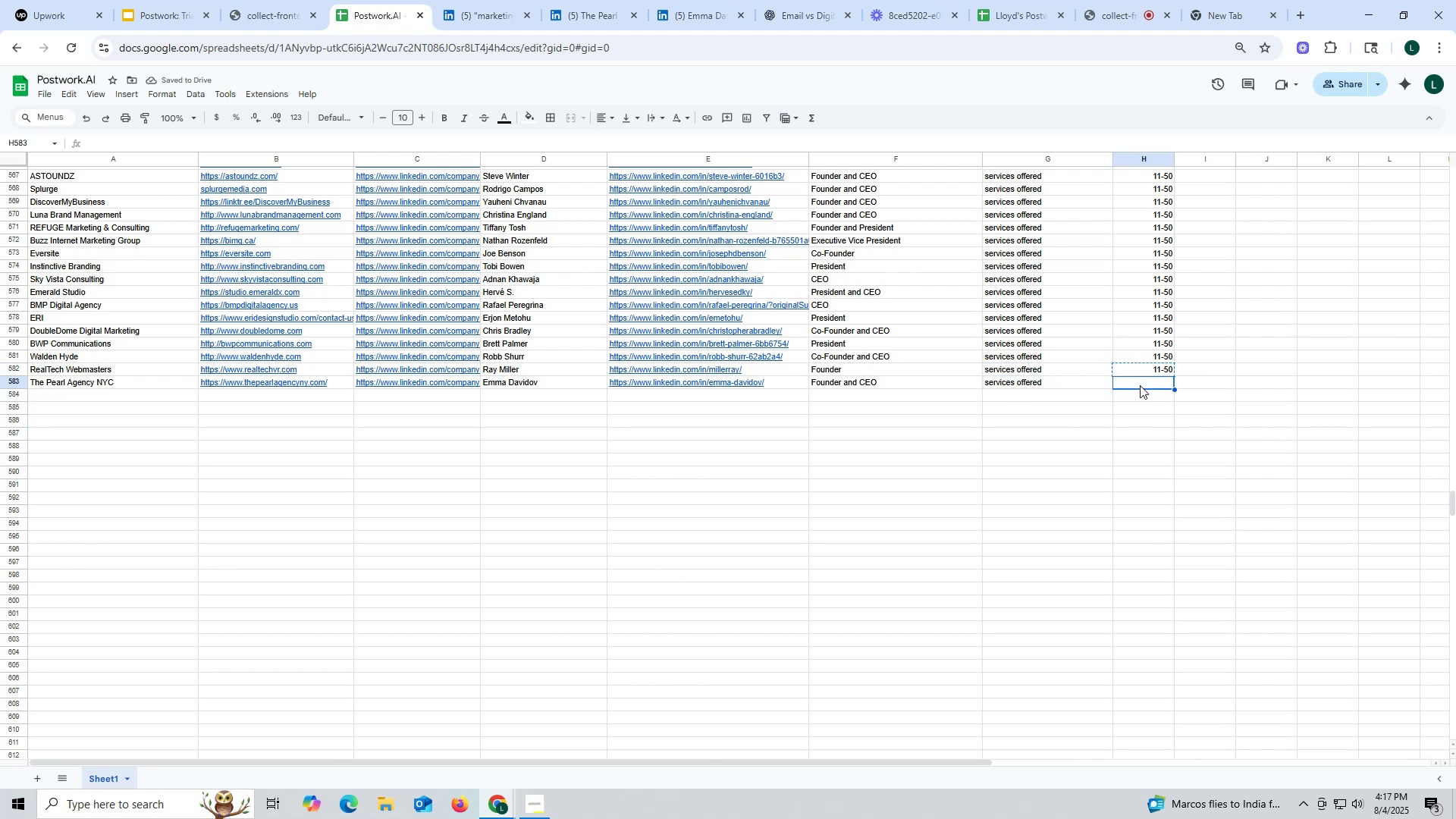 
key(Control+ControlLeft)
 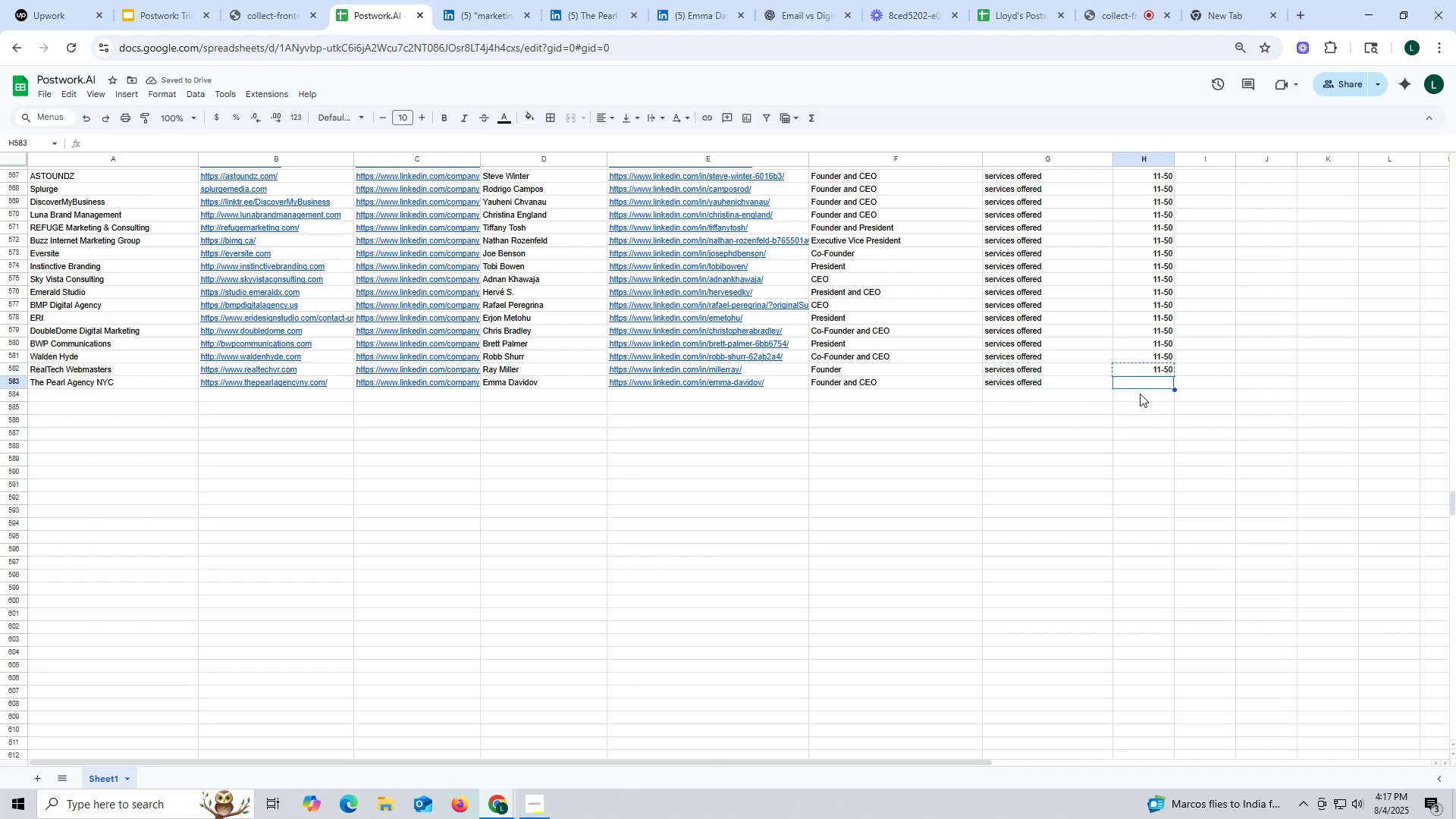 
key(Control+V)
 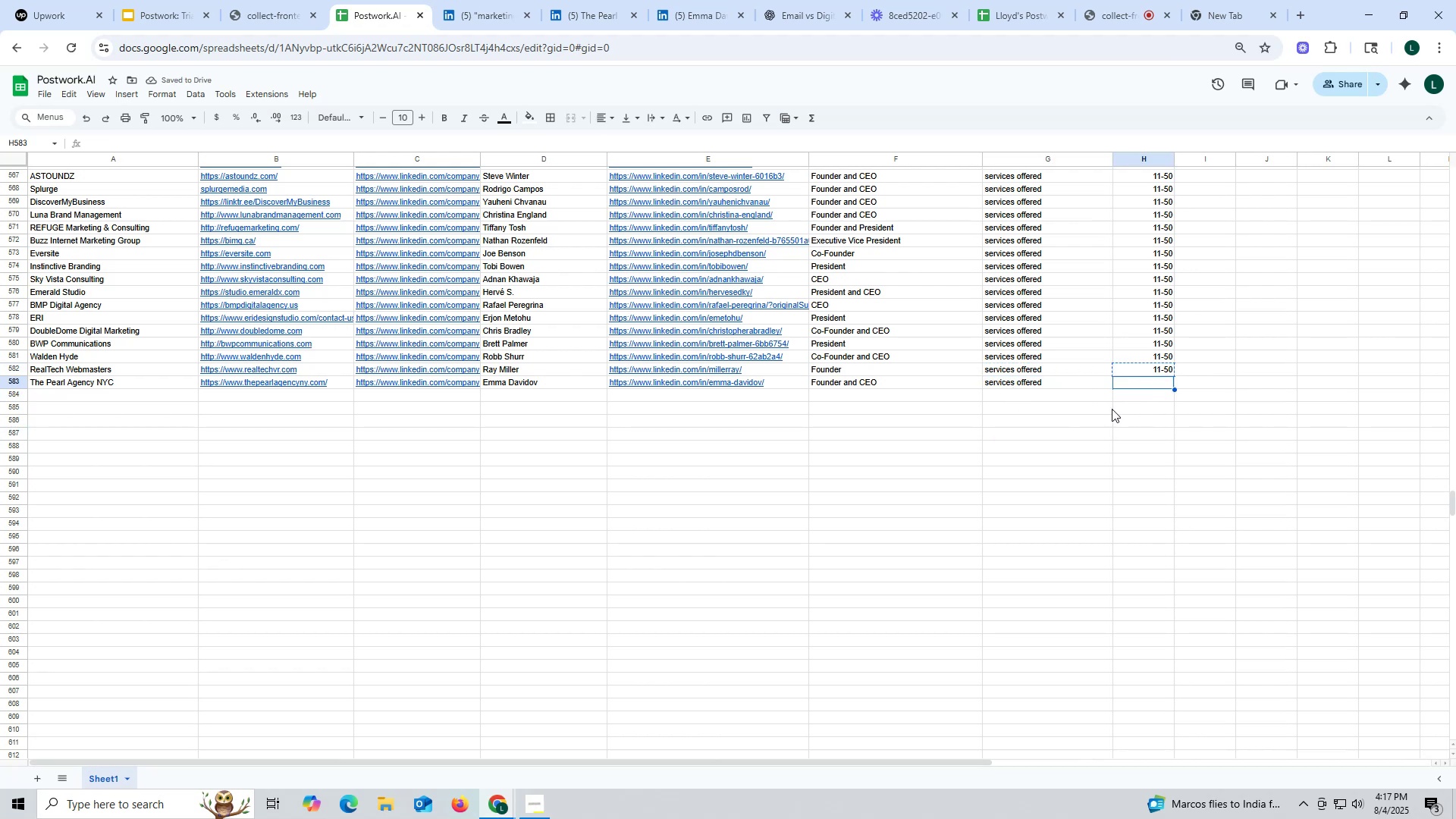 
left_click_drag(start_coordinate=[970, 443], to_coordinate=[965, 446])
 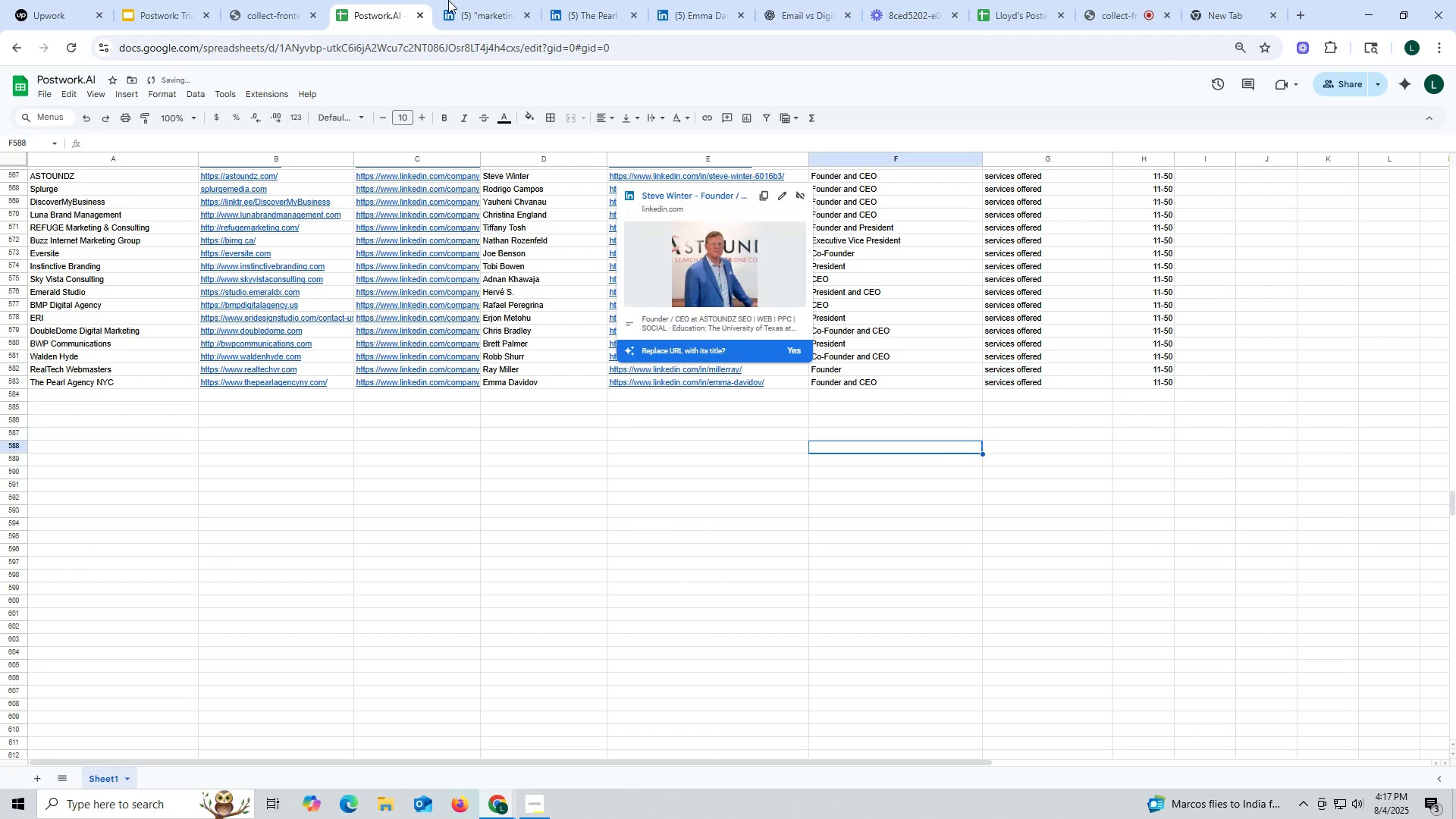 
left_click([620, 19])
 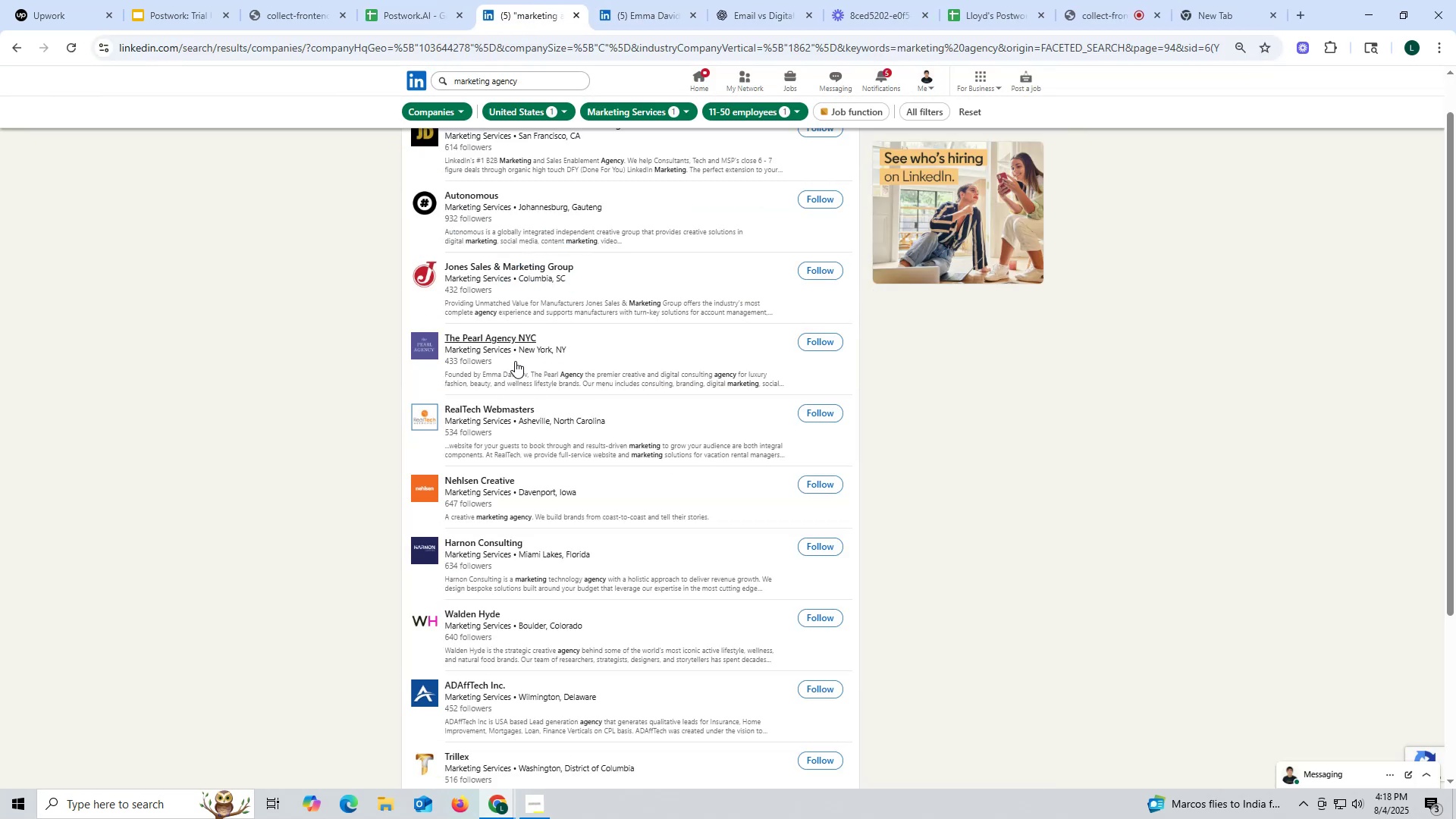 
right_click([488, 269])
 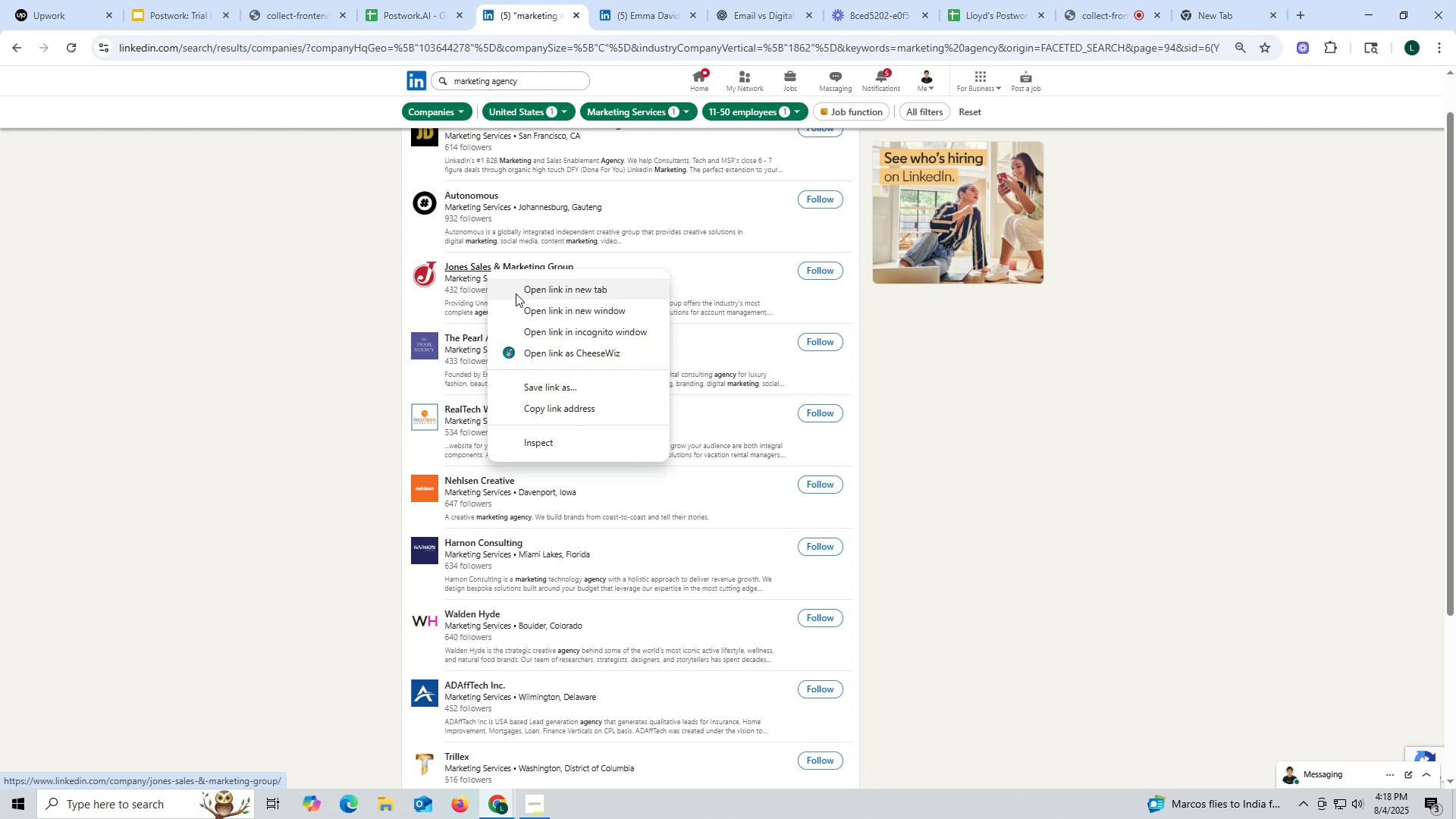 
left_click([518, 297])
 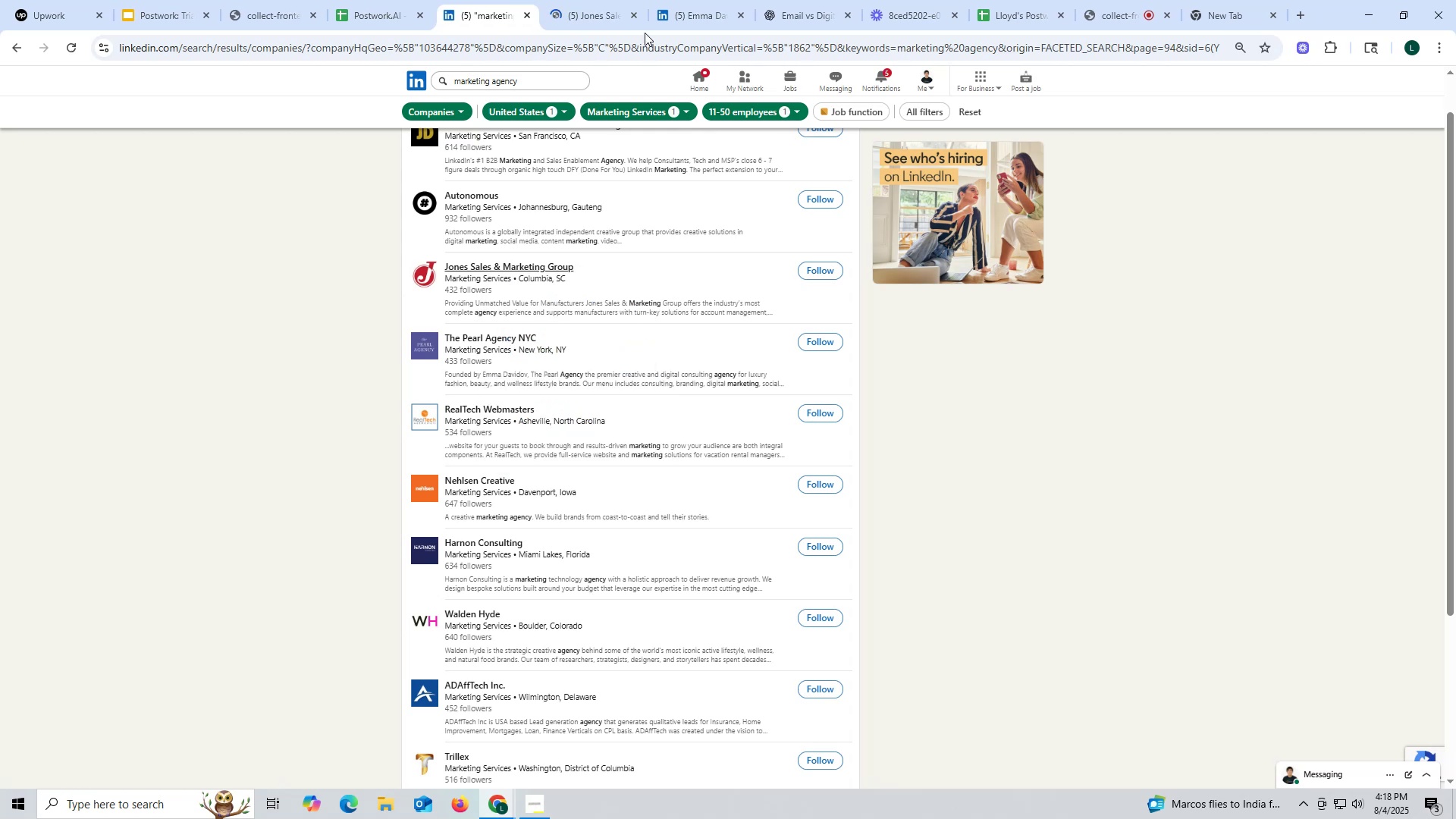 
left_click([603, 10])
 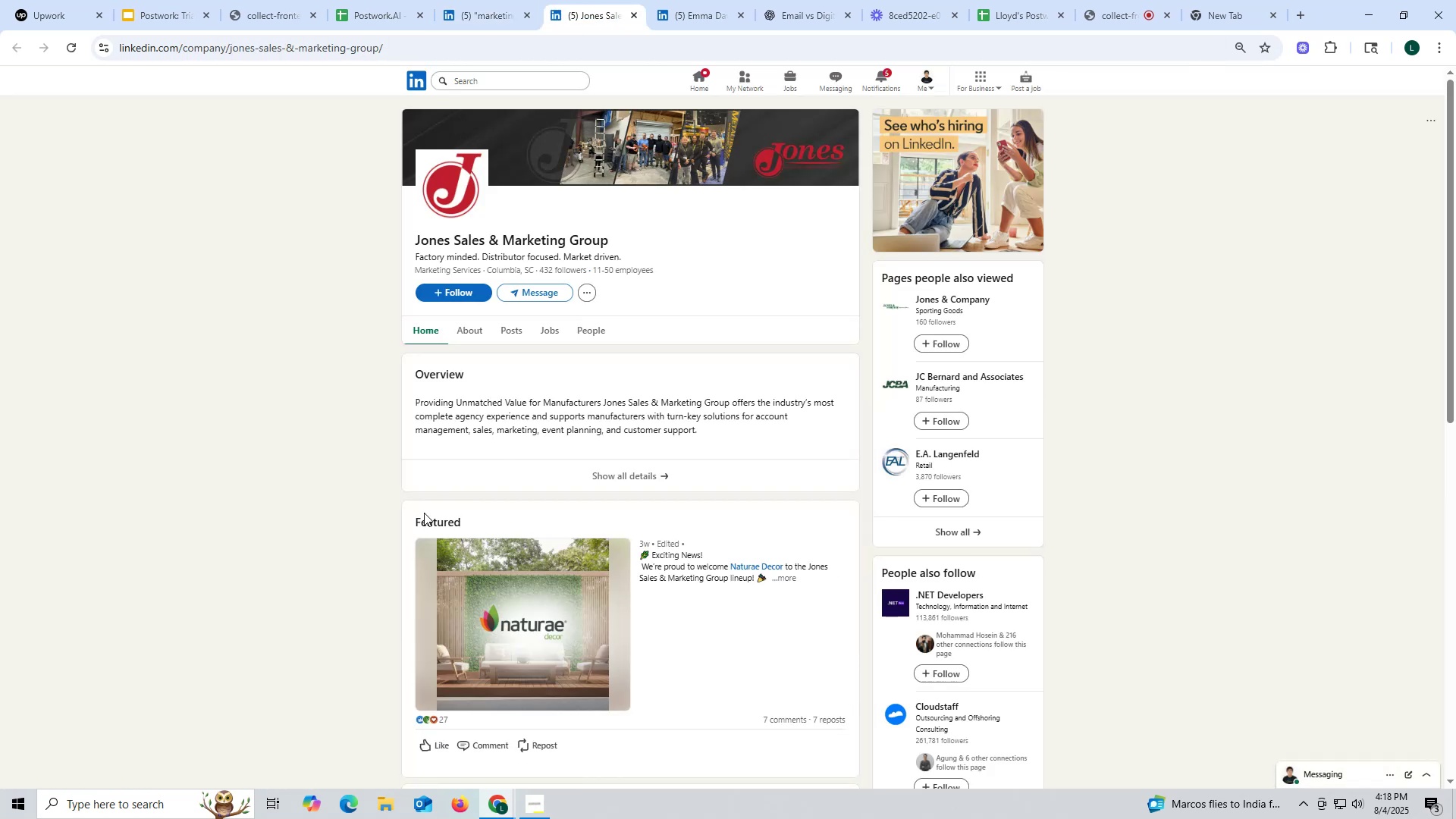 
wait(5.16)
 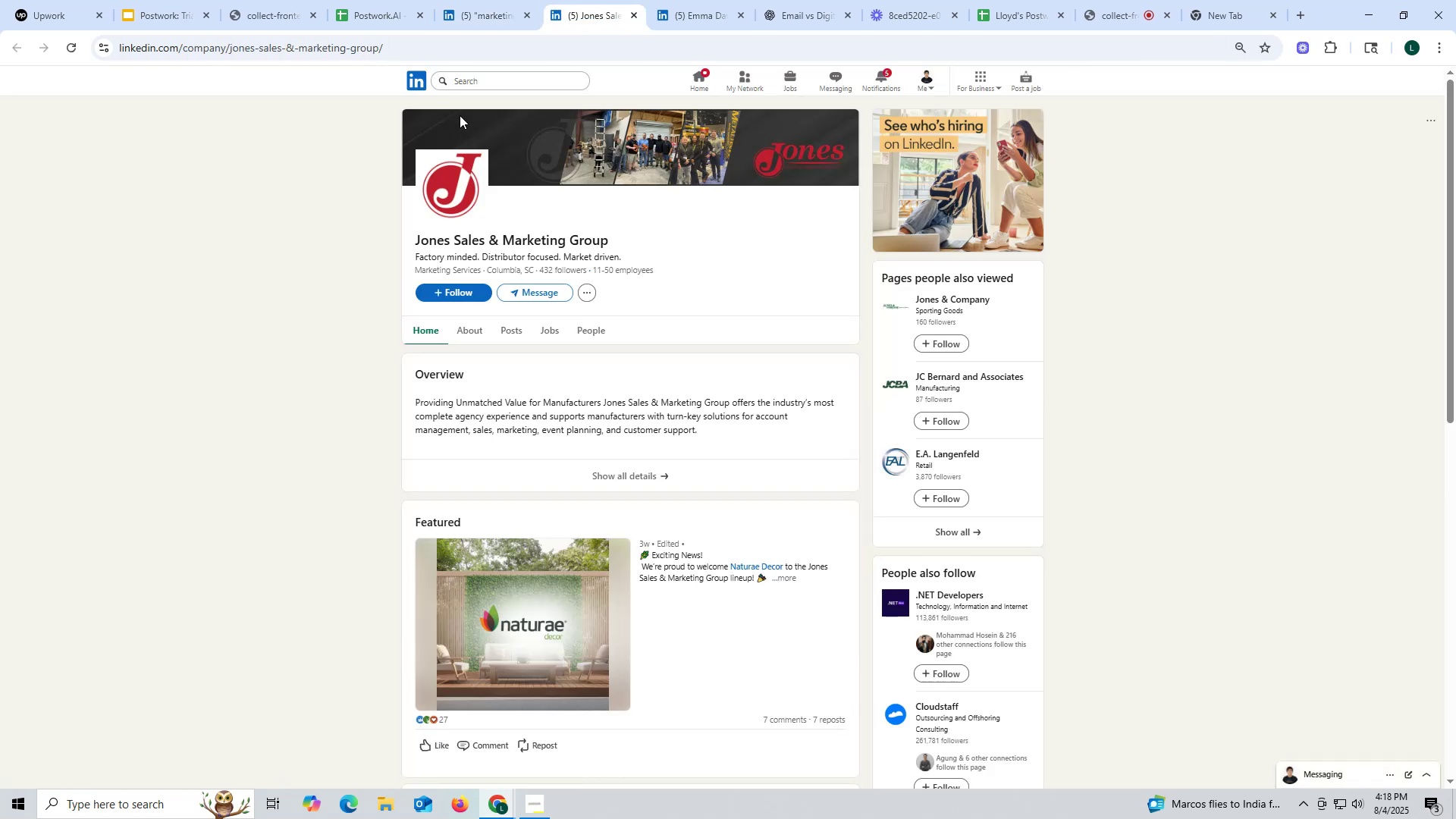 
left_click([510, 330])
 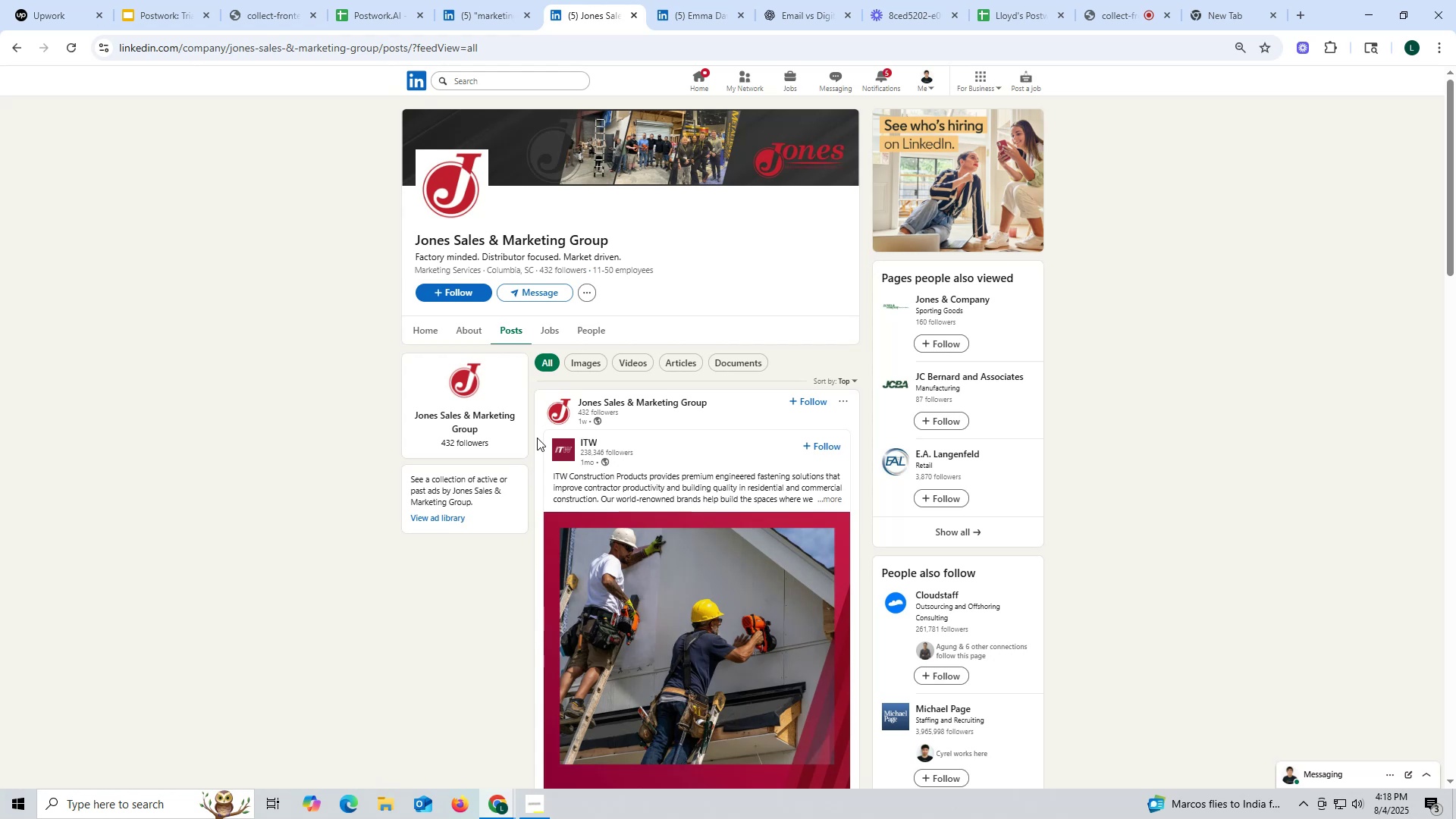 
left_click([469, 333])
 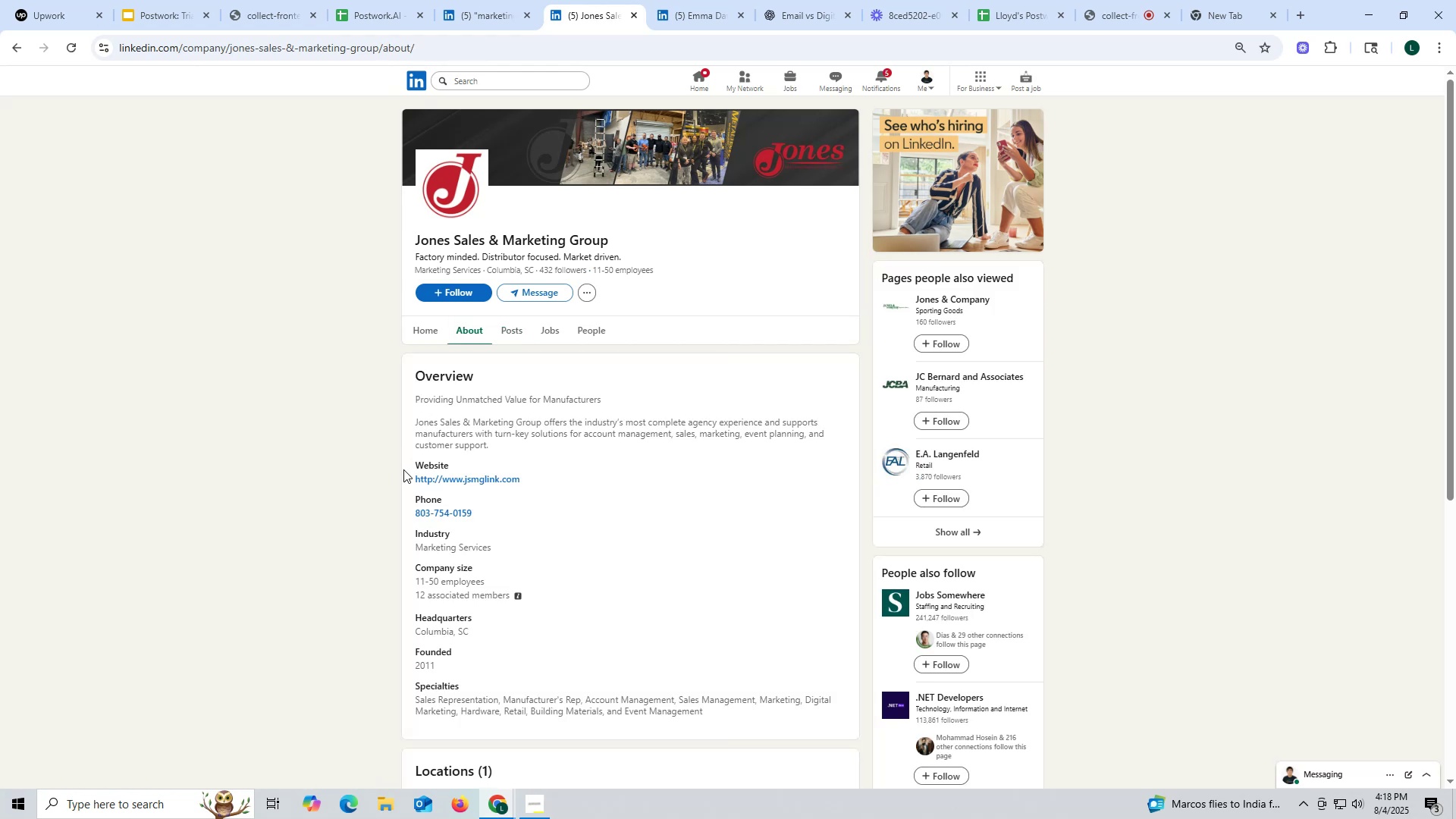 
wait(10.42)
 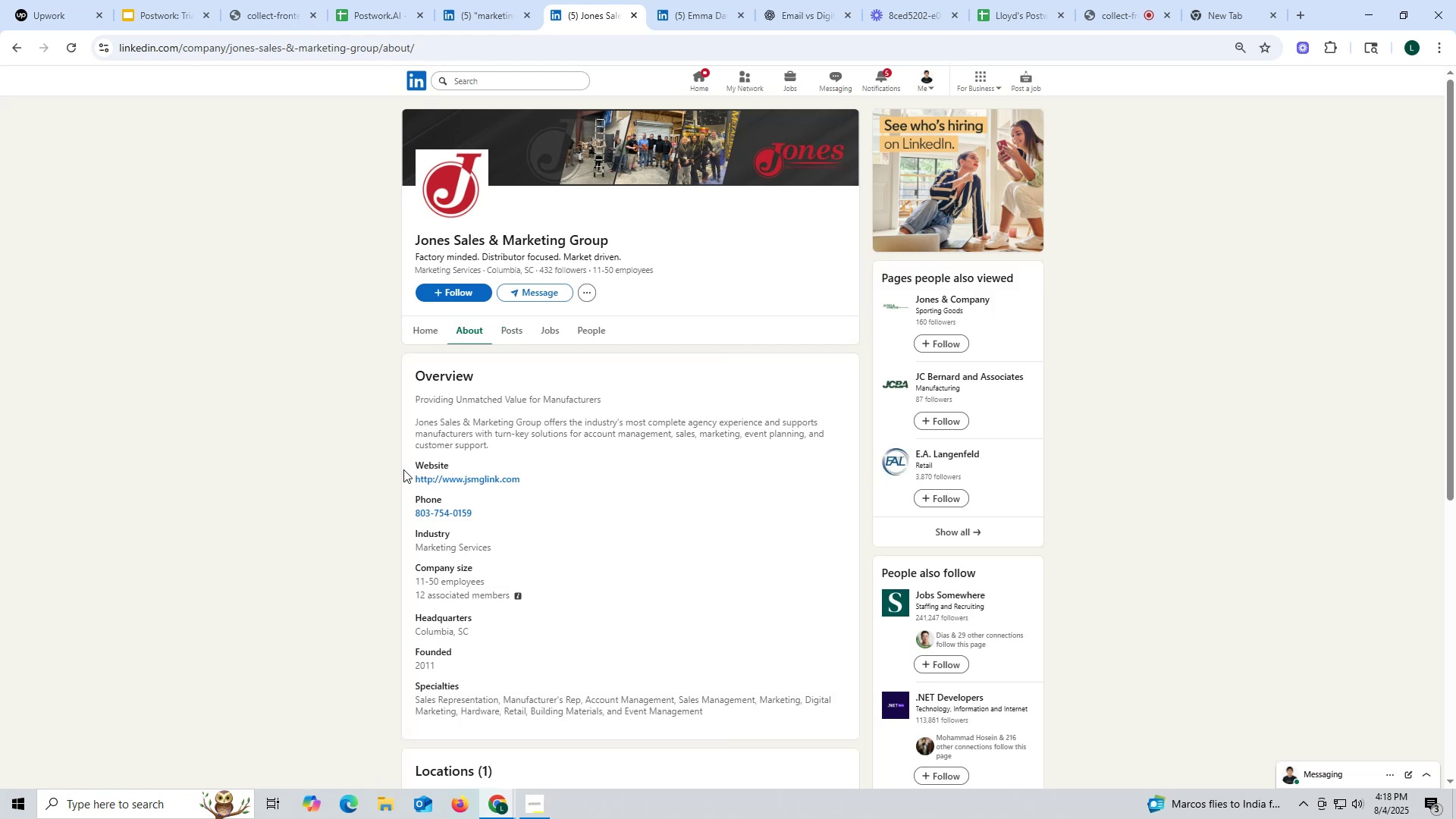 
left_click([498, 504])
 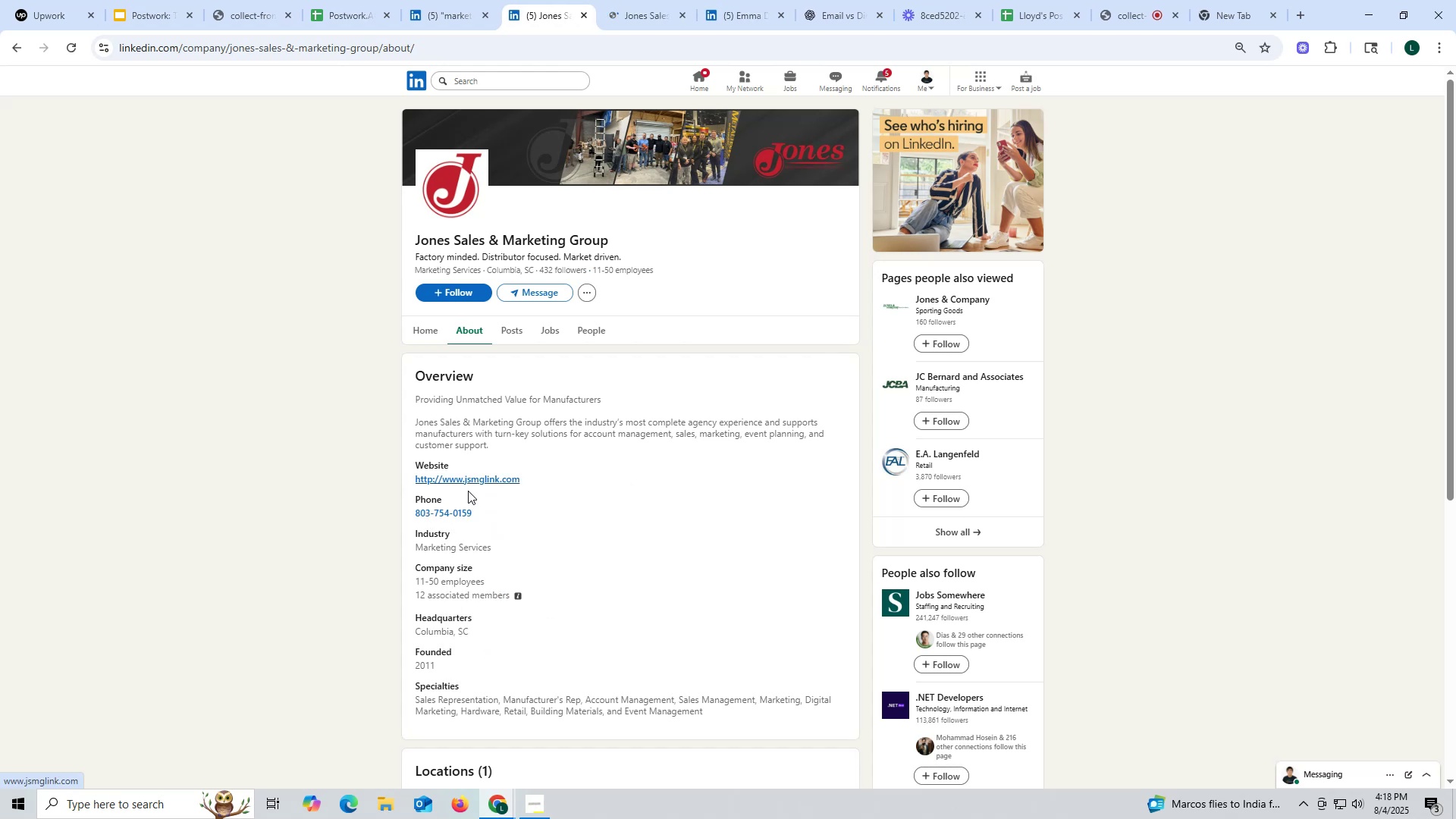 
left_click_drag(start_coordinate=[406, 480], to_coordinate=[548, 479])
 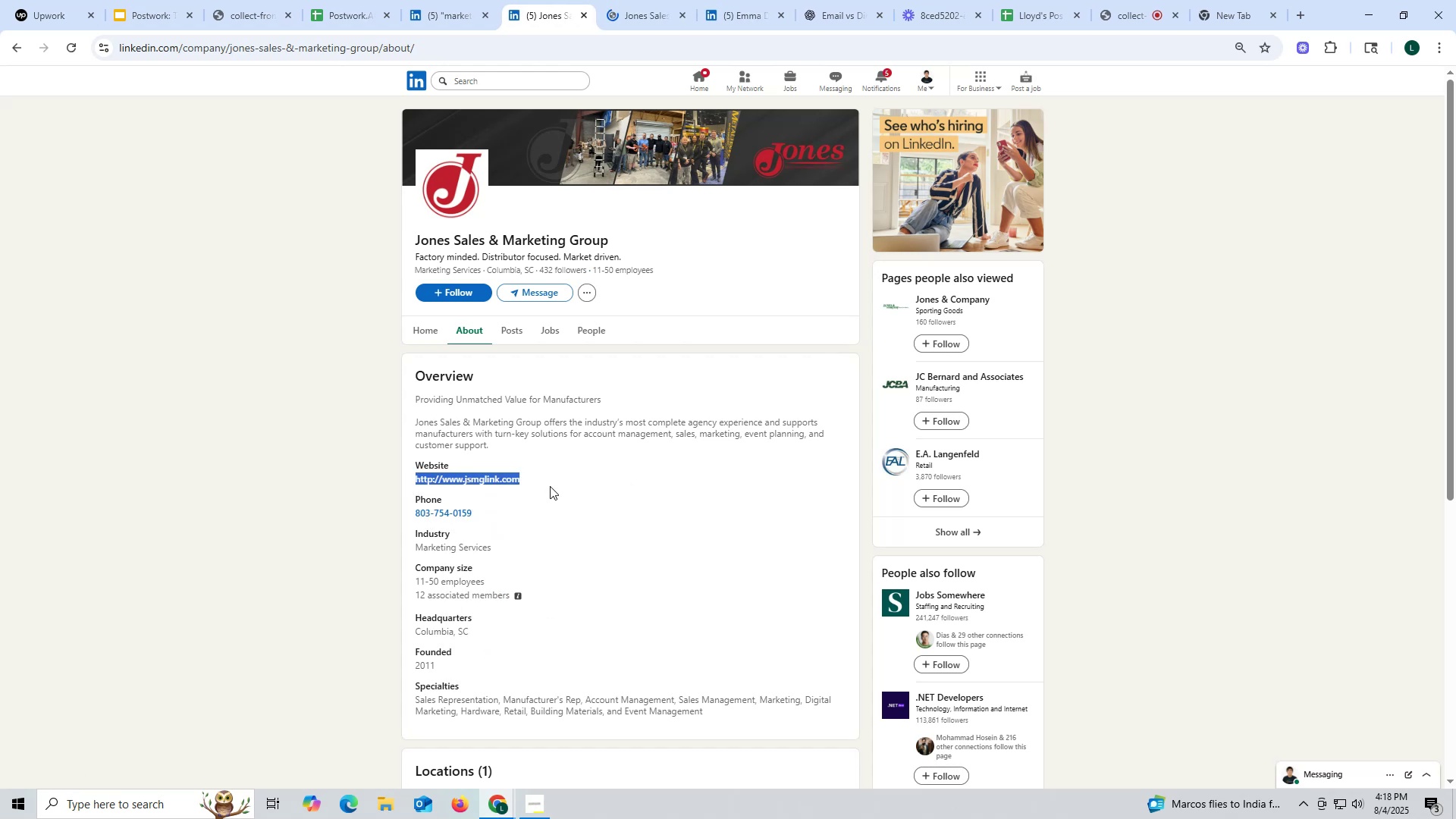 
key(Control+ControlLeft)
 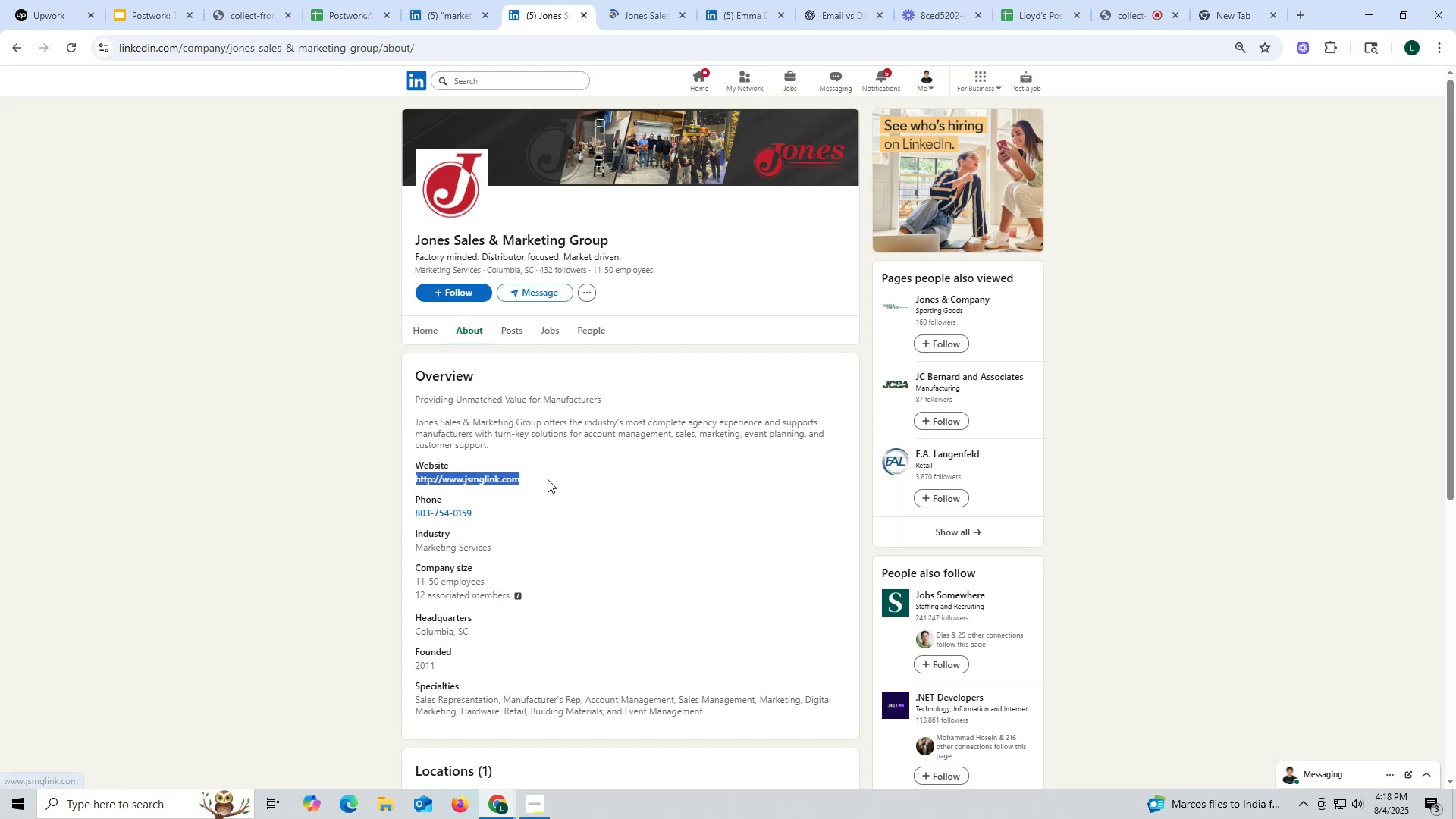 
key(Control+C)
 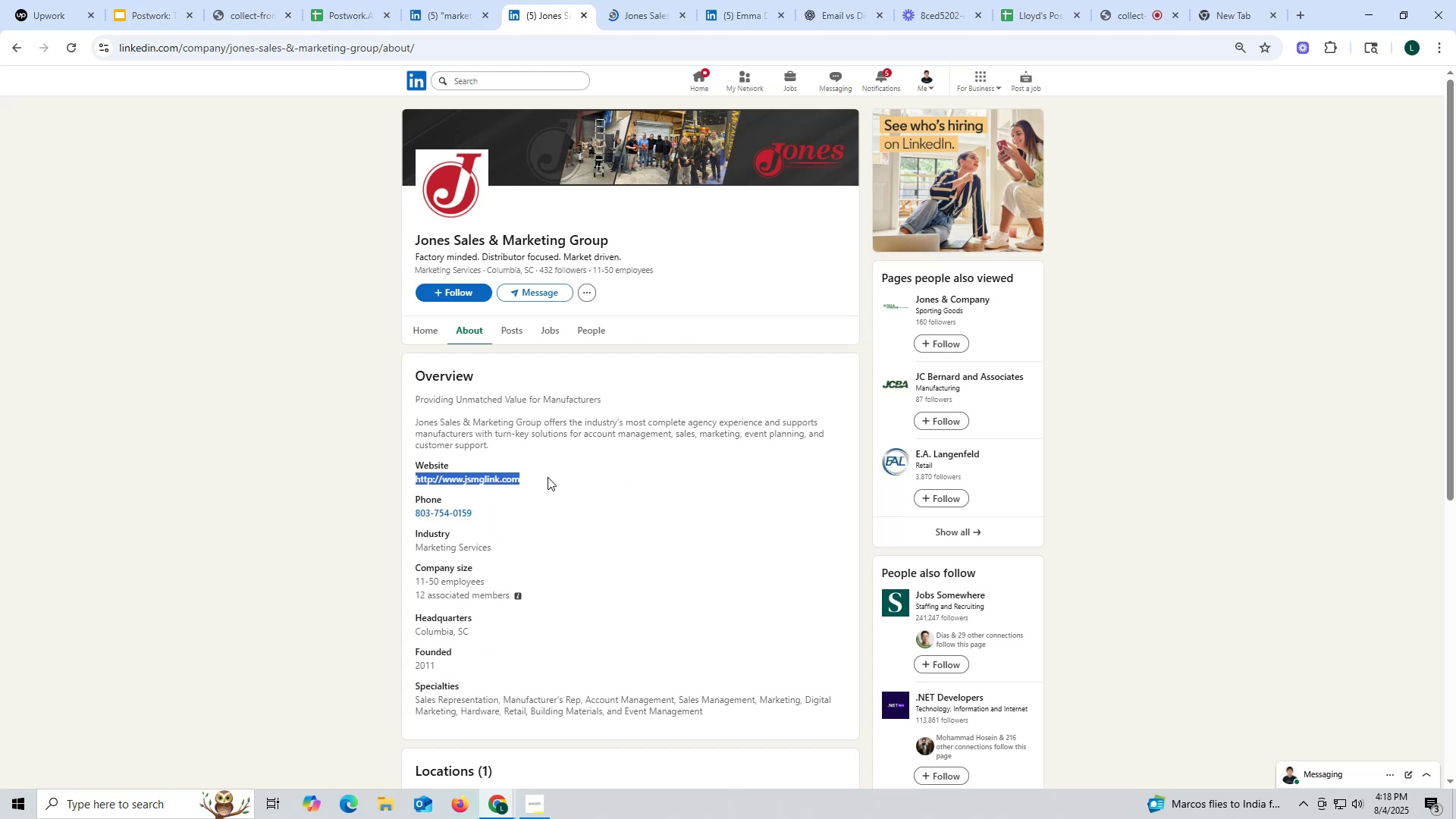 
key(Control+ControlLeft)
 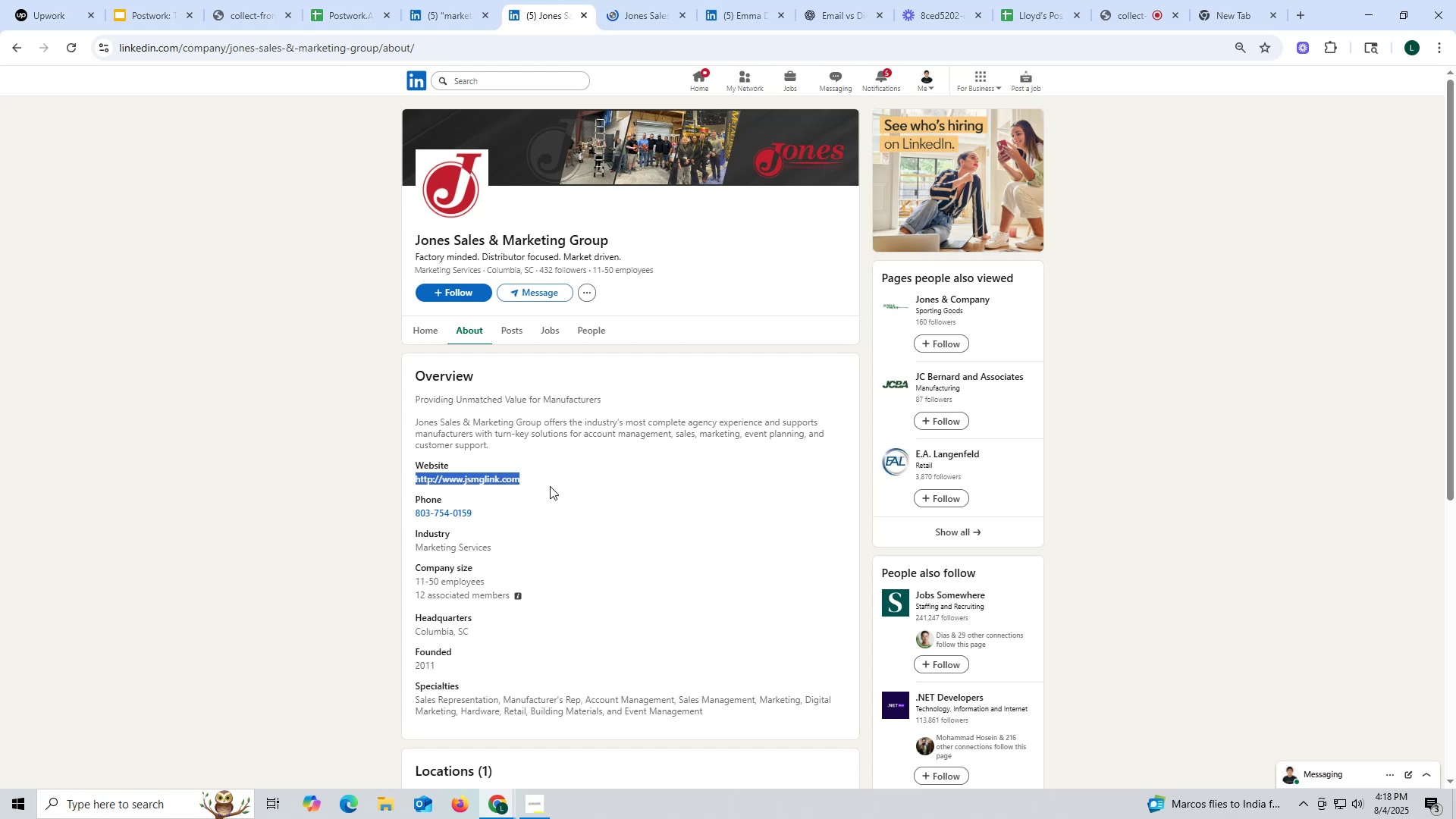 
key(Control+C)
 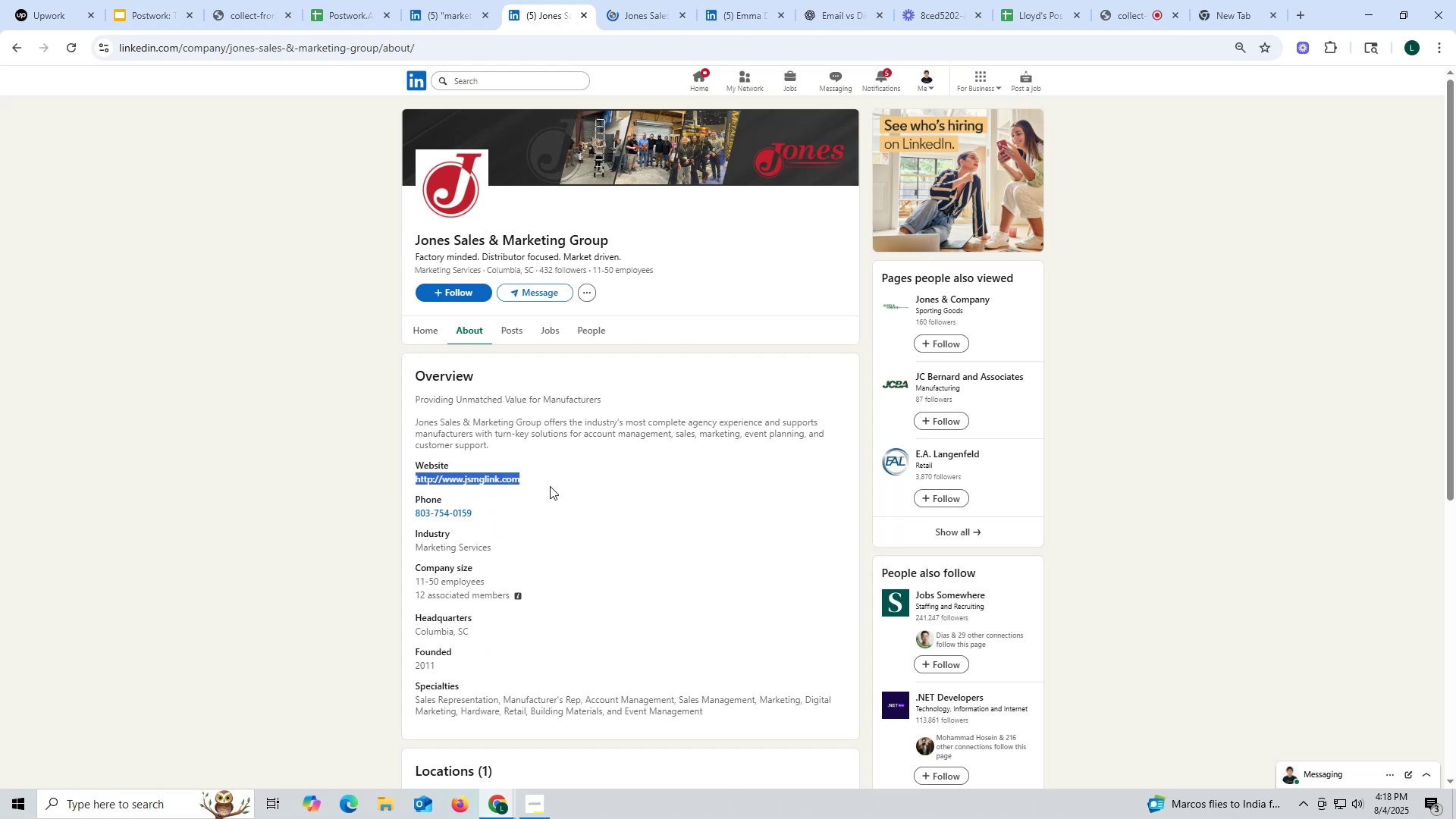 
key(Control+ControlLeft)
 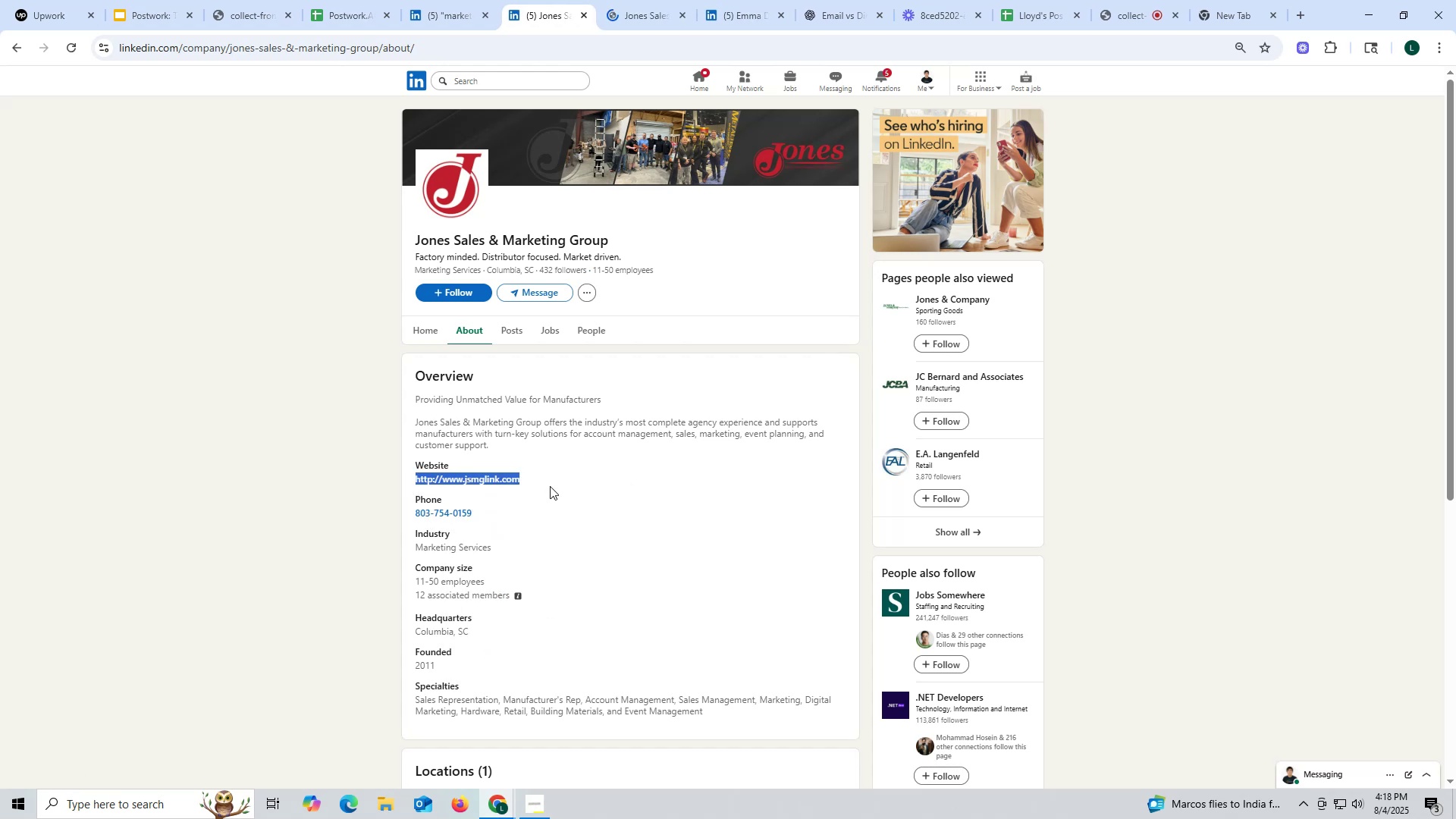 
key(Control+C)
 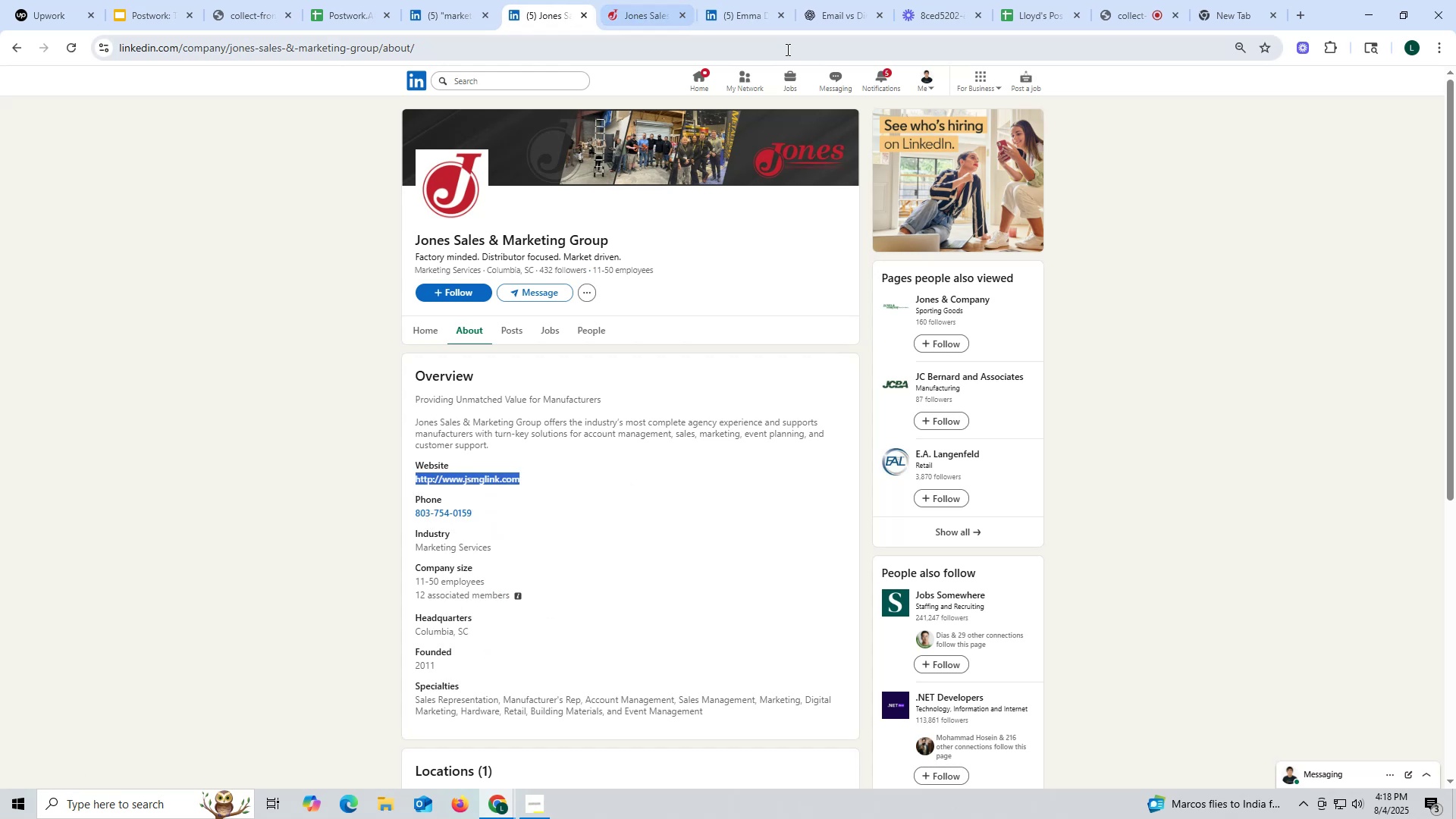 
left_click([833, 17])
 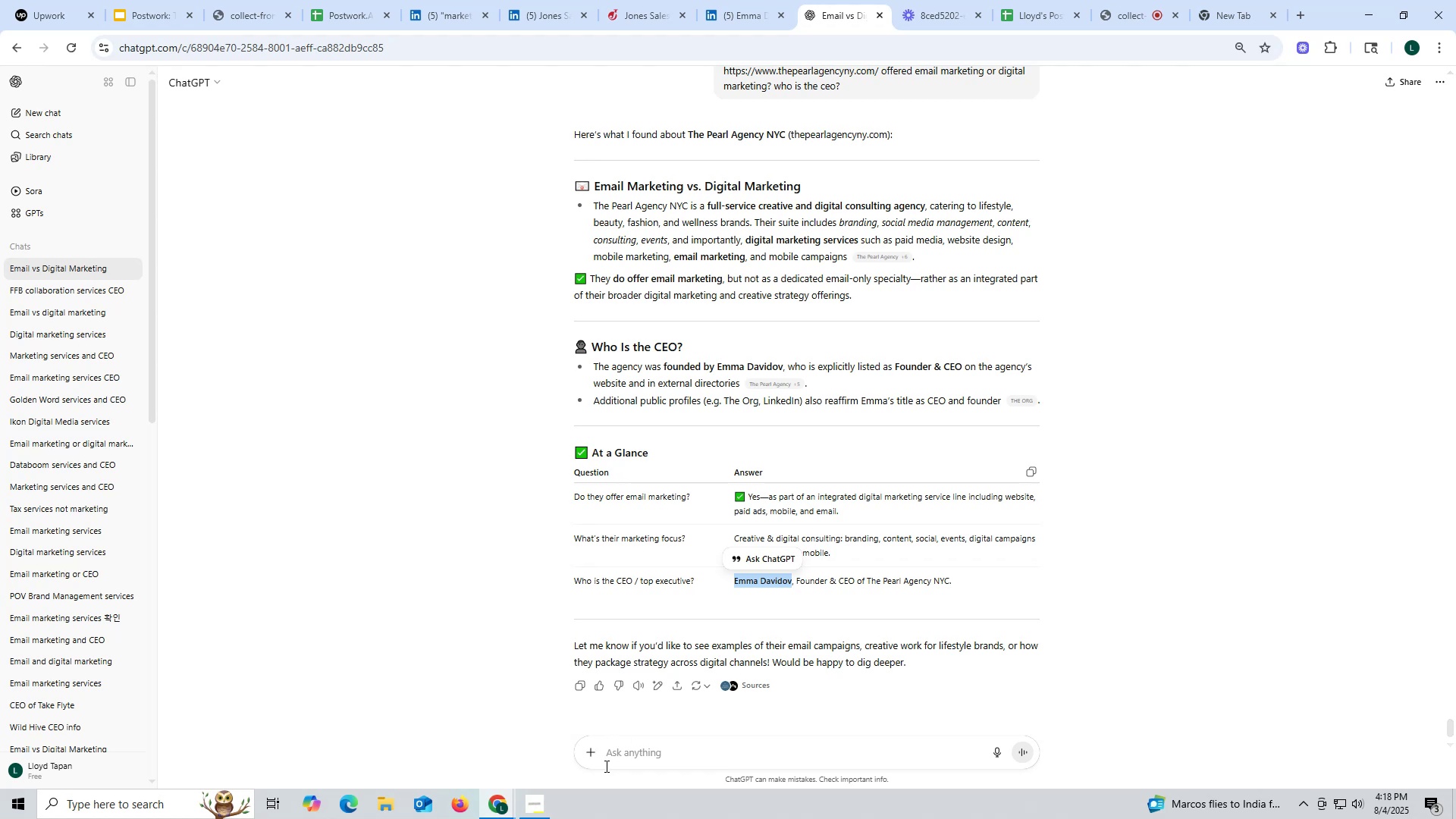 
left_click([635, 757])
 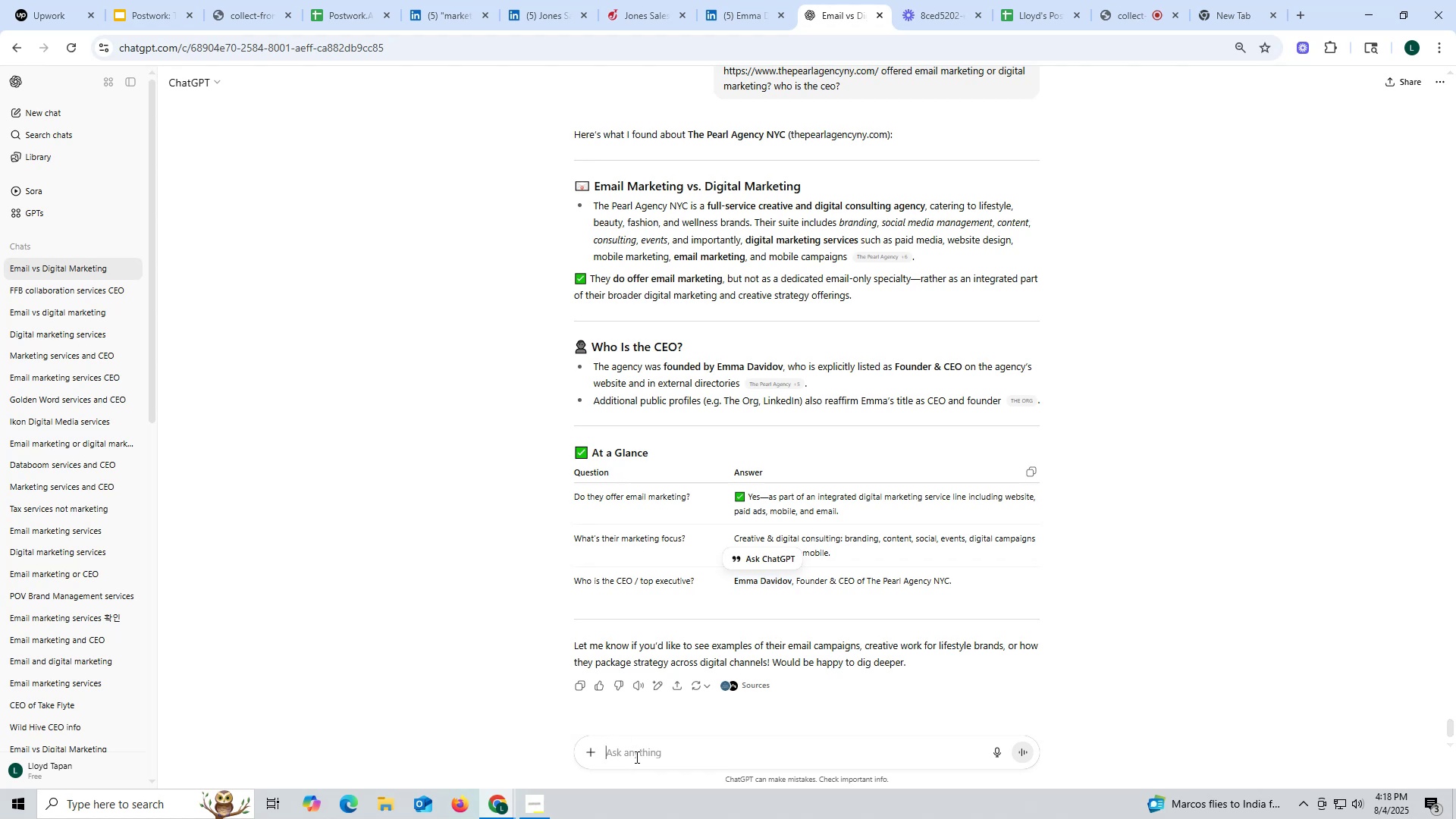 
key(Control+ControlLeft)
 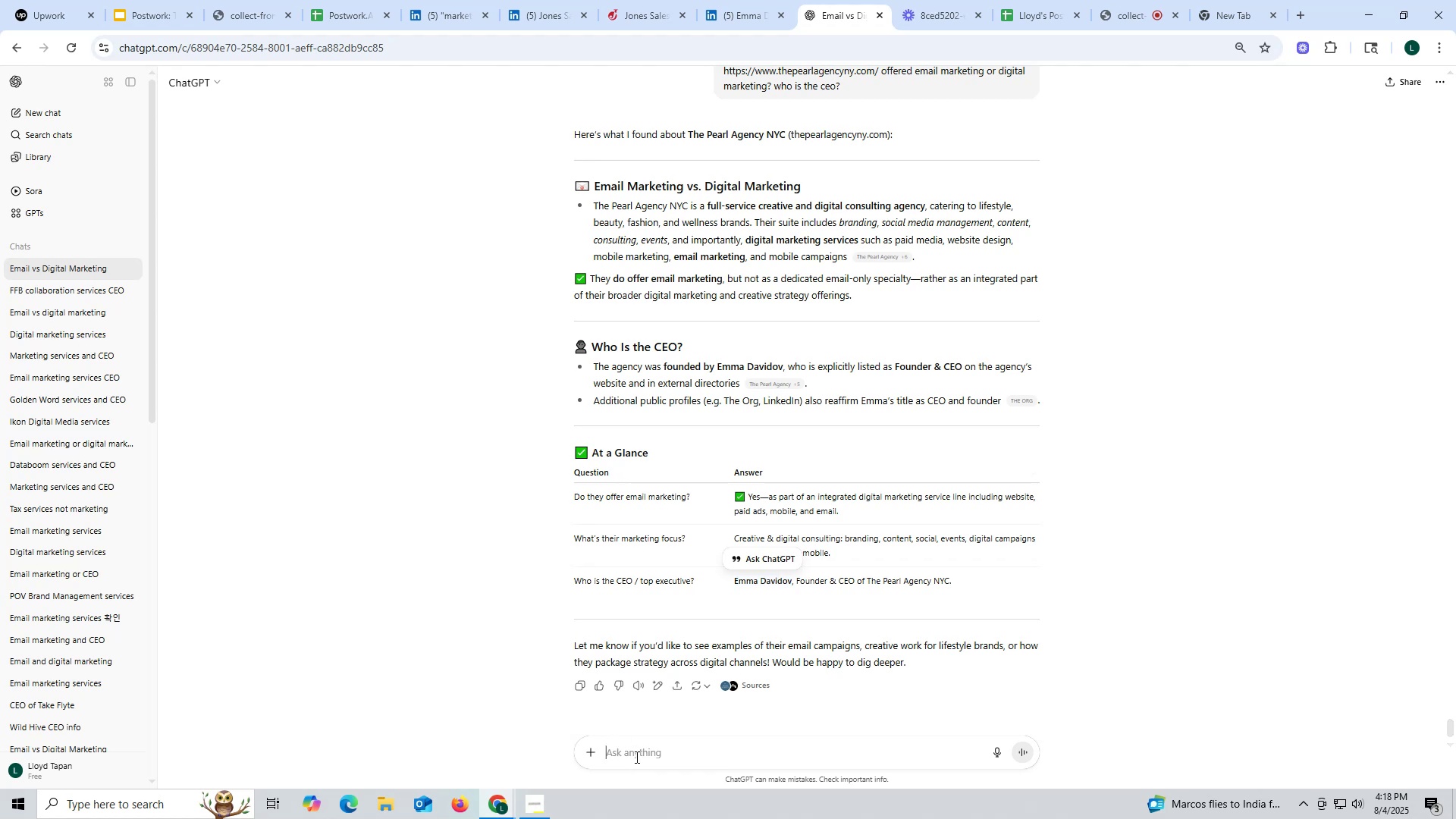 
key(Control+V)
 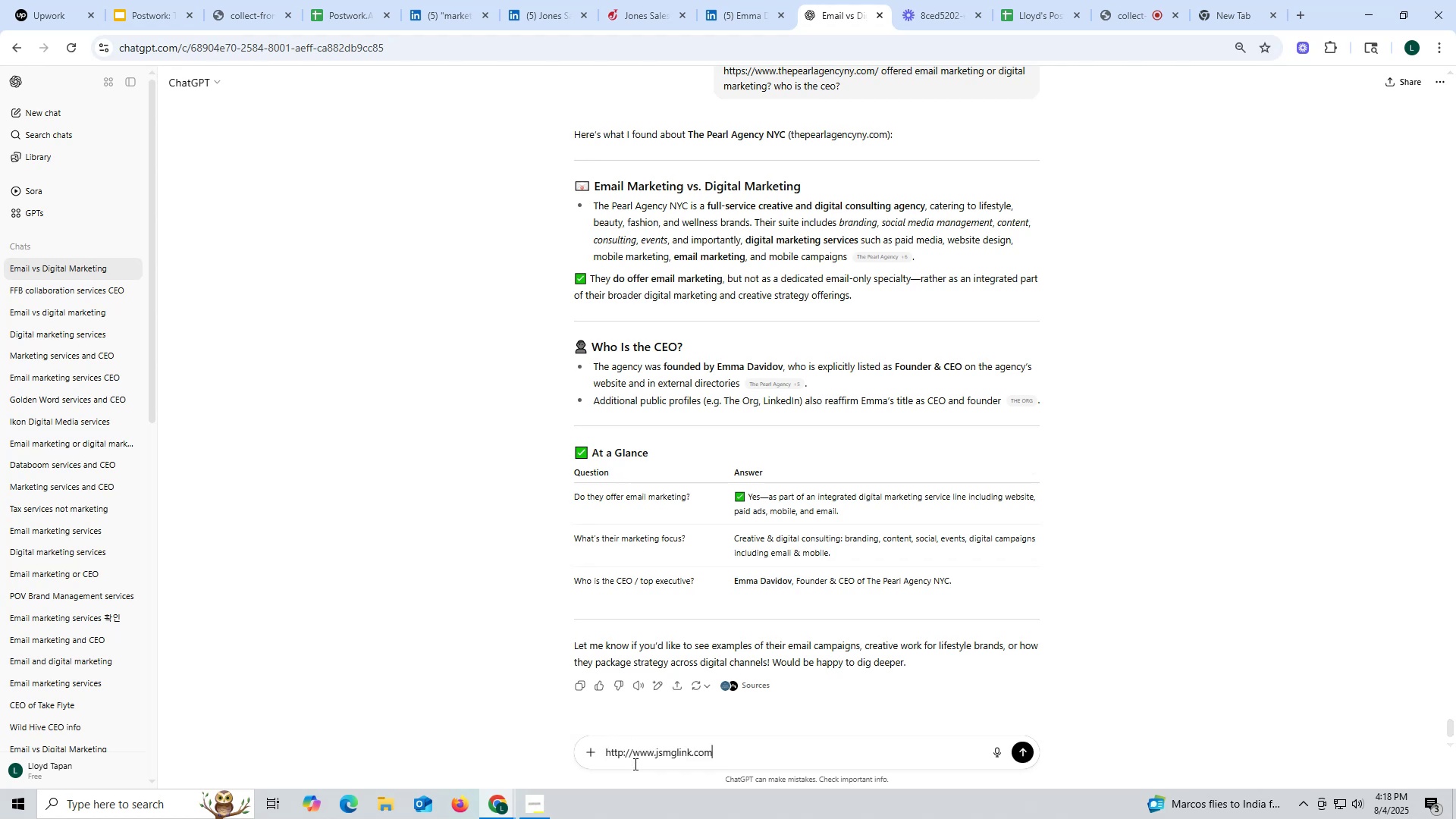 
key(Space)
 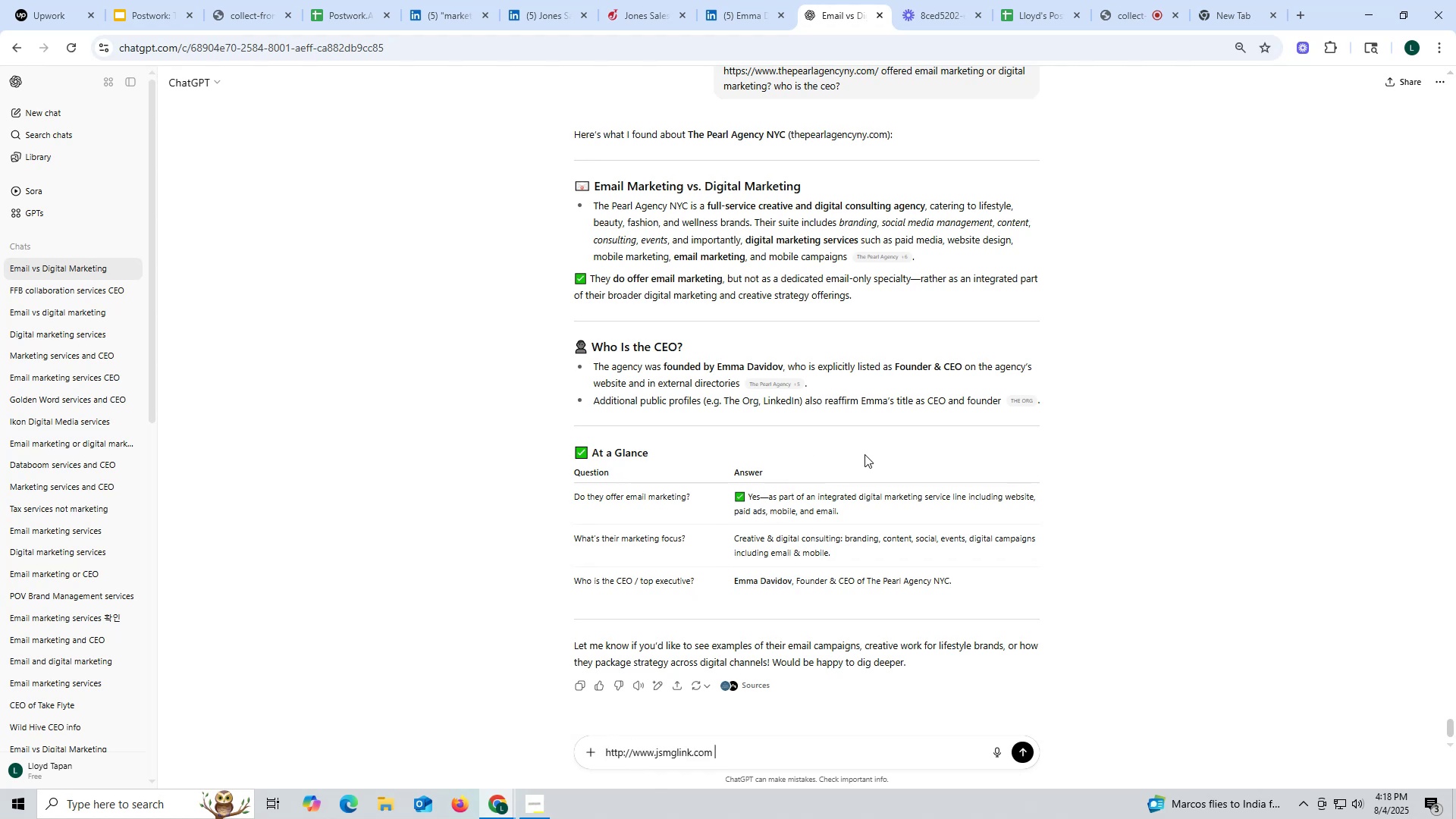 
scroll: coordinate [877, 238], scroll_direction: up, amount: 2.0
 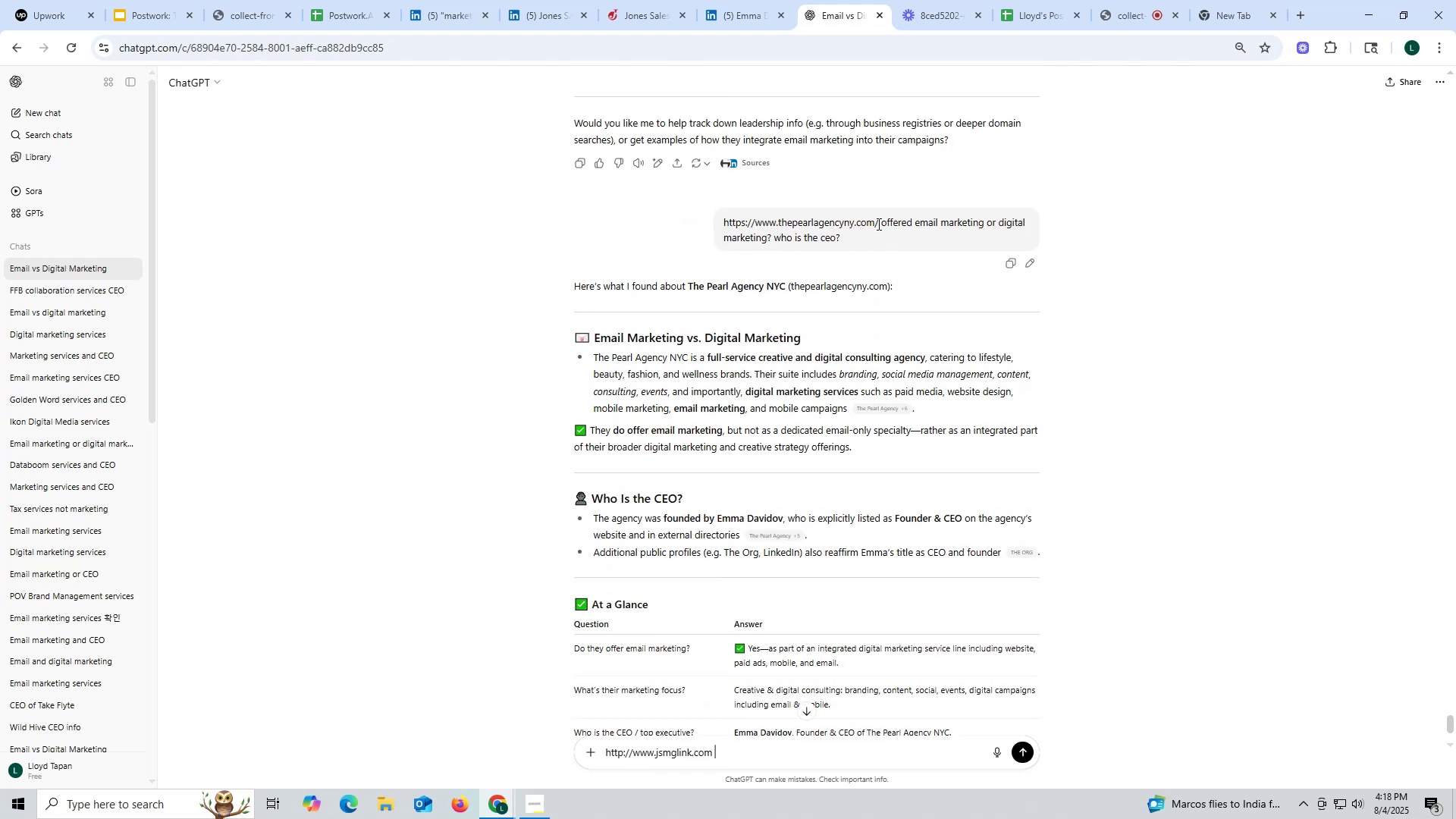 
left_click_drag(start_coordinate=[881, 224], to_coordinate=[917, 243])
 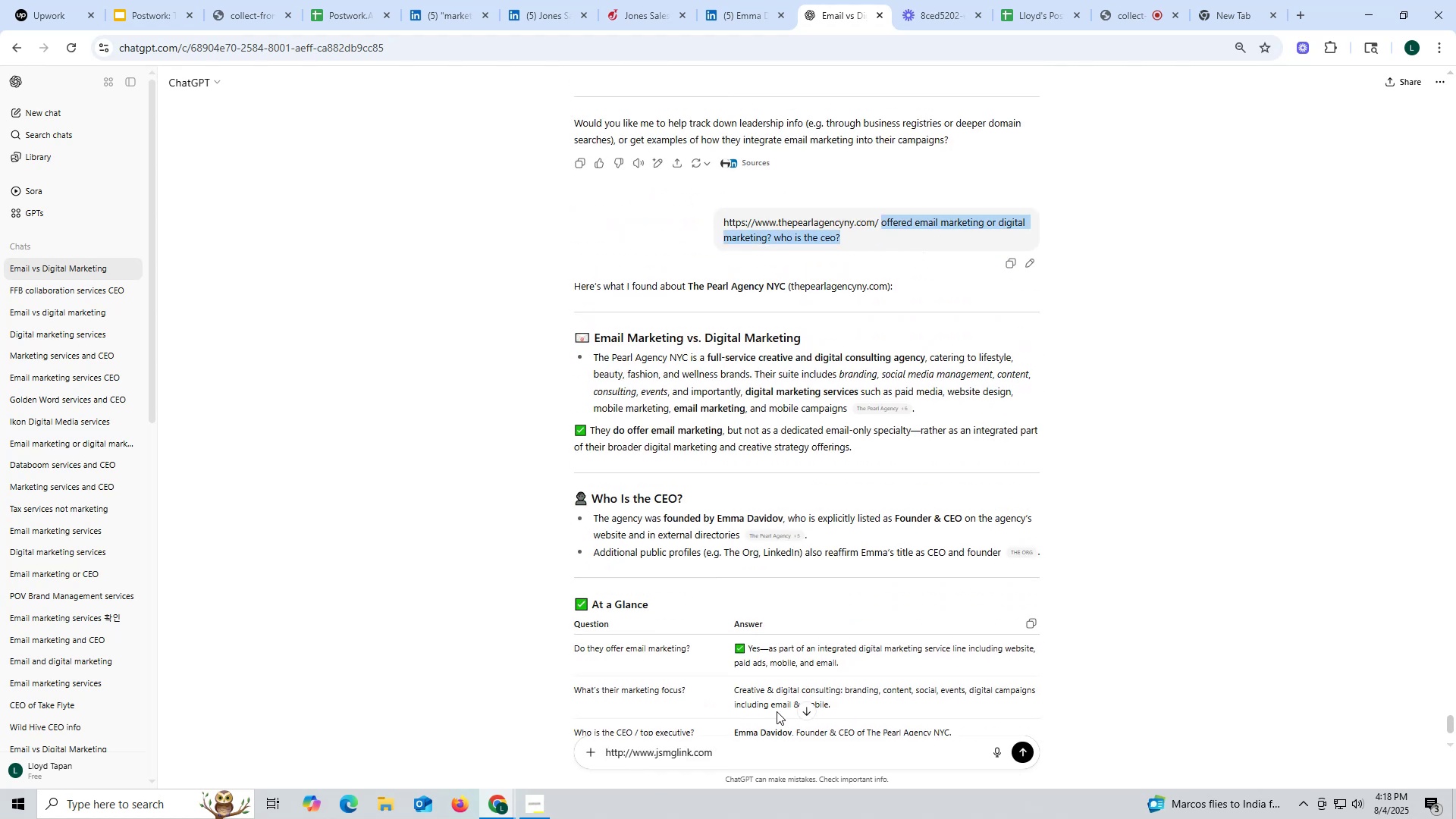 
key(Control+ControlLeft)
 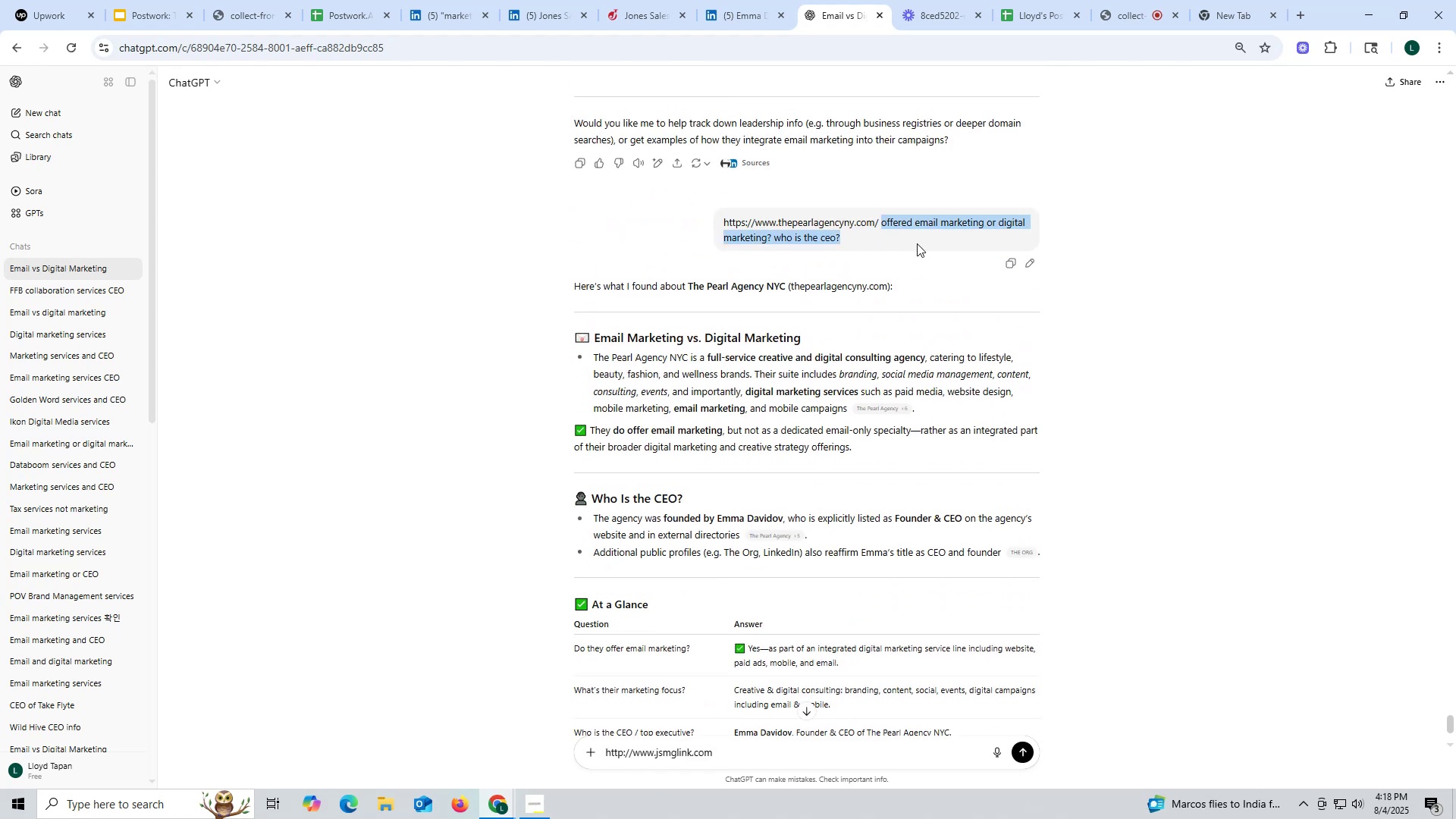 
key(Control+C)
 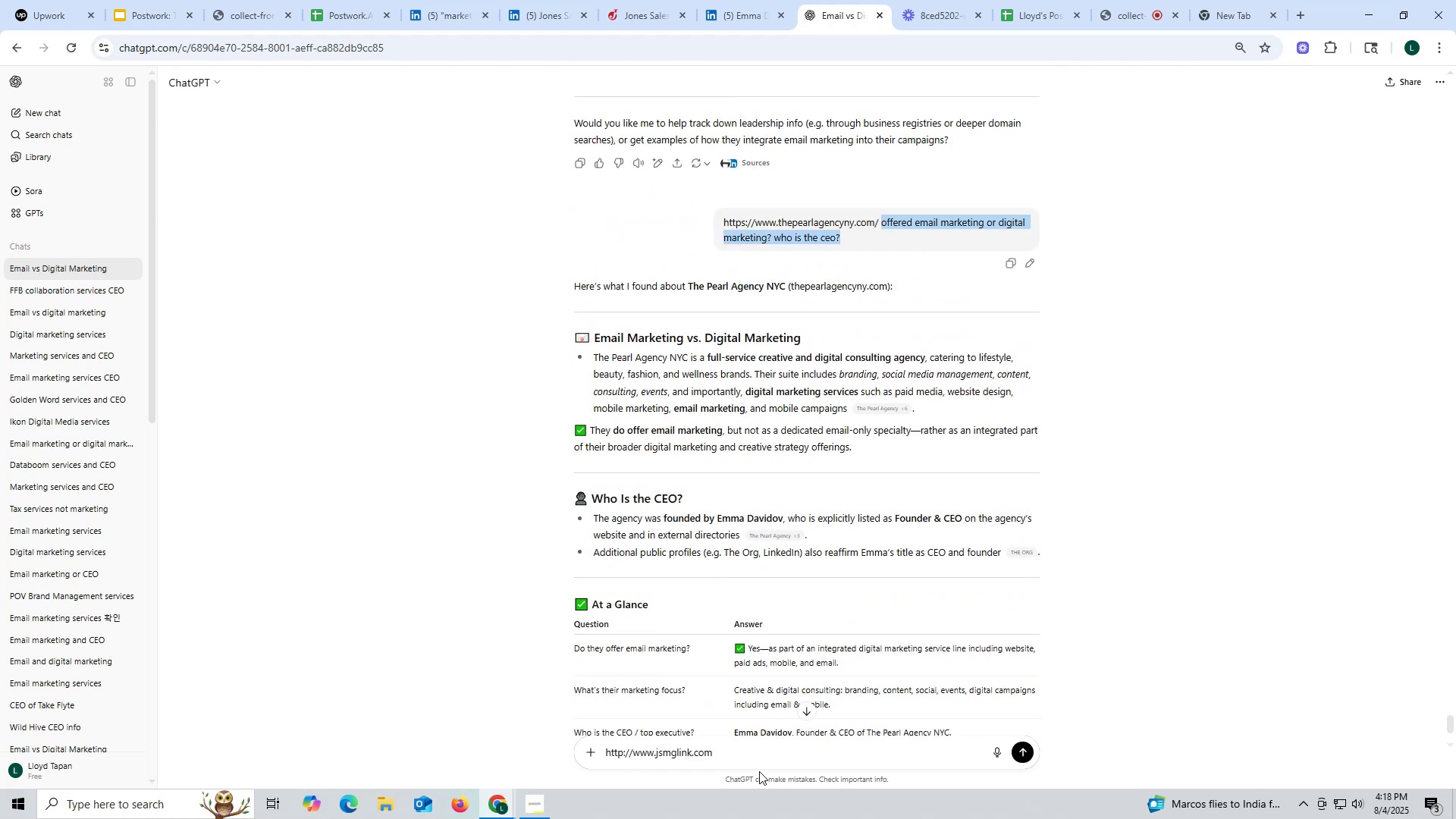 
key(Control+ControlLeft)
 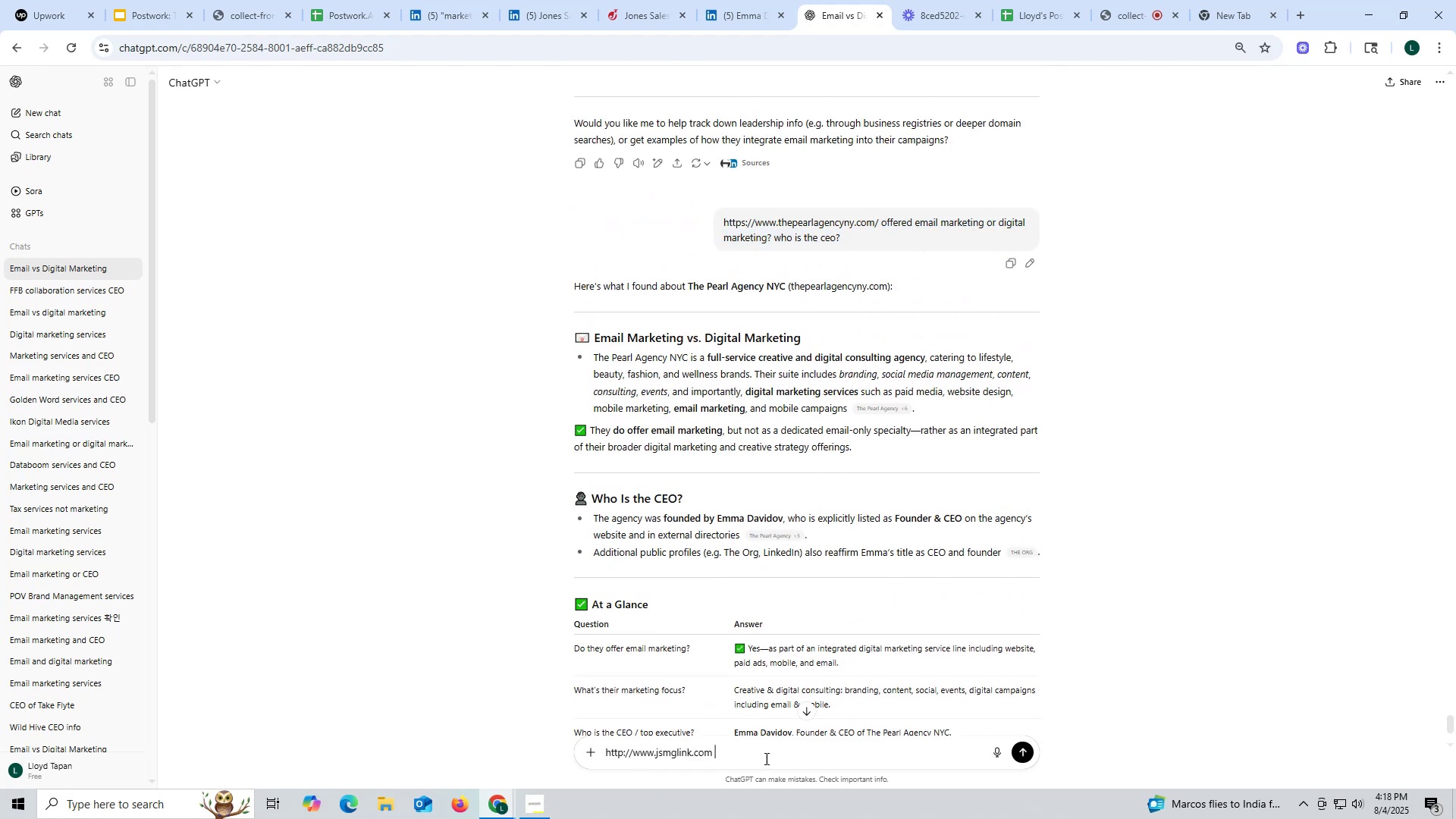 
key(Control+V)
 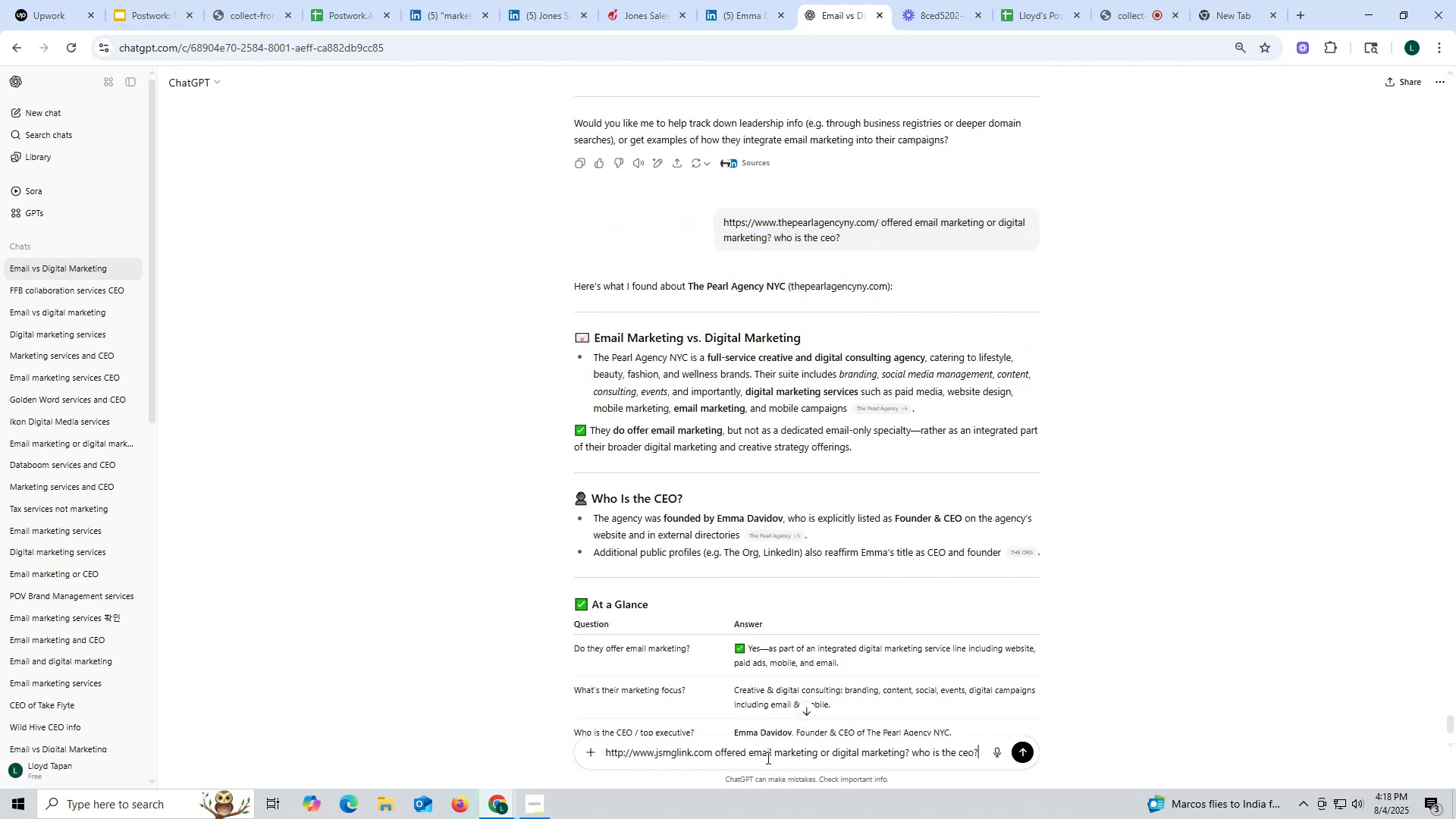 
key(Enter)
 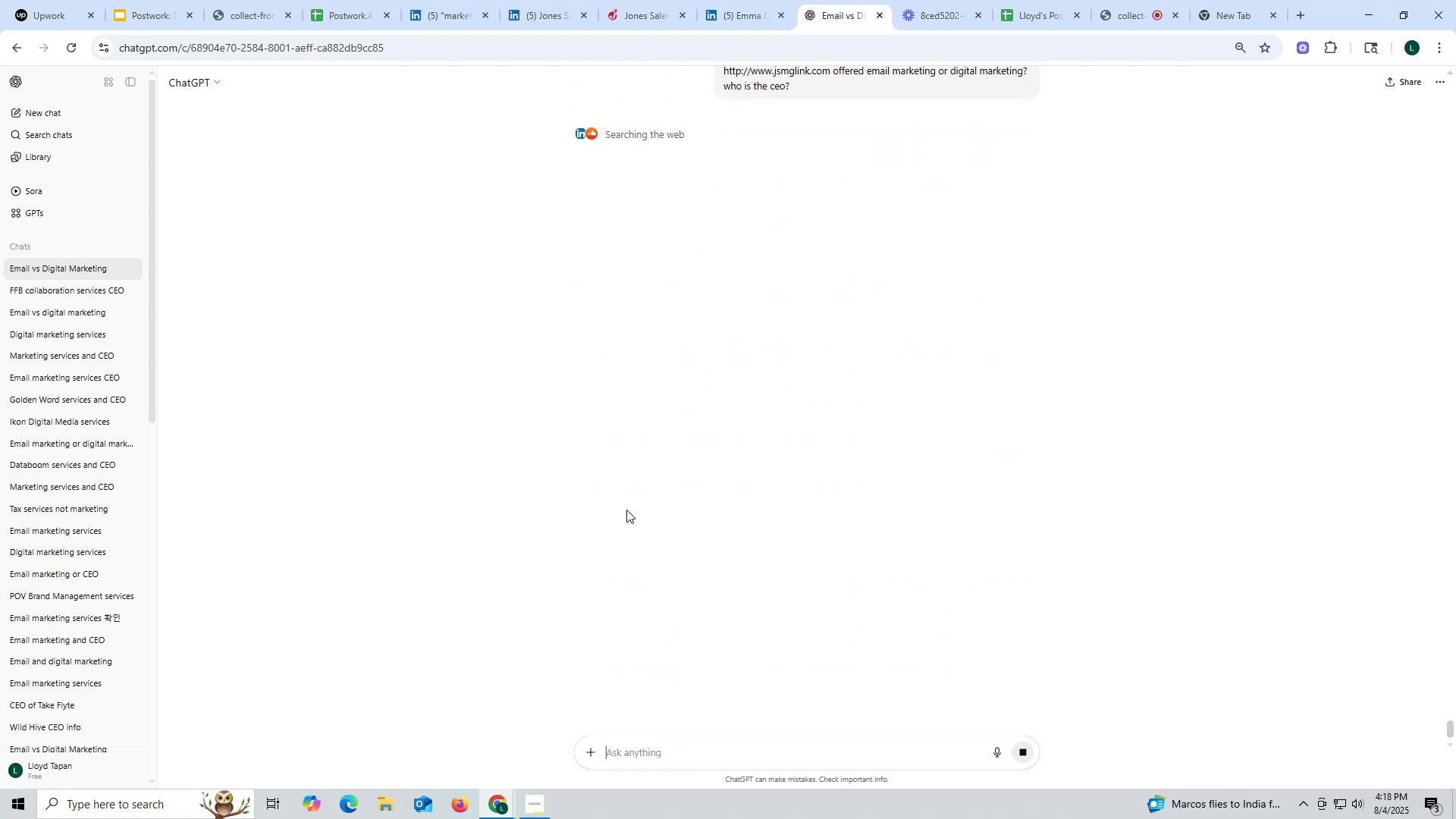 
wait(5.83)
 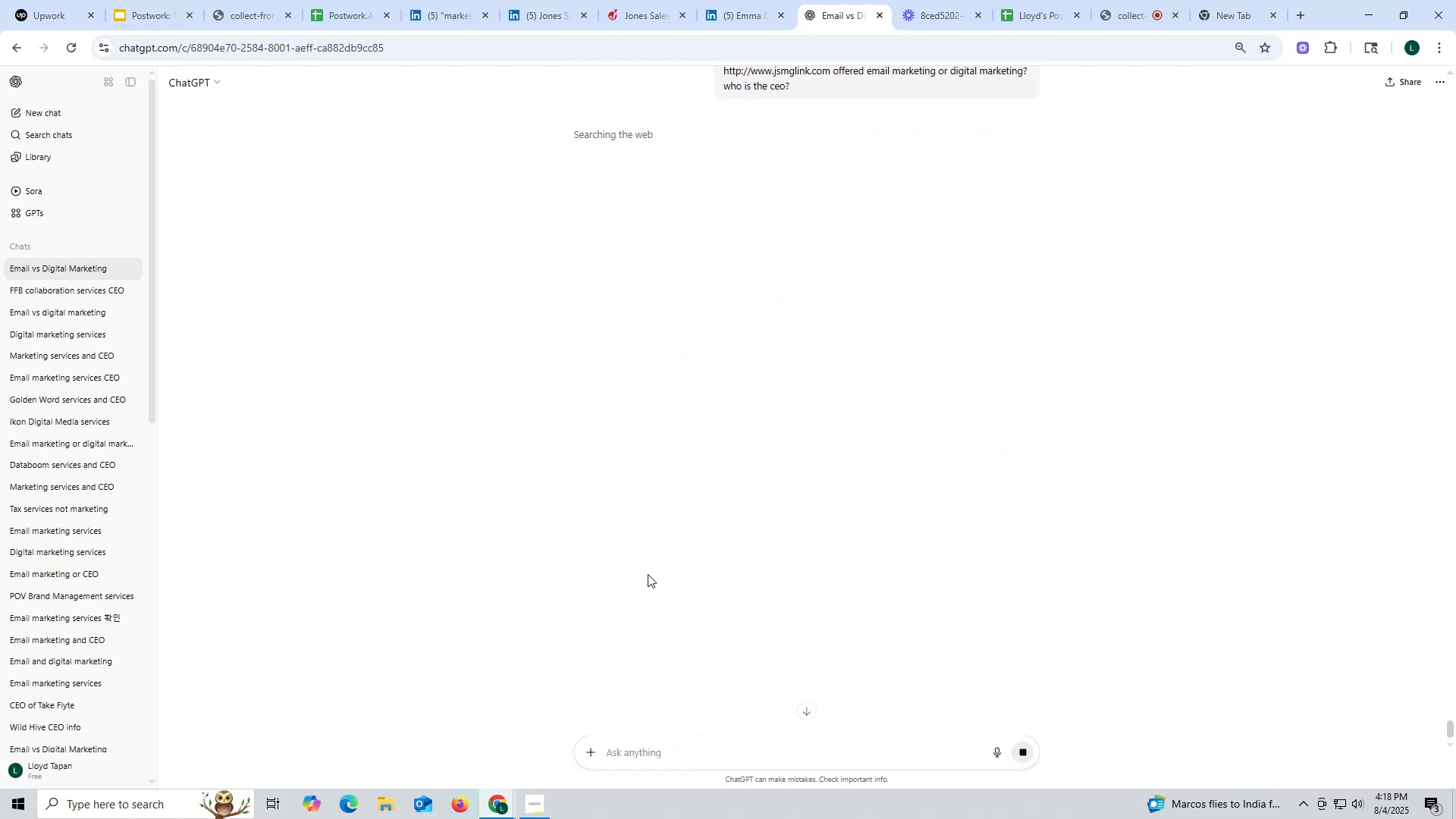 
mouse_move([623, 526])
 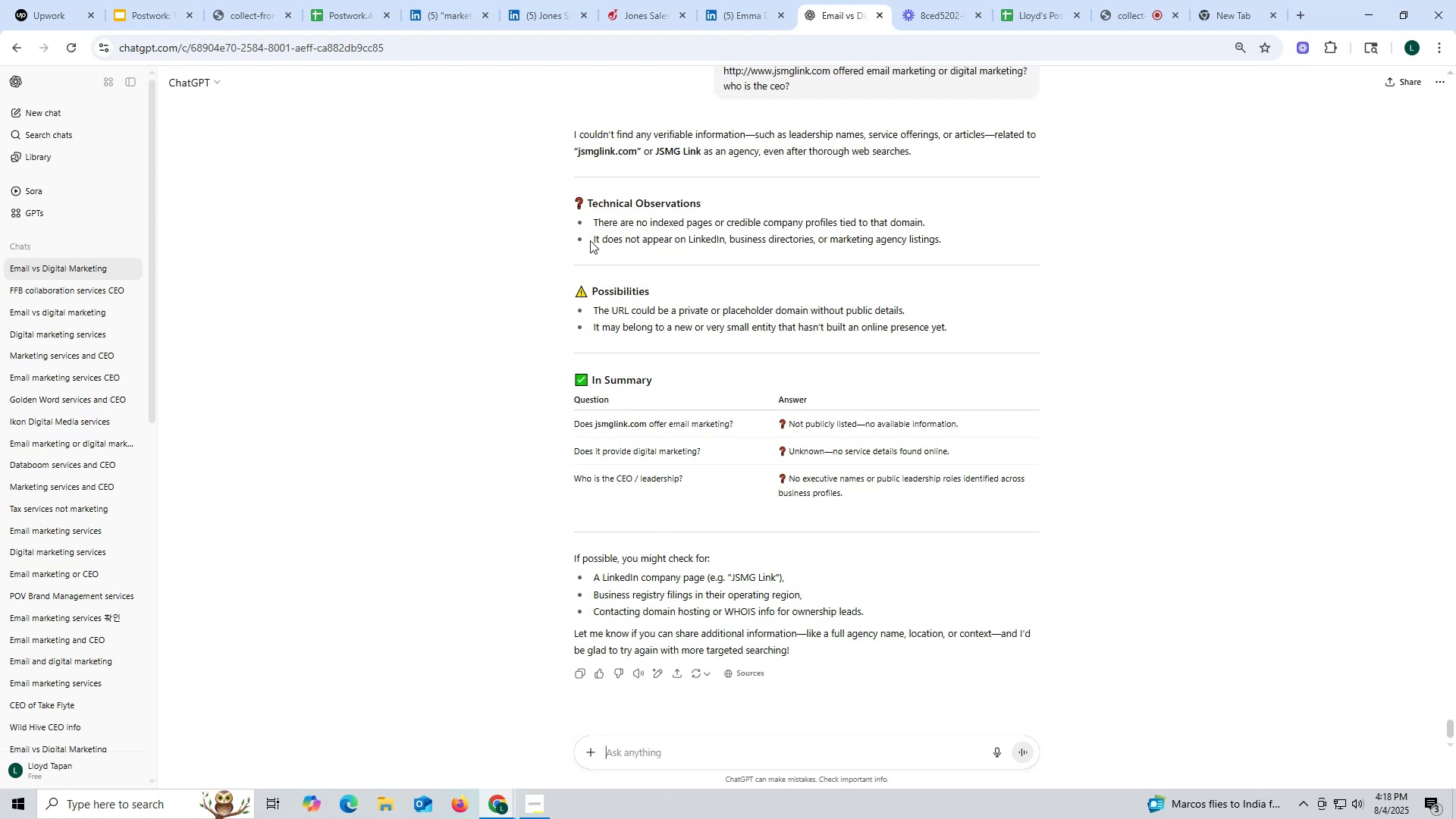 
mouse_move([670, 21])
 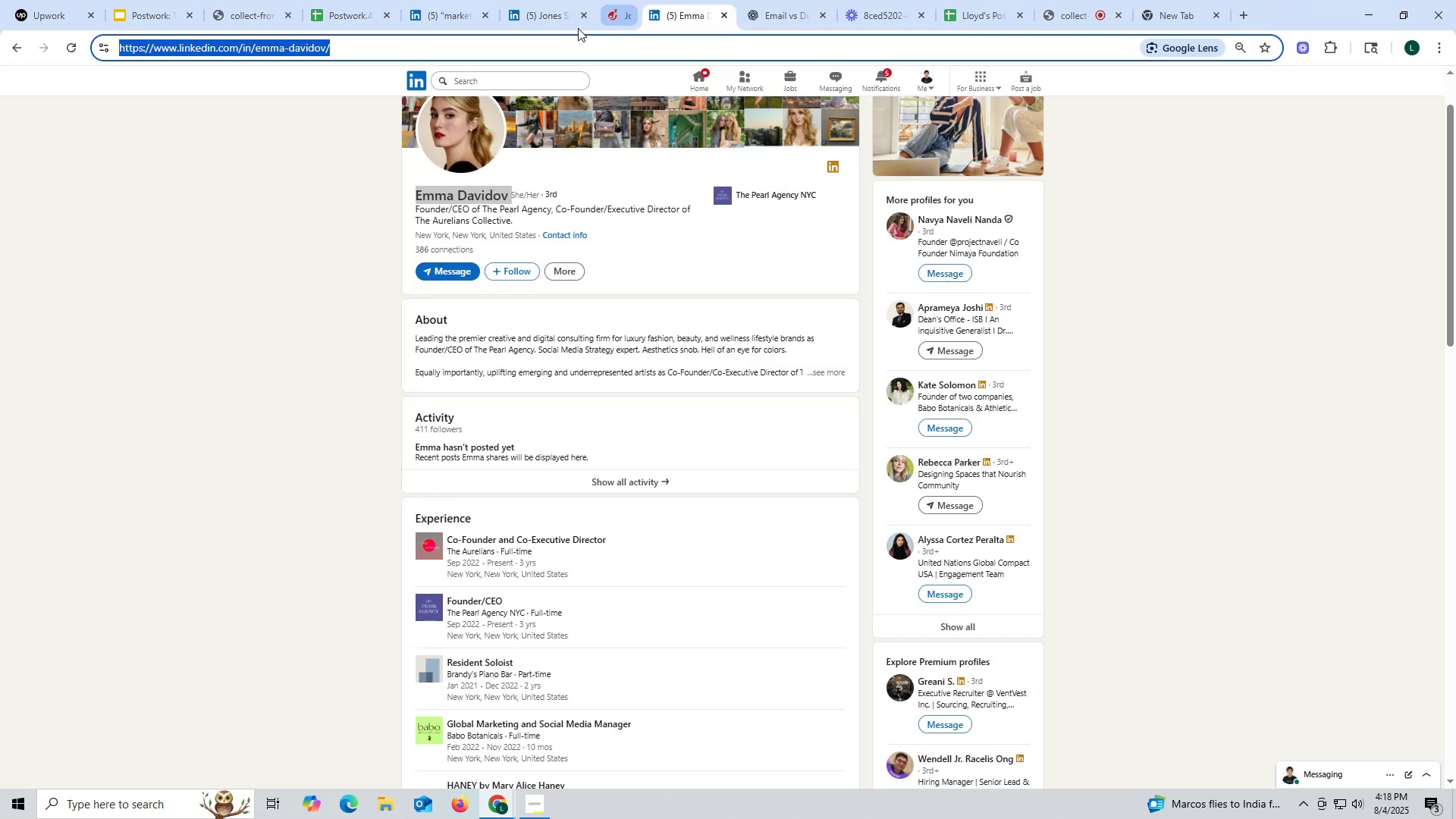 
left_click([547, 20])
 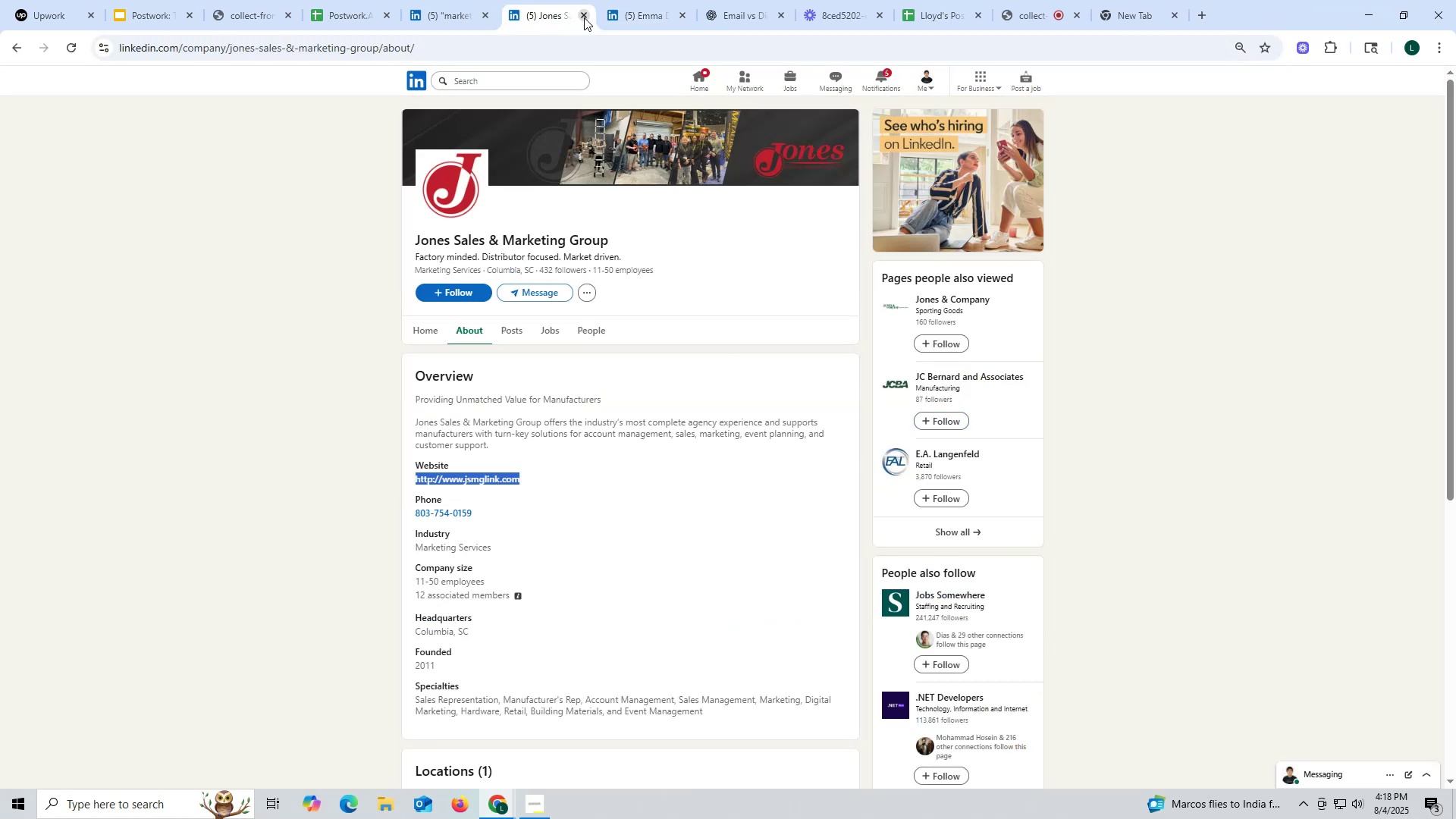 
left_click([584, 15])
 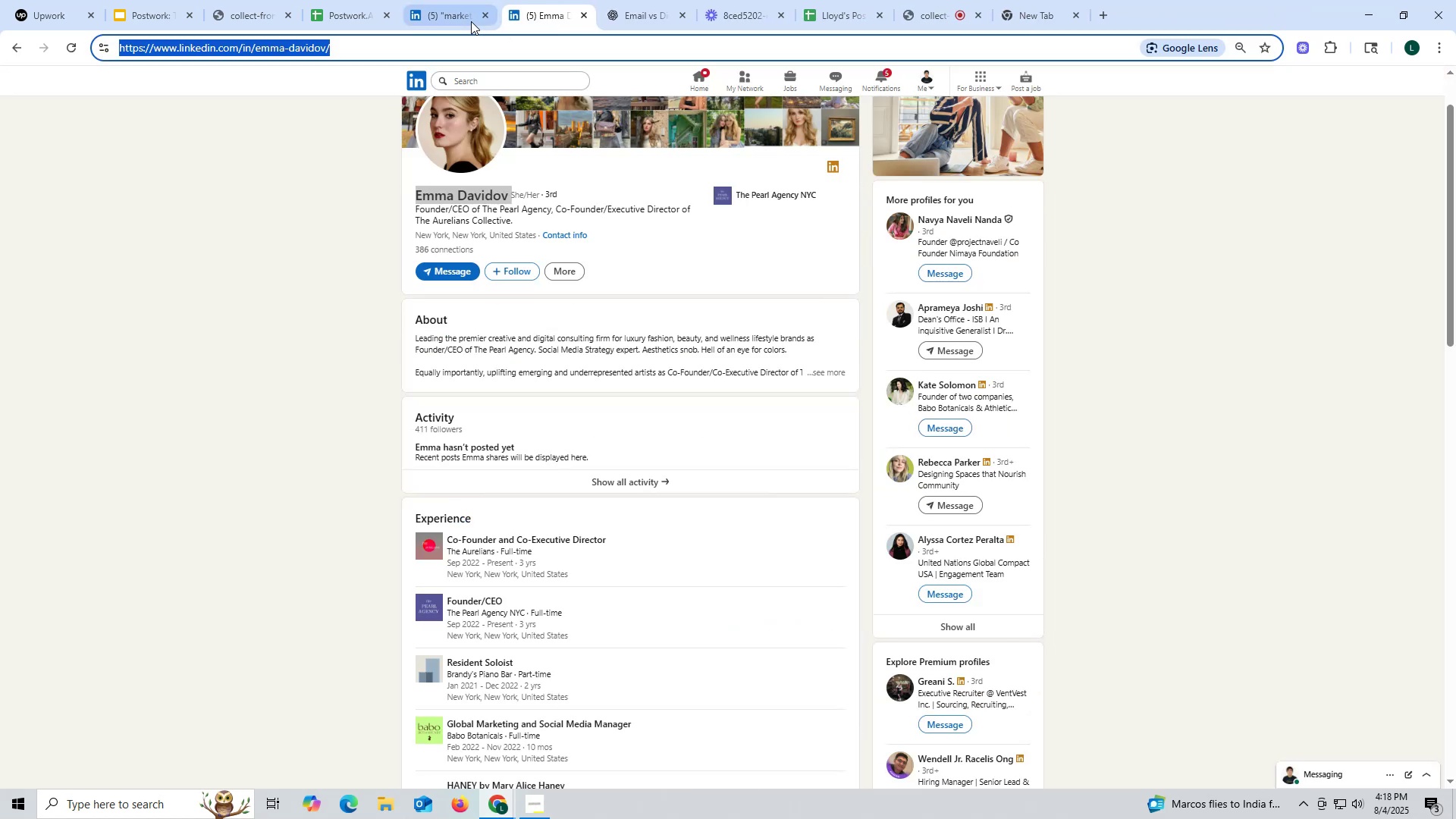 
left_click([461, 14])
 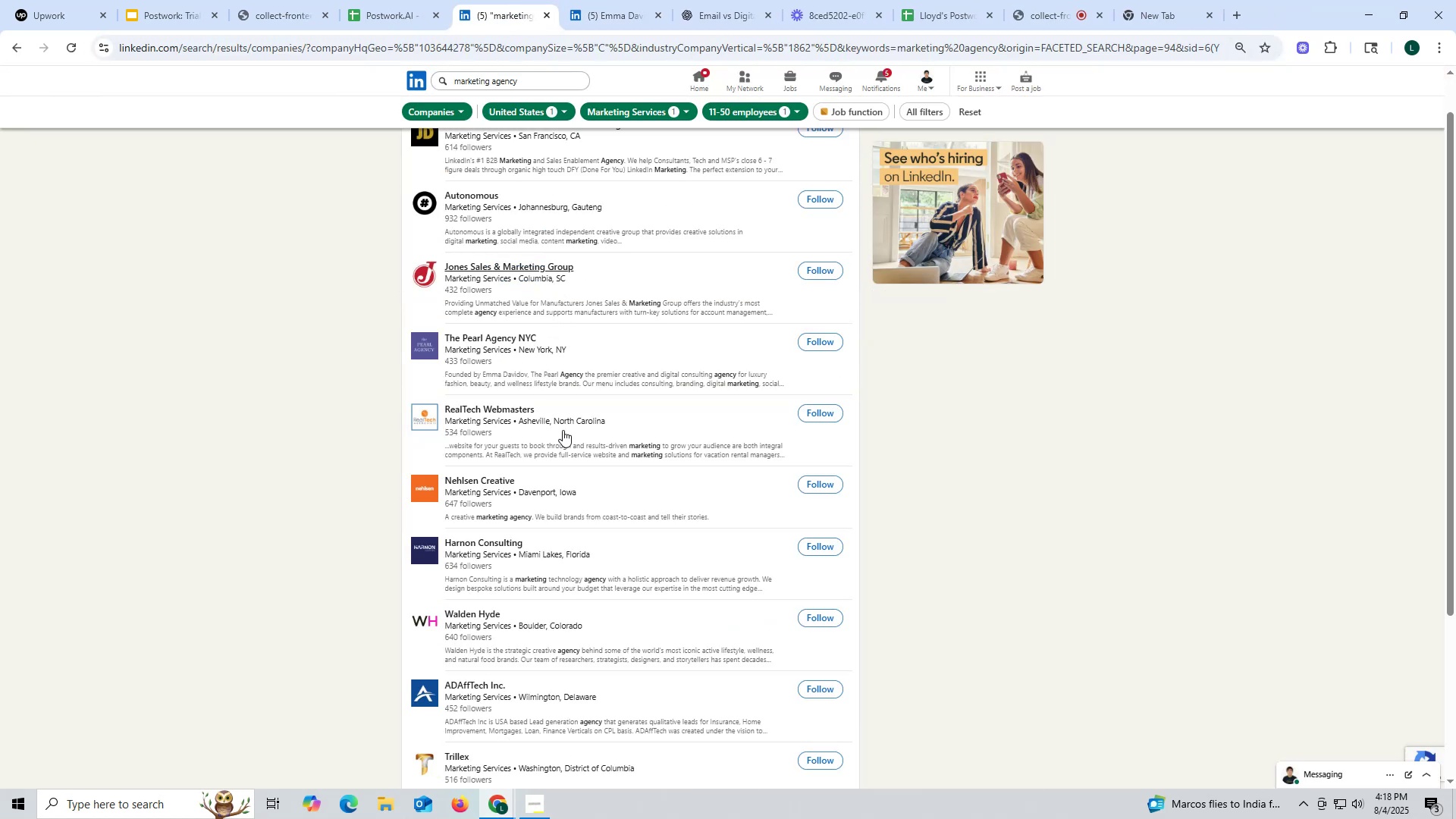 
scroll: coordinate [559, 425], scroll_direction: up, amount: 2.0
 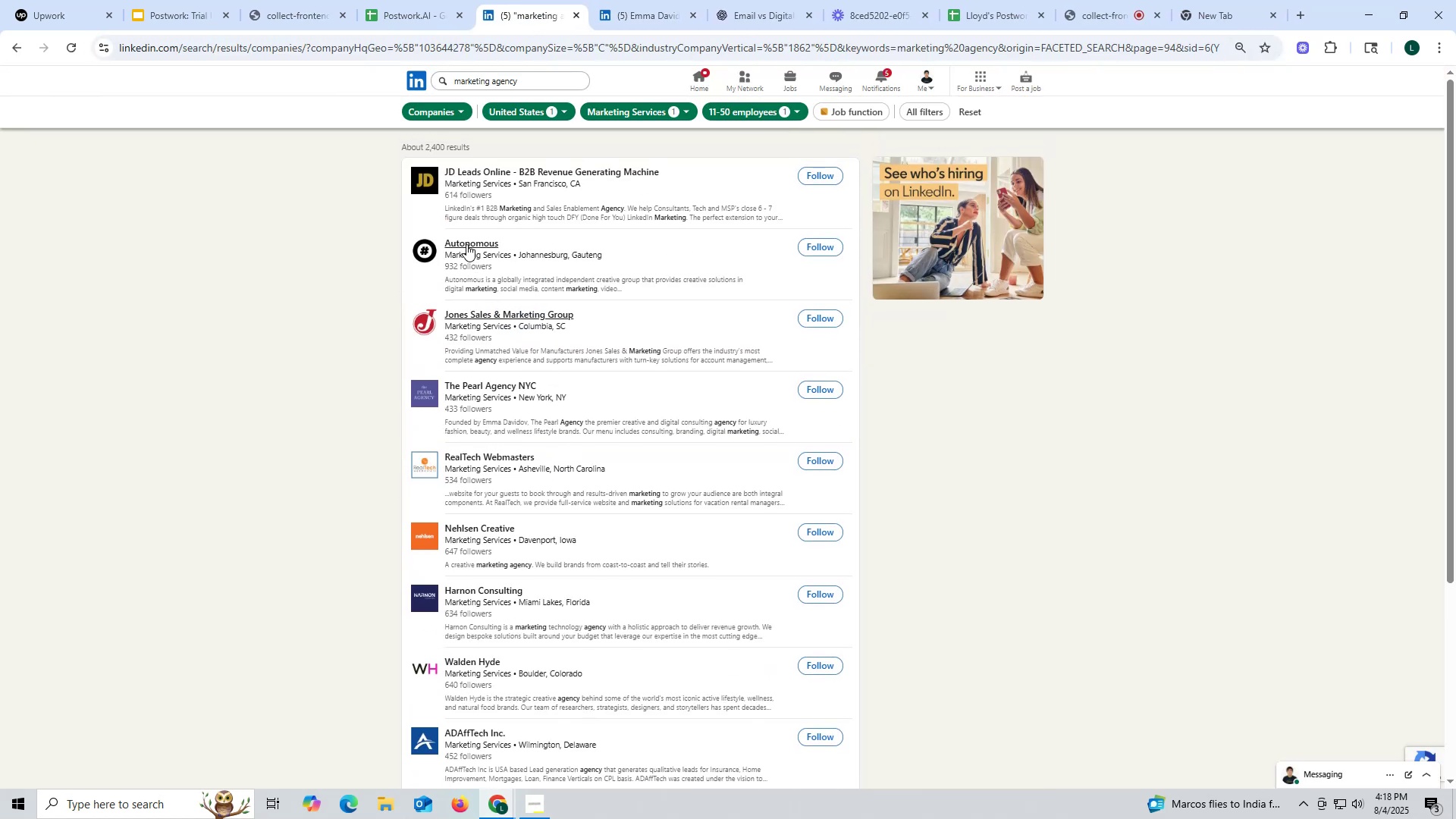 
right_click([466, 244])
 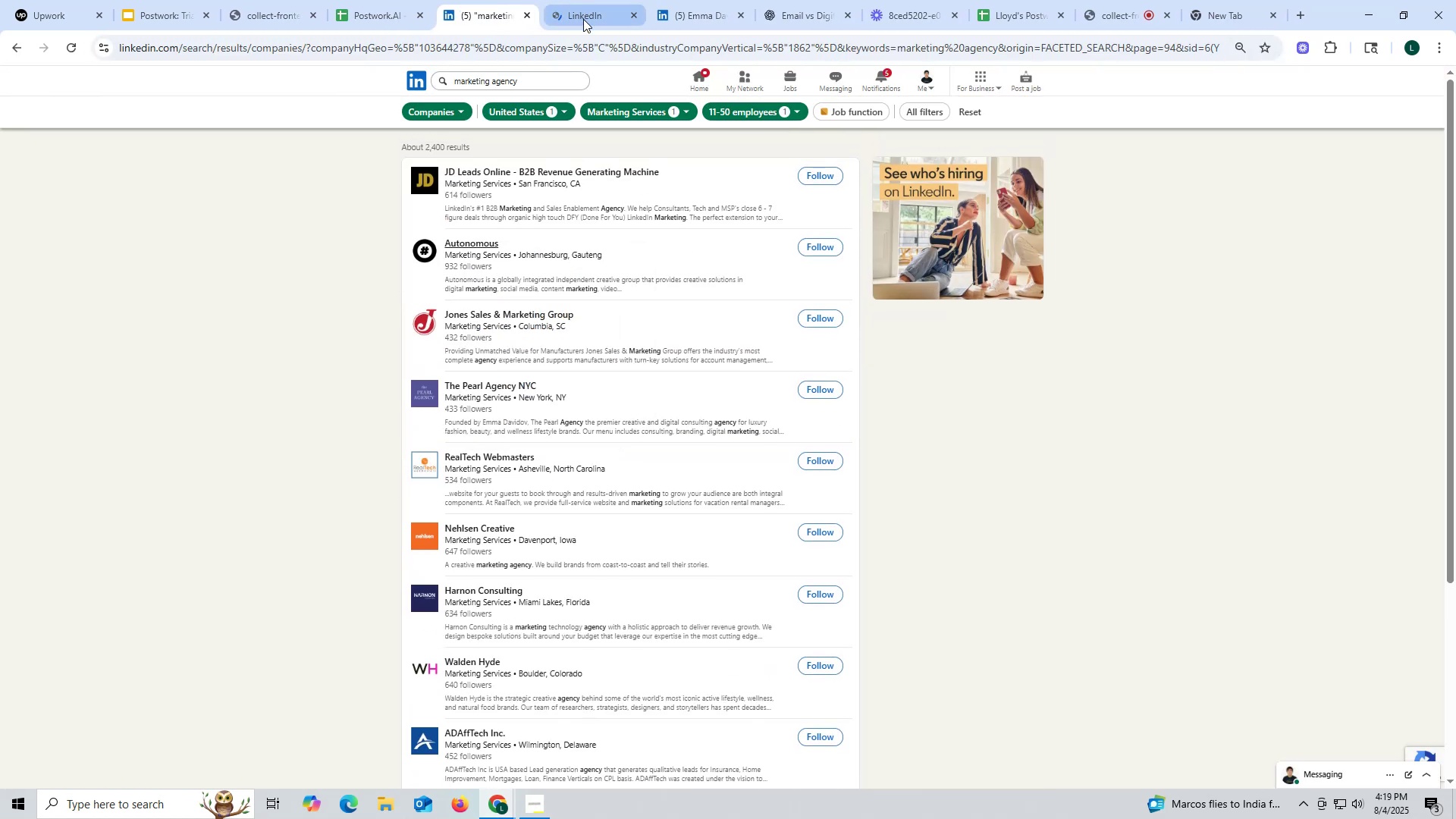 
left_click([632, 14])
 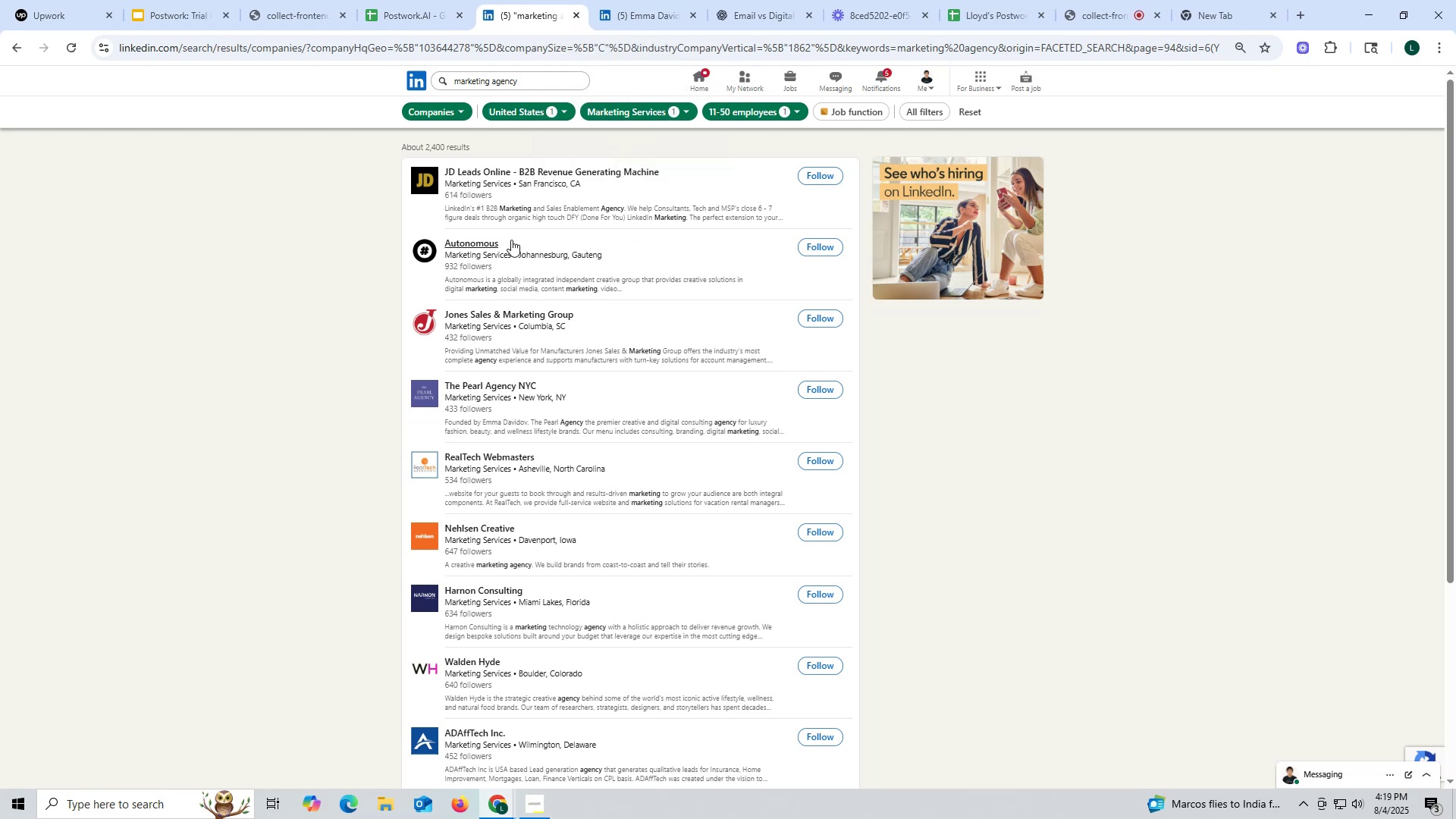 
right_click([488, 171])
 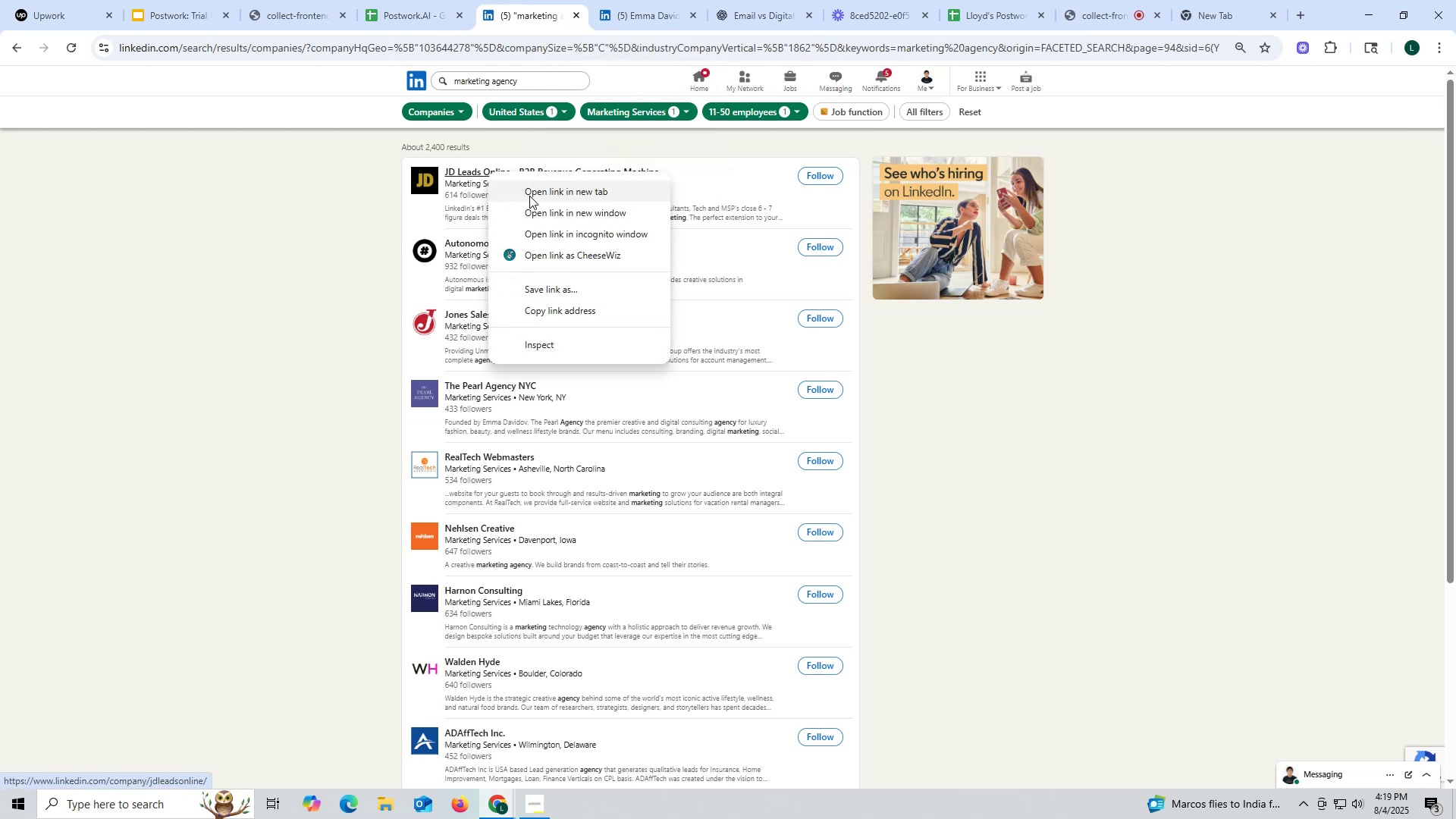 
left_click([529, 193])
 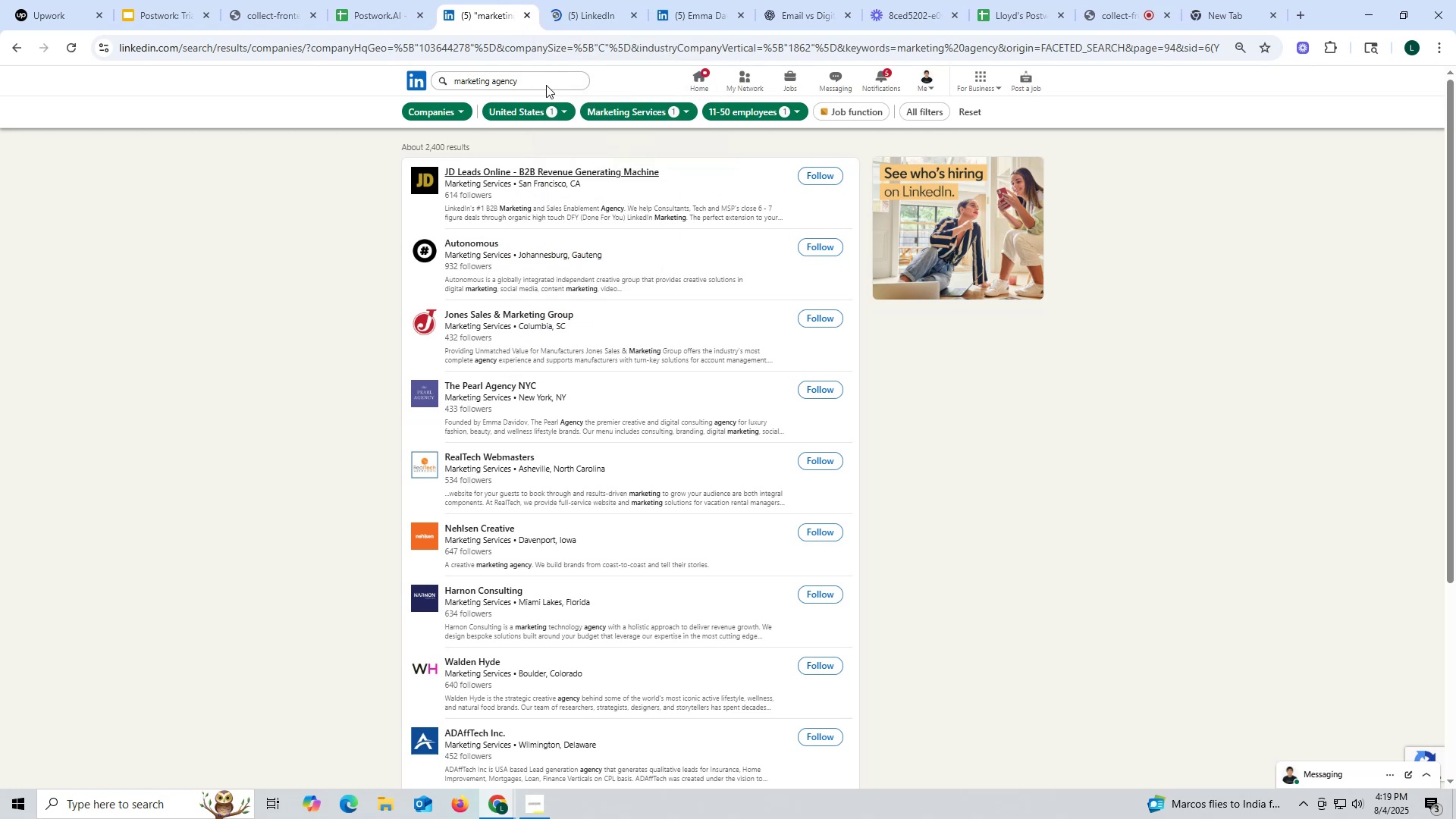 
left_click([598, 18])
 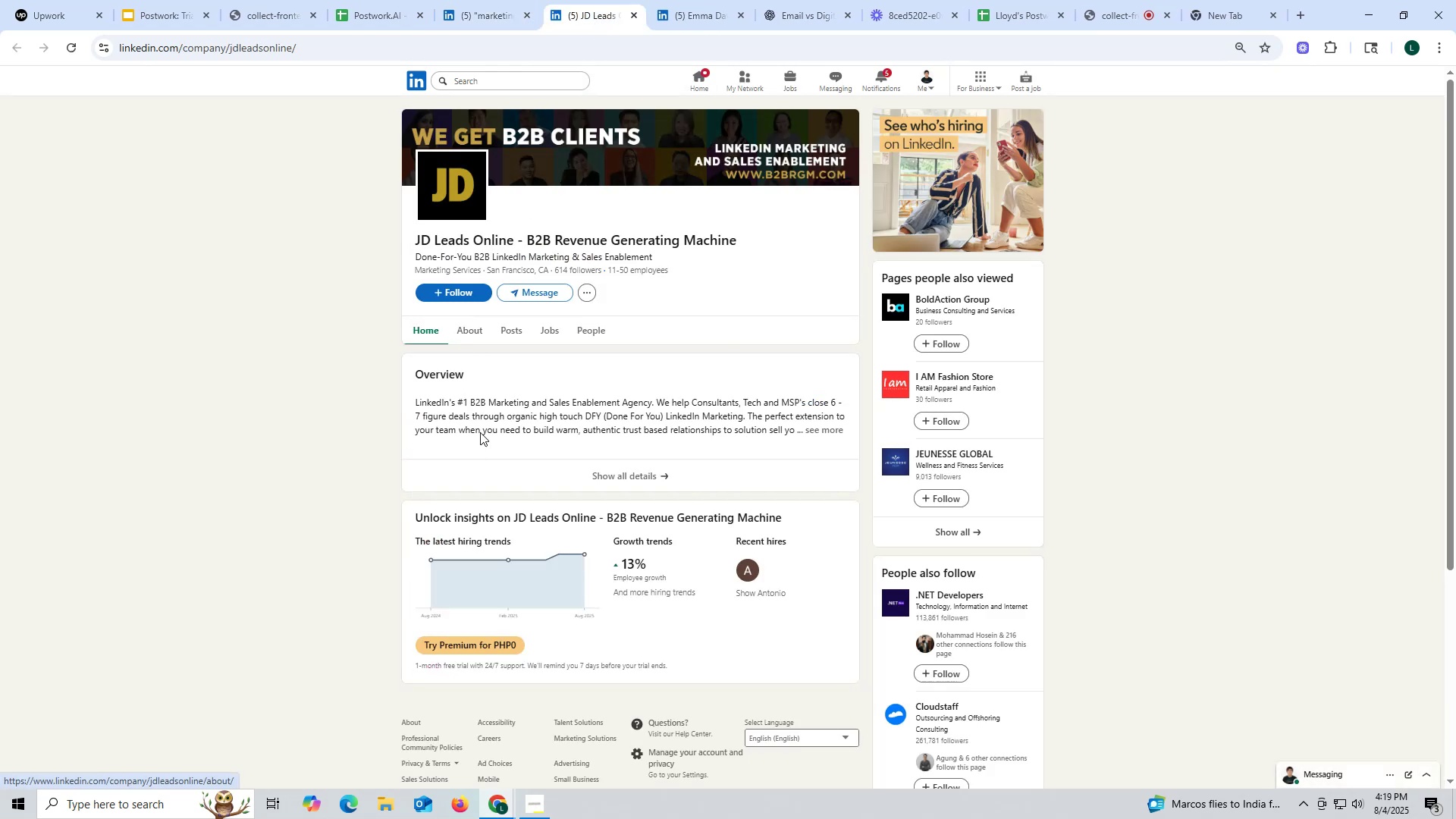 
left_click([513, 334])
 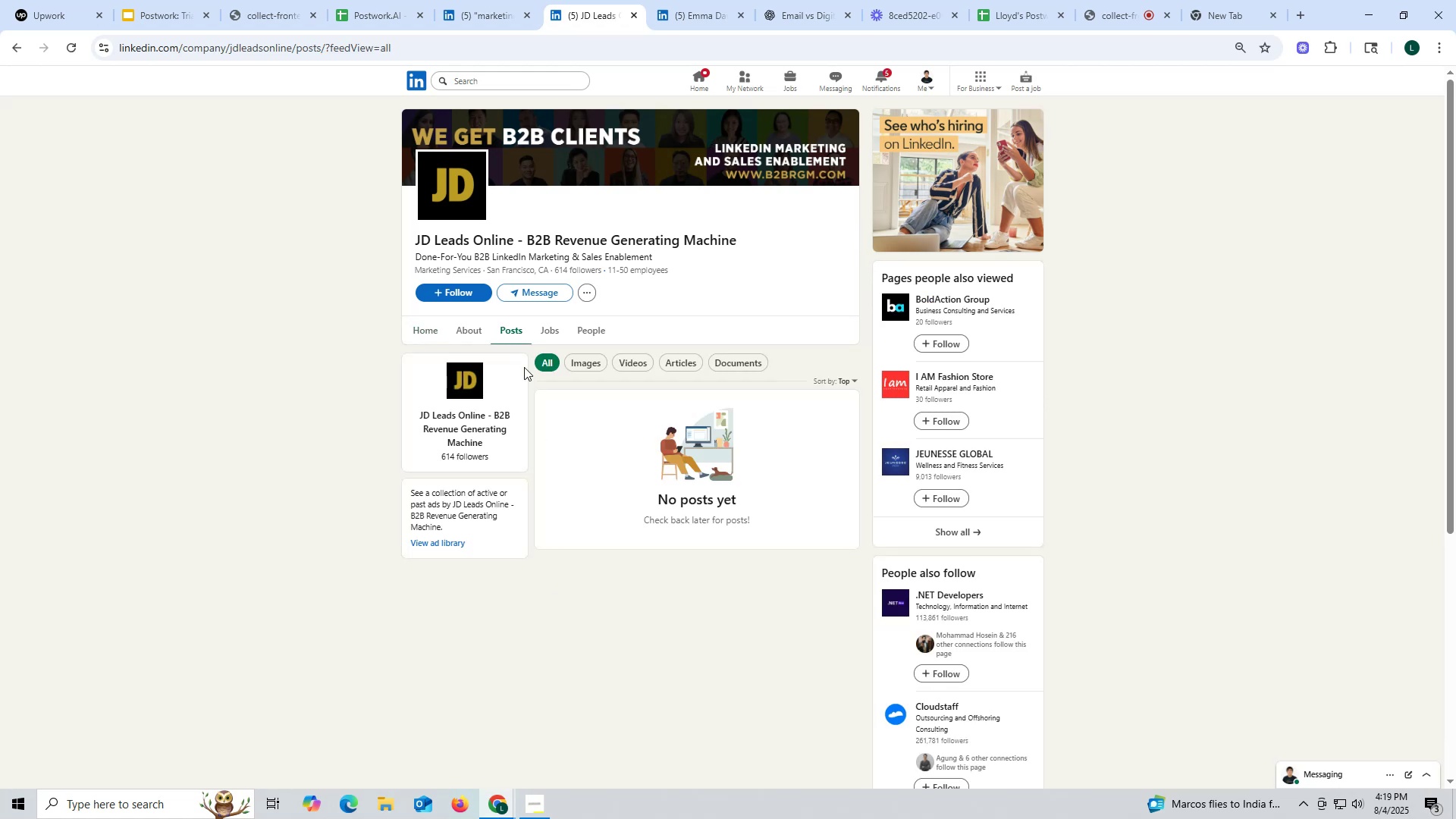 
left_click([633, 14])
 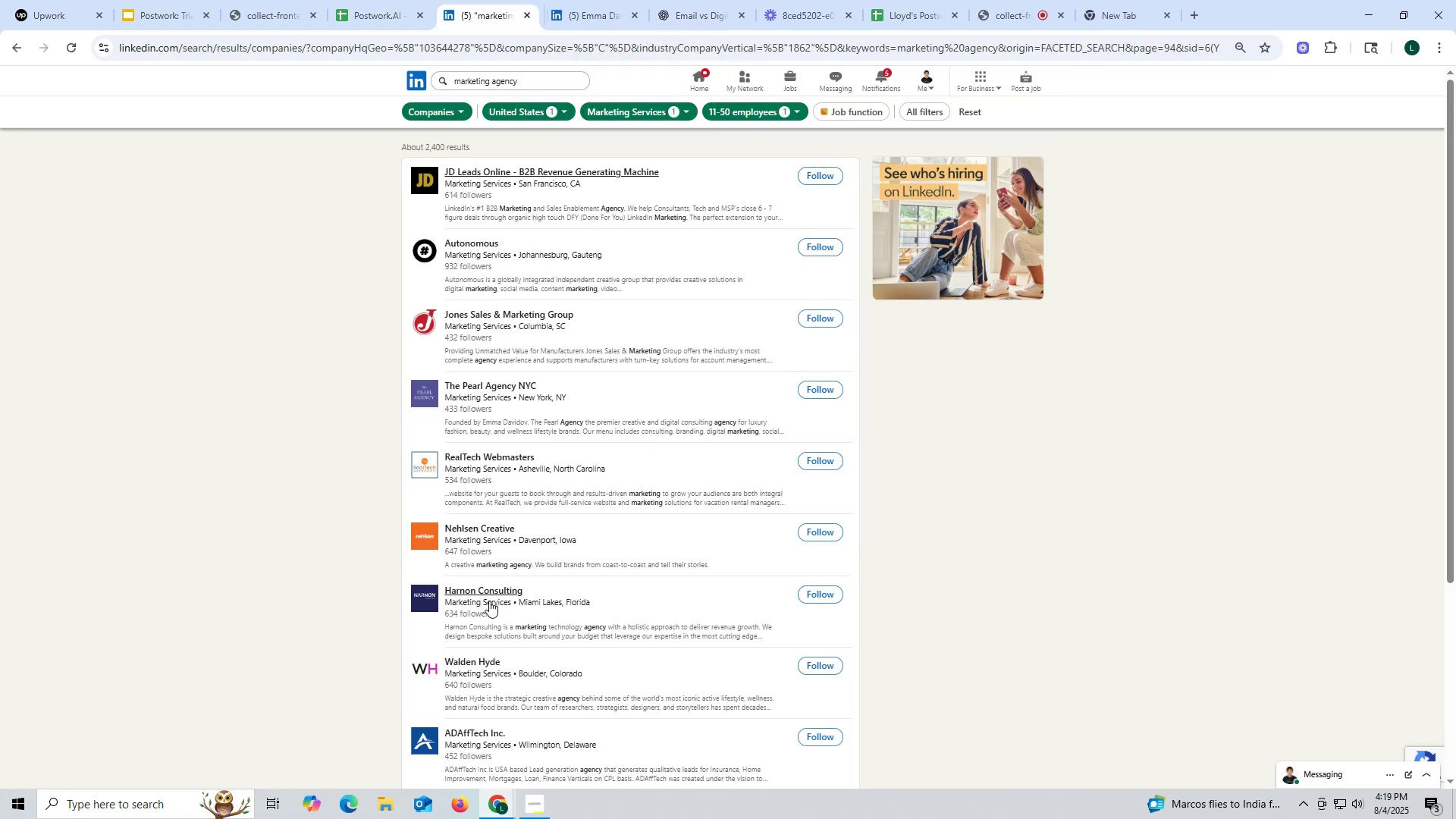 
scroll: coordinate [498, 567], scroll_direction: down, amount: 7.0
 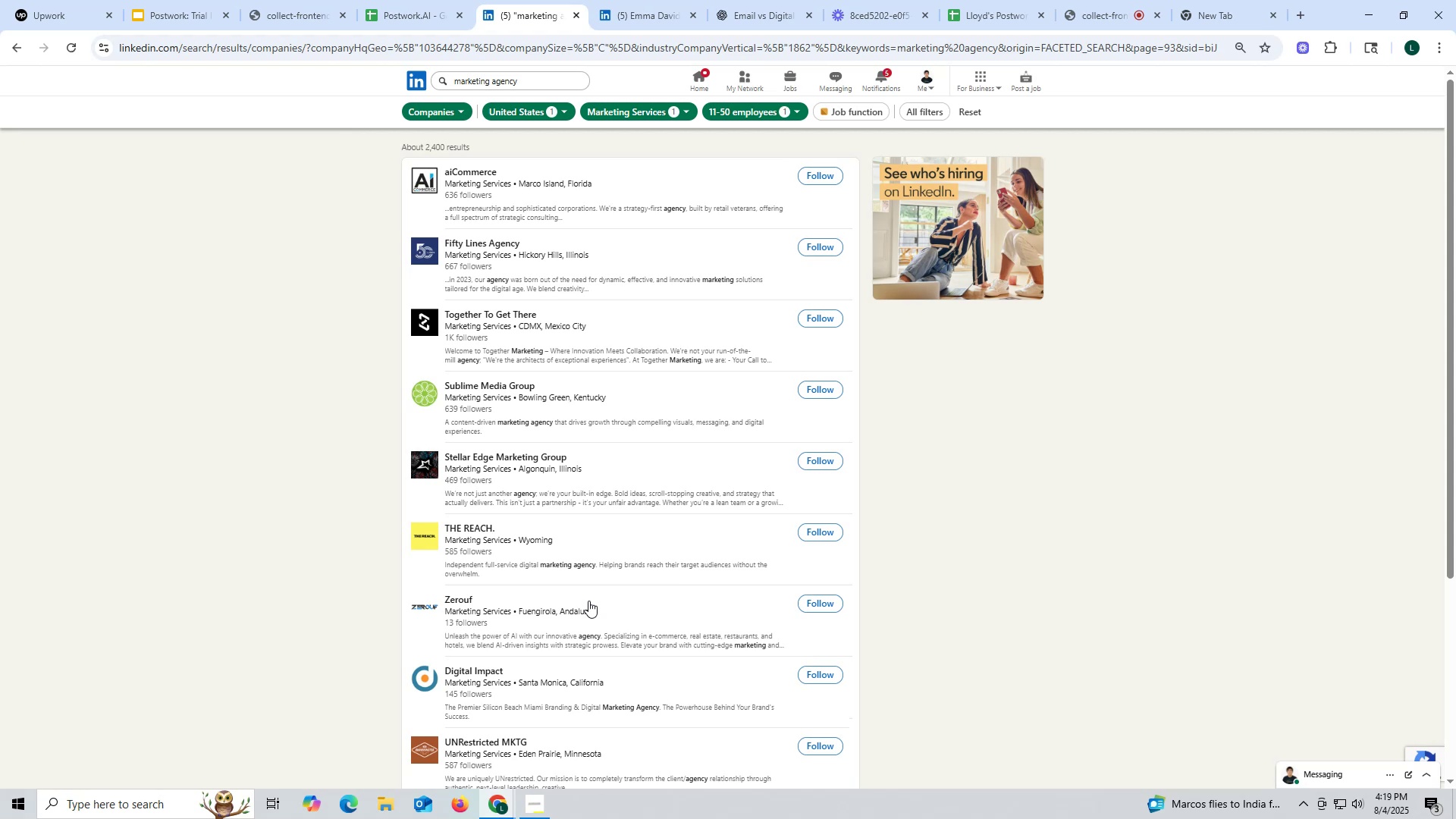 
wait(7.19)
 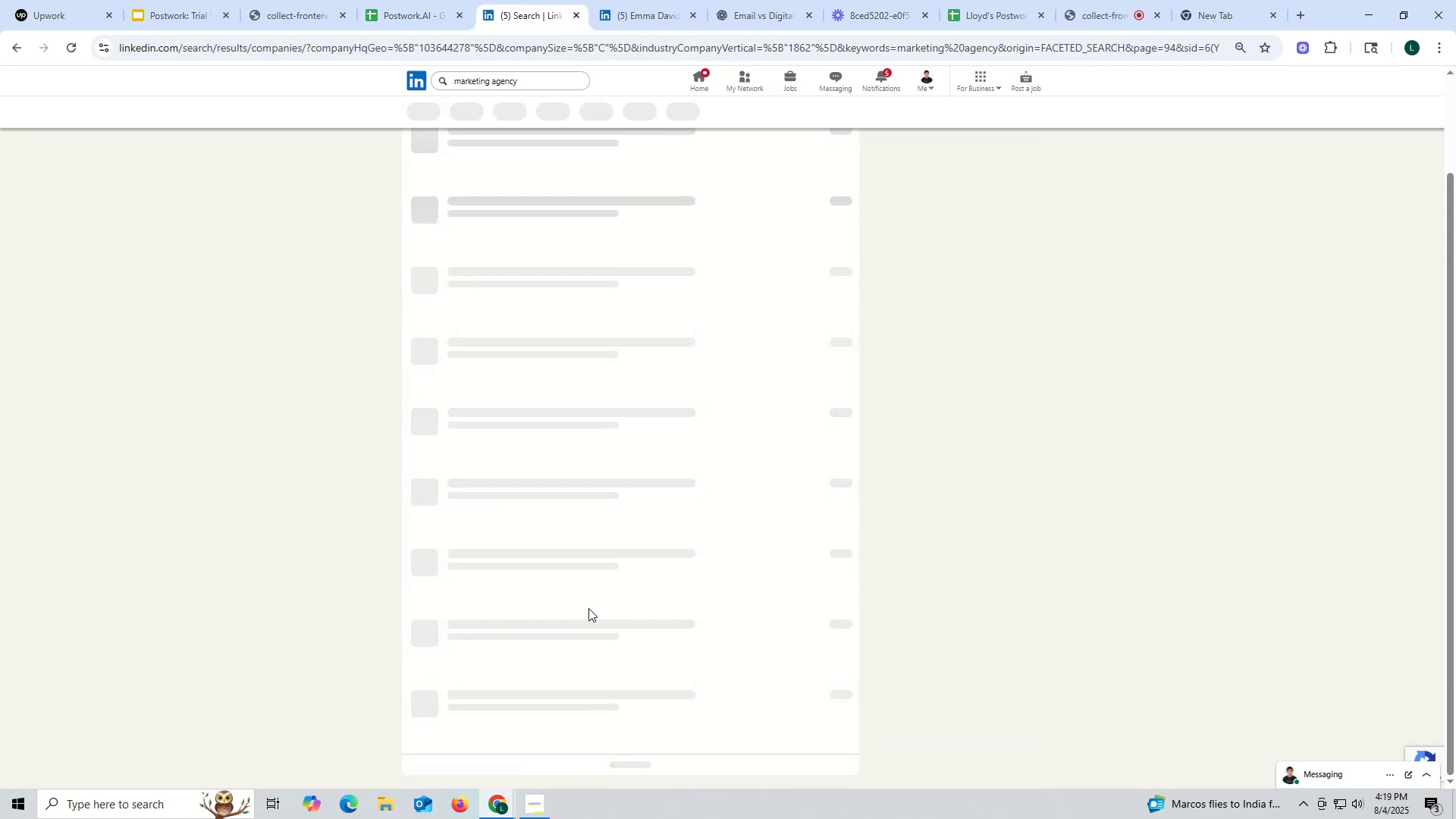 
scroll: coordinate [583, 516], scroll_direction: down, amount: 4.0
 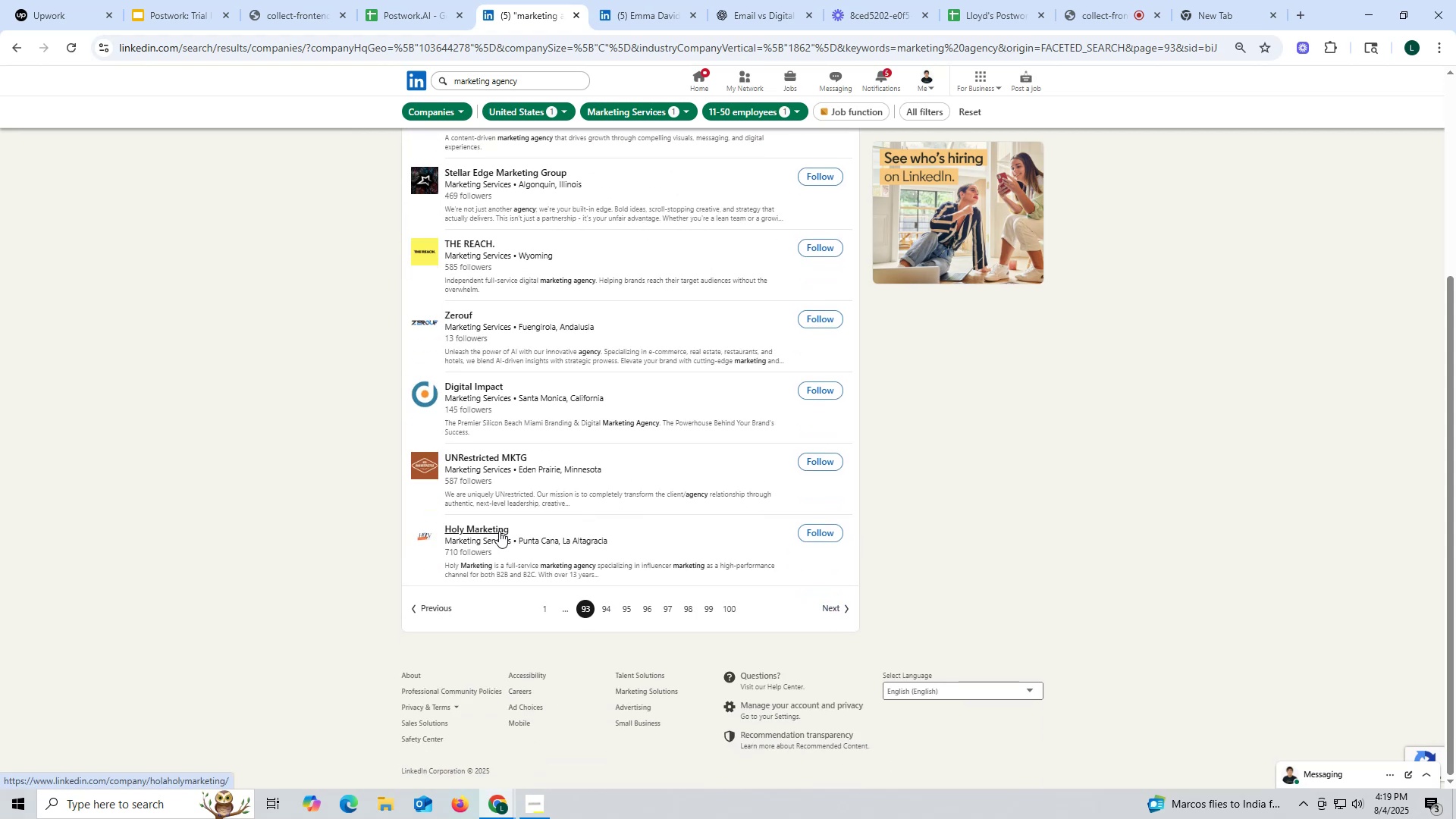 
wait(7.26)
 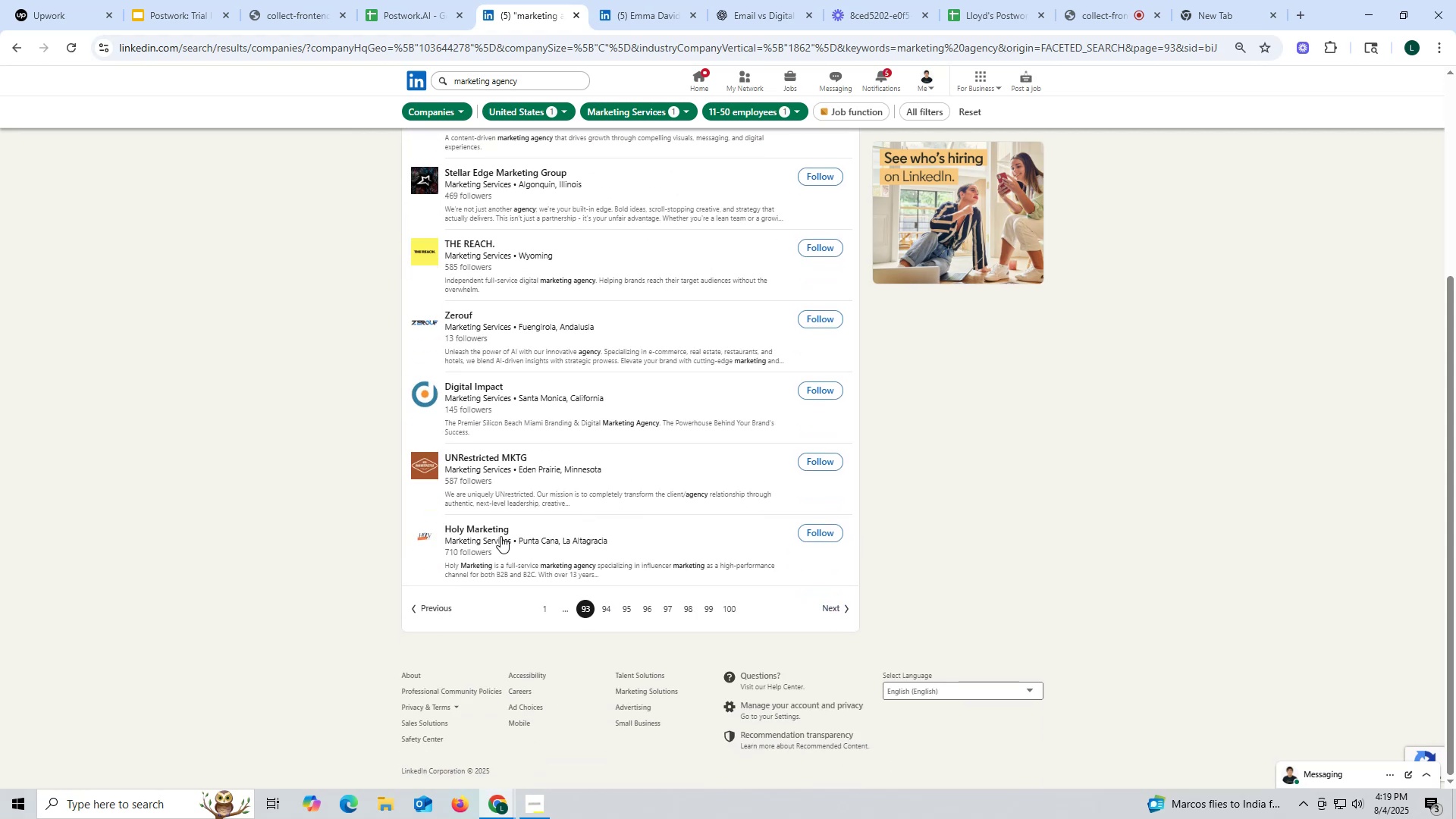 
right_click([473, 460])
 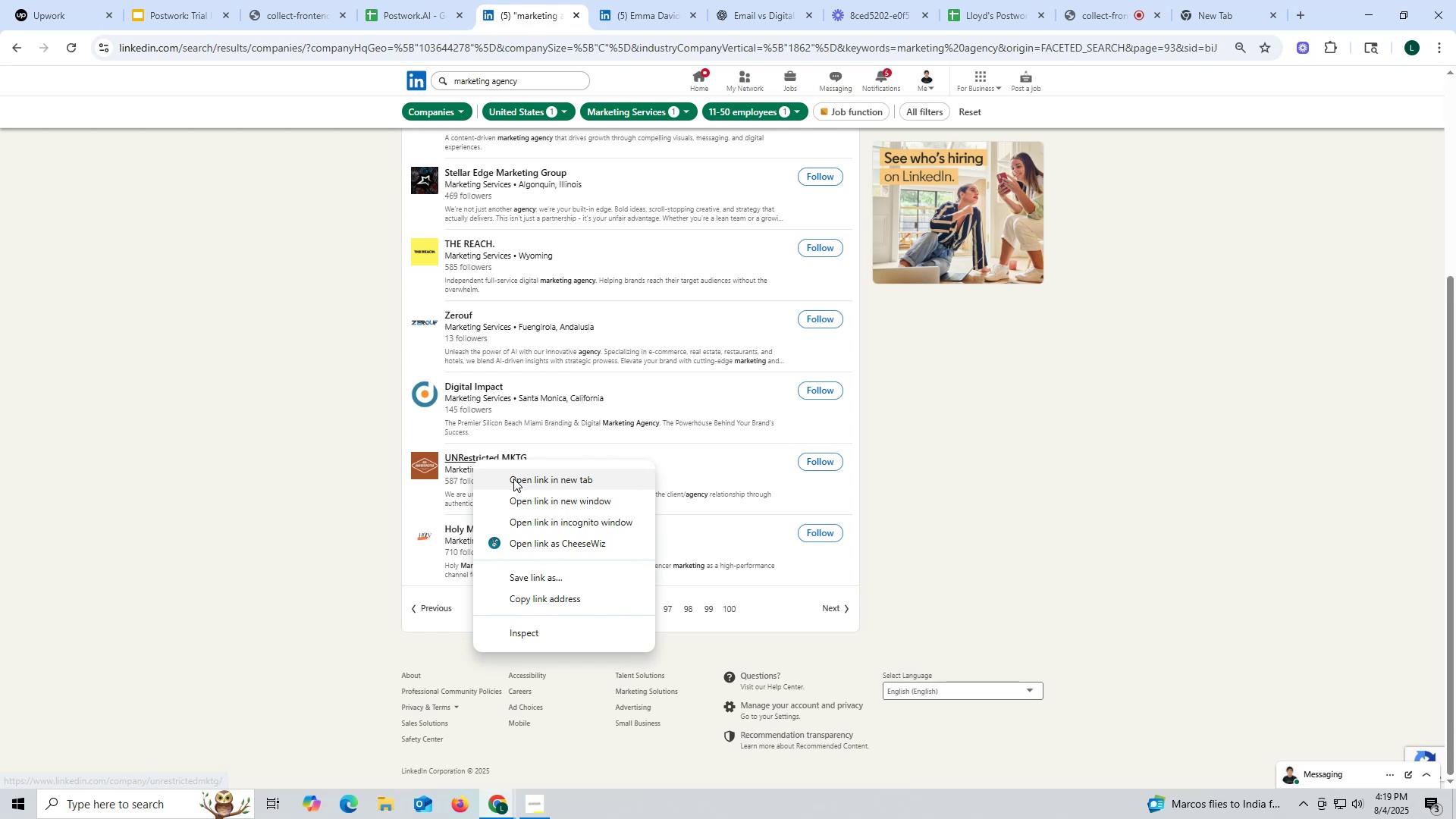 
left_click([514, 479])
 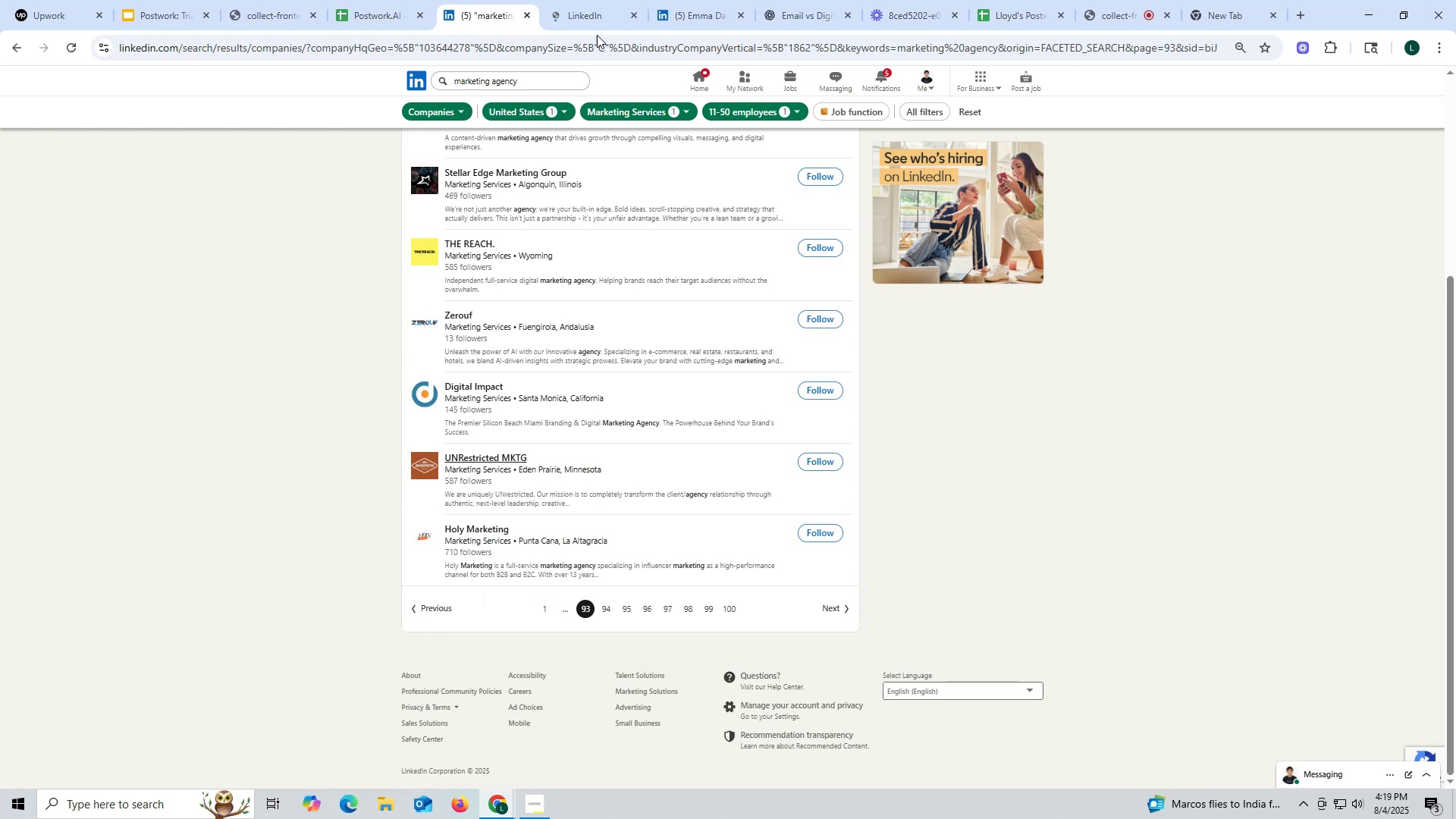 
left_click([588, 10])
 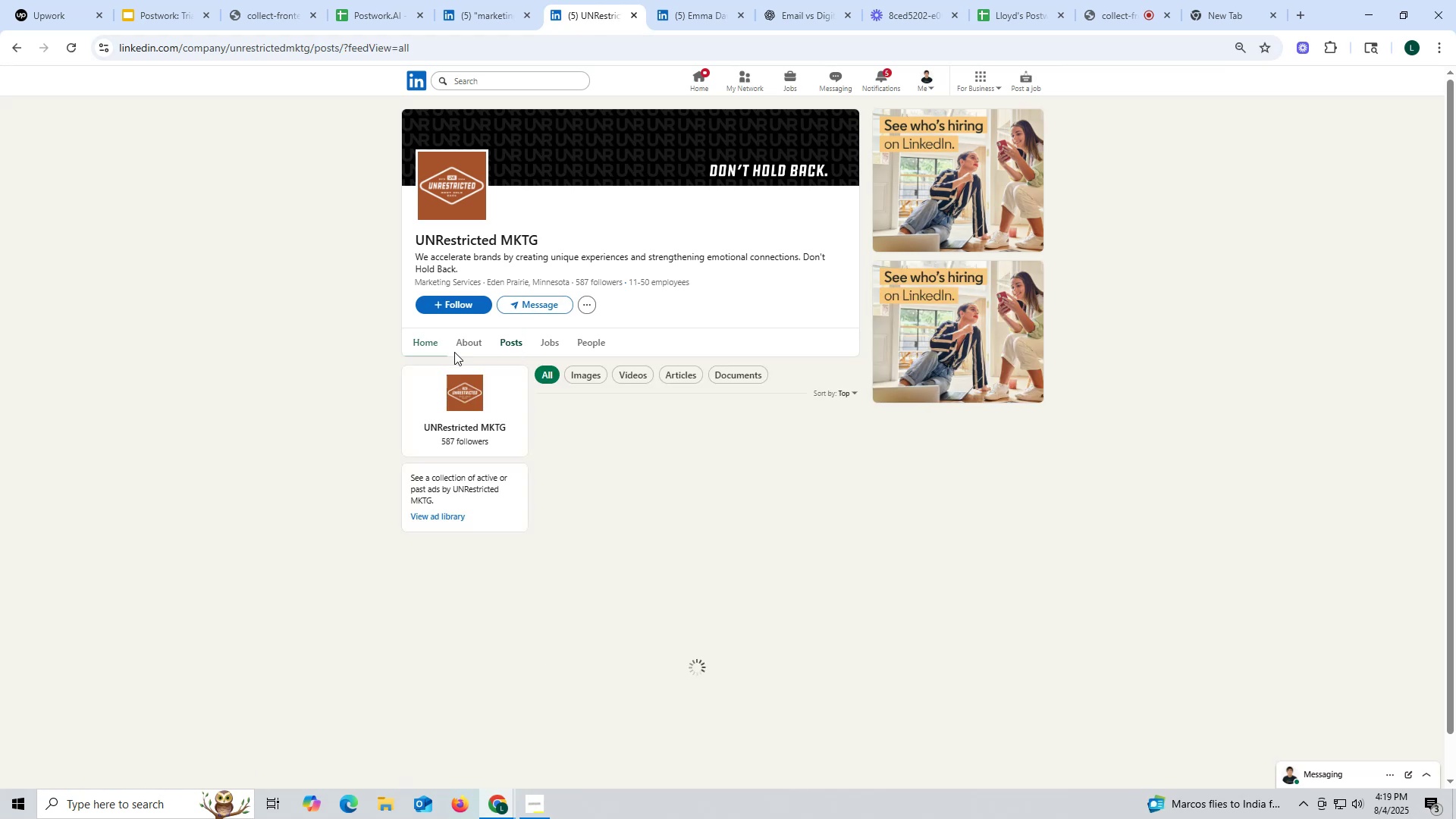 
wait(14.84)
 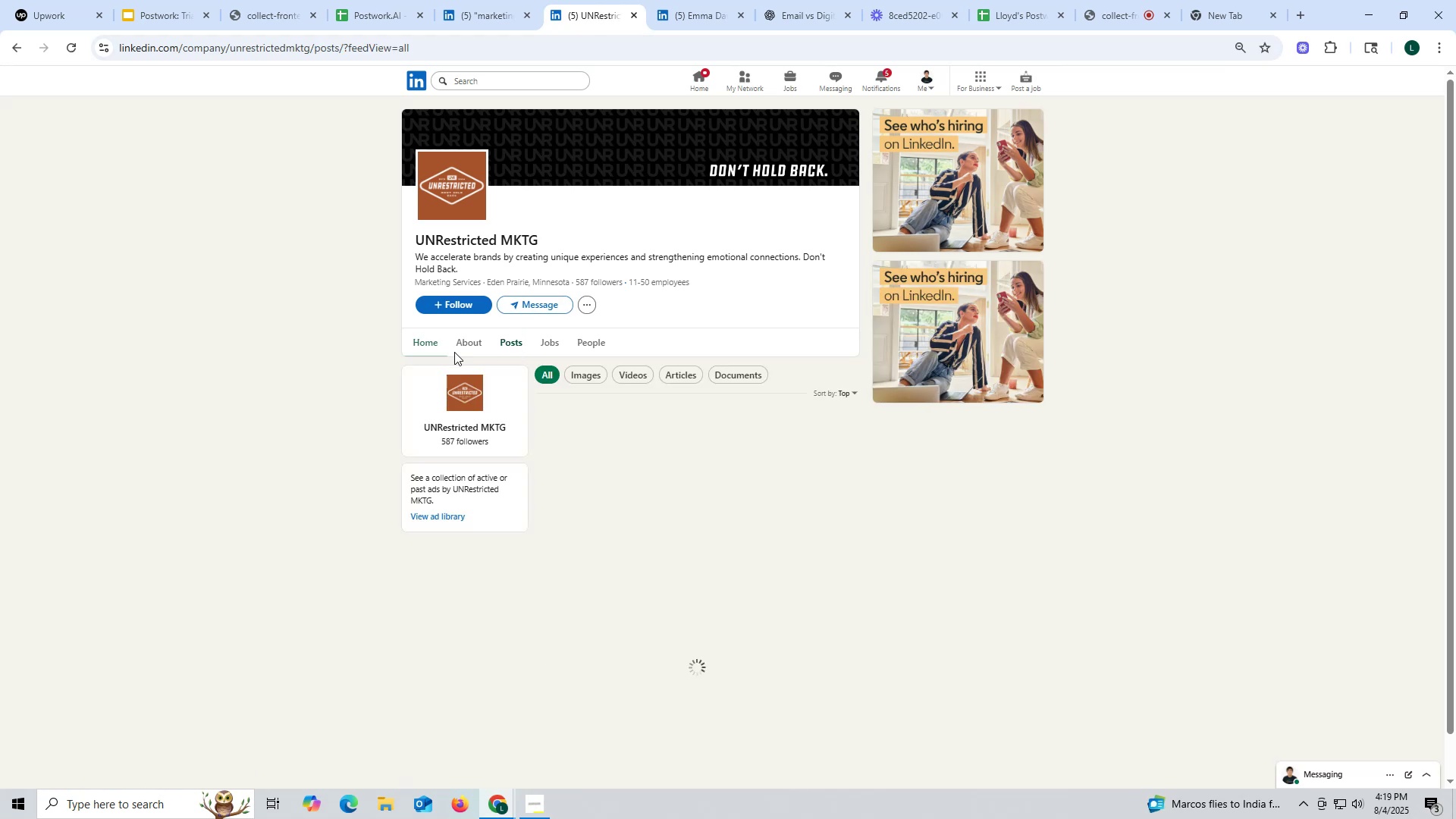 
left_click([469, 347])
 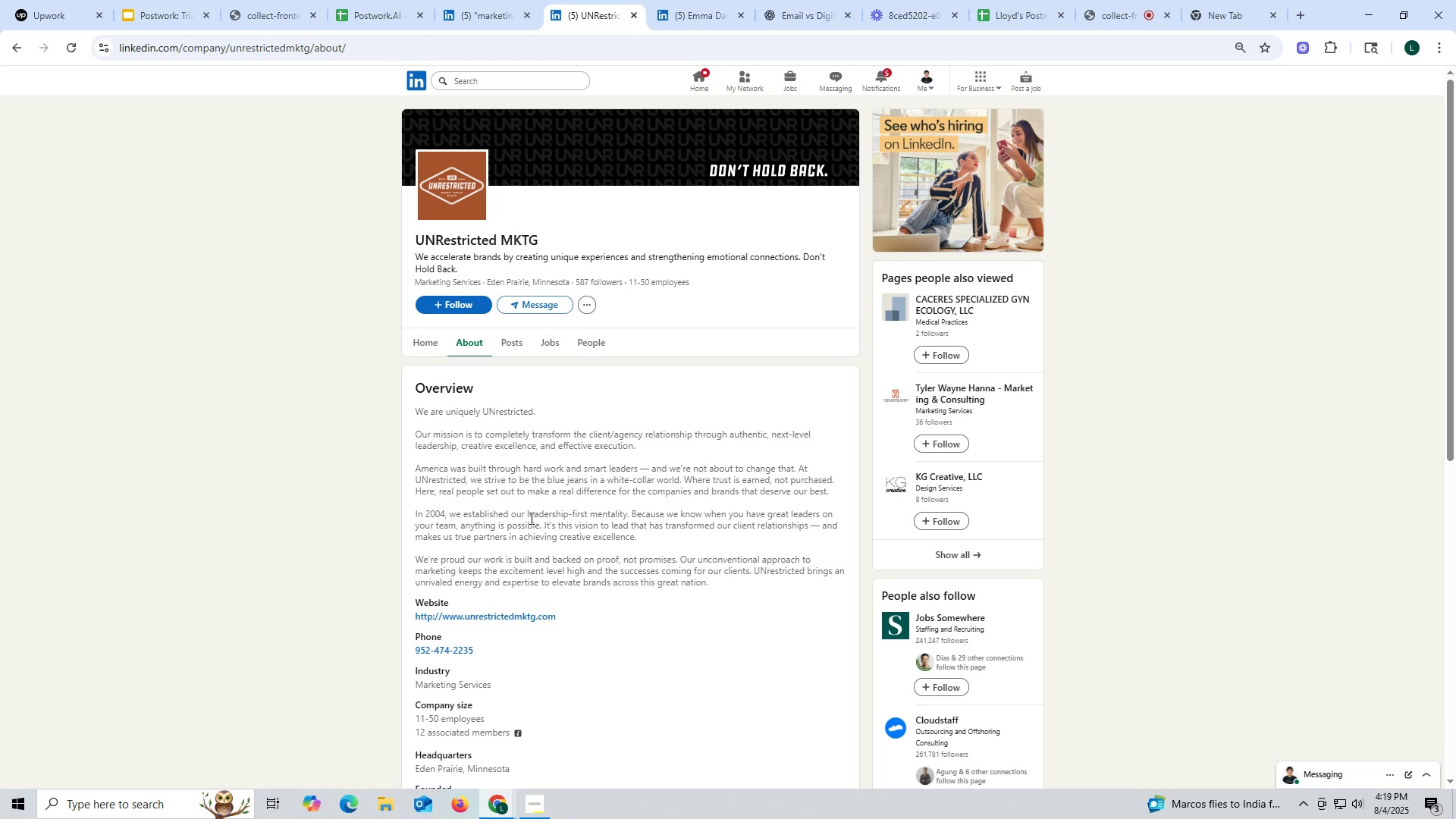 
wait(10.62)
 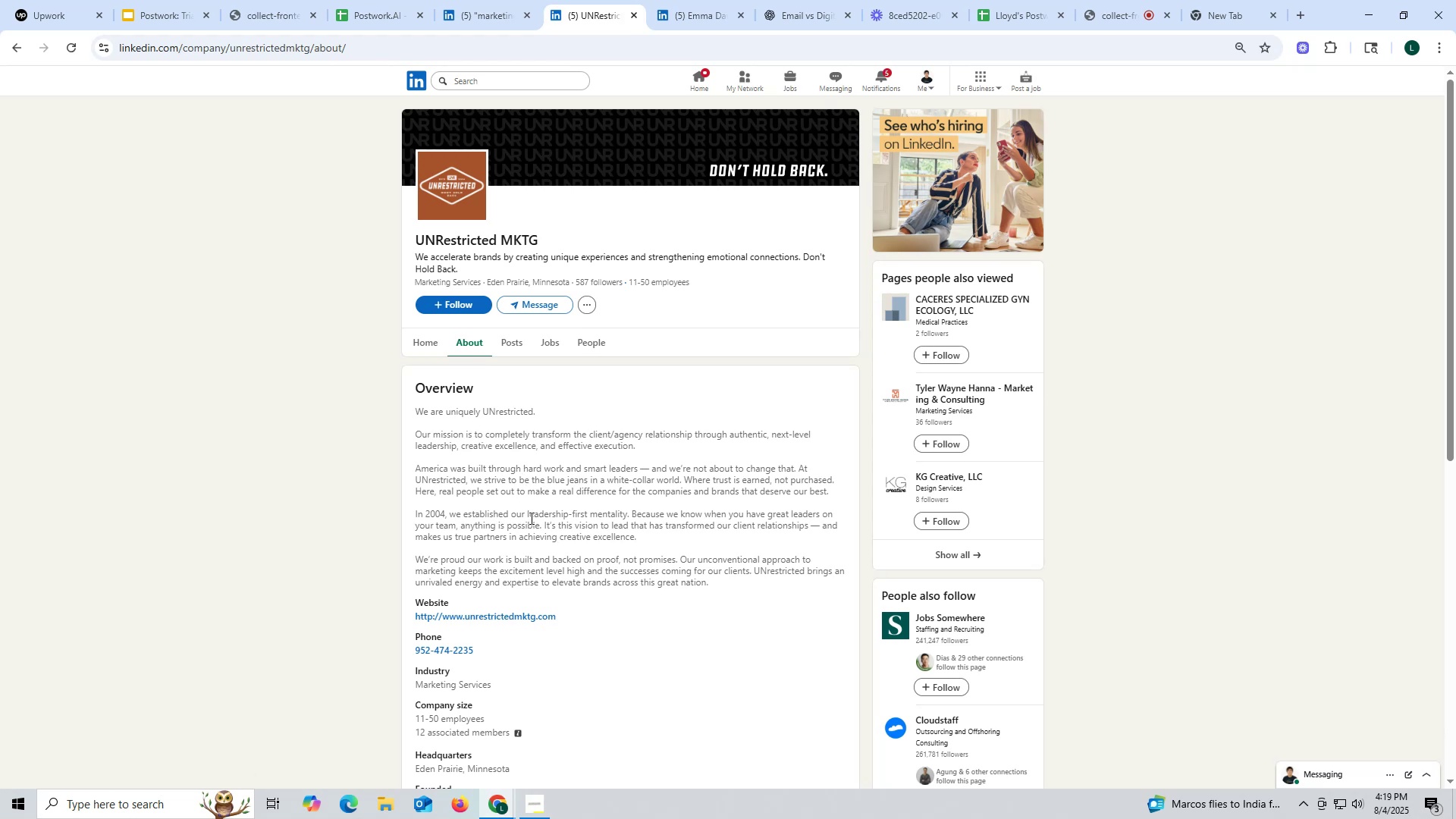 
right_click([431, 617])
 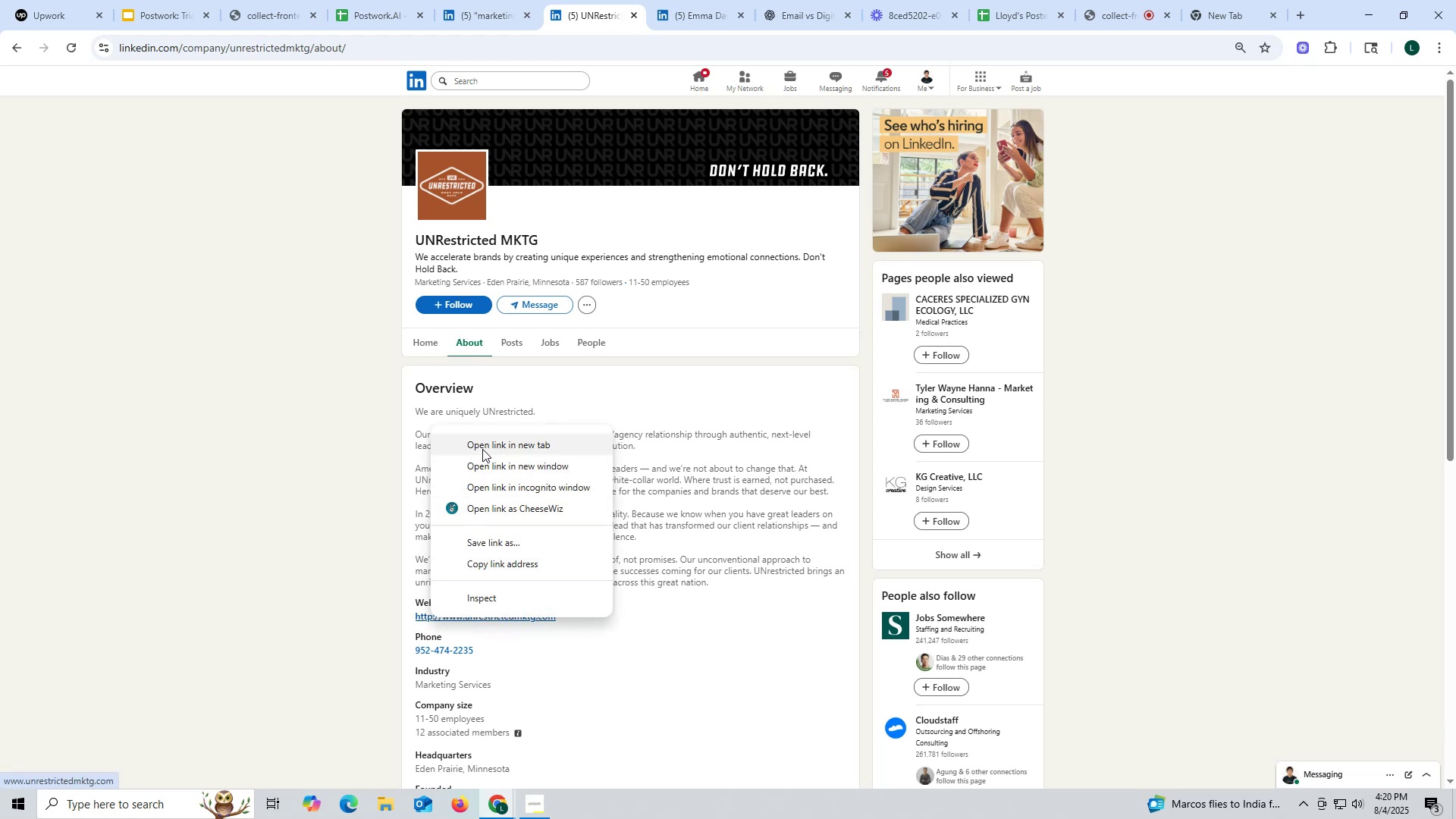 
left_click([484, 443])
 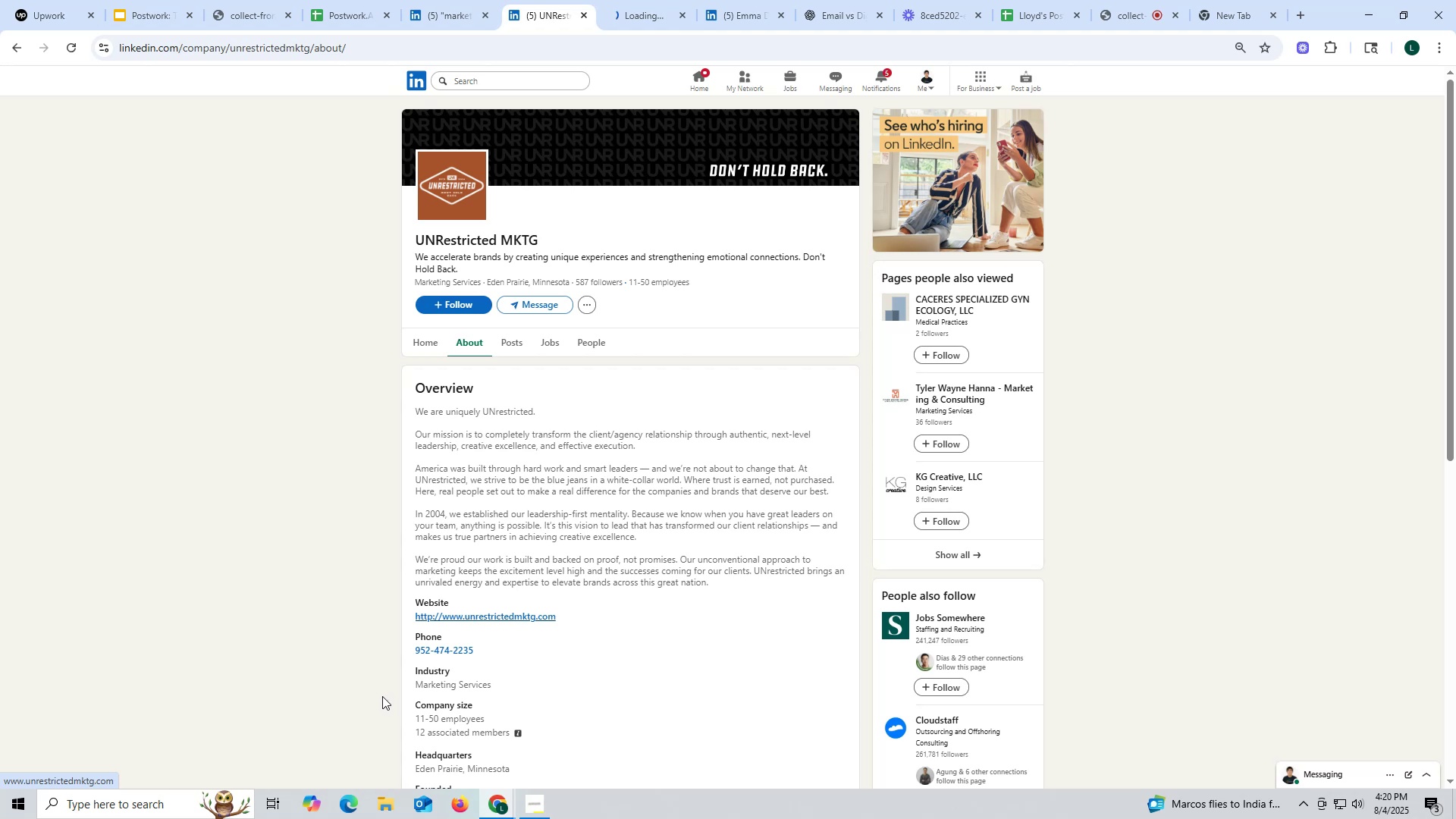 
left_click_drag(start_coordinate=[410, 617], to_coordinate=[573, 617])
 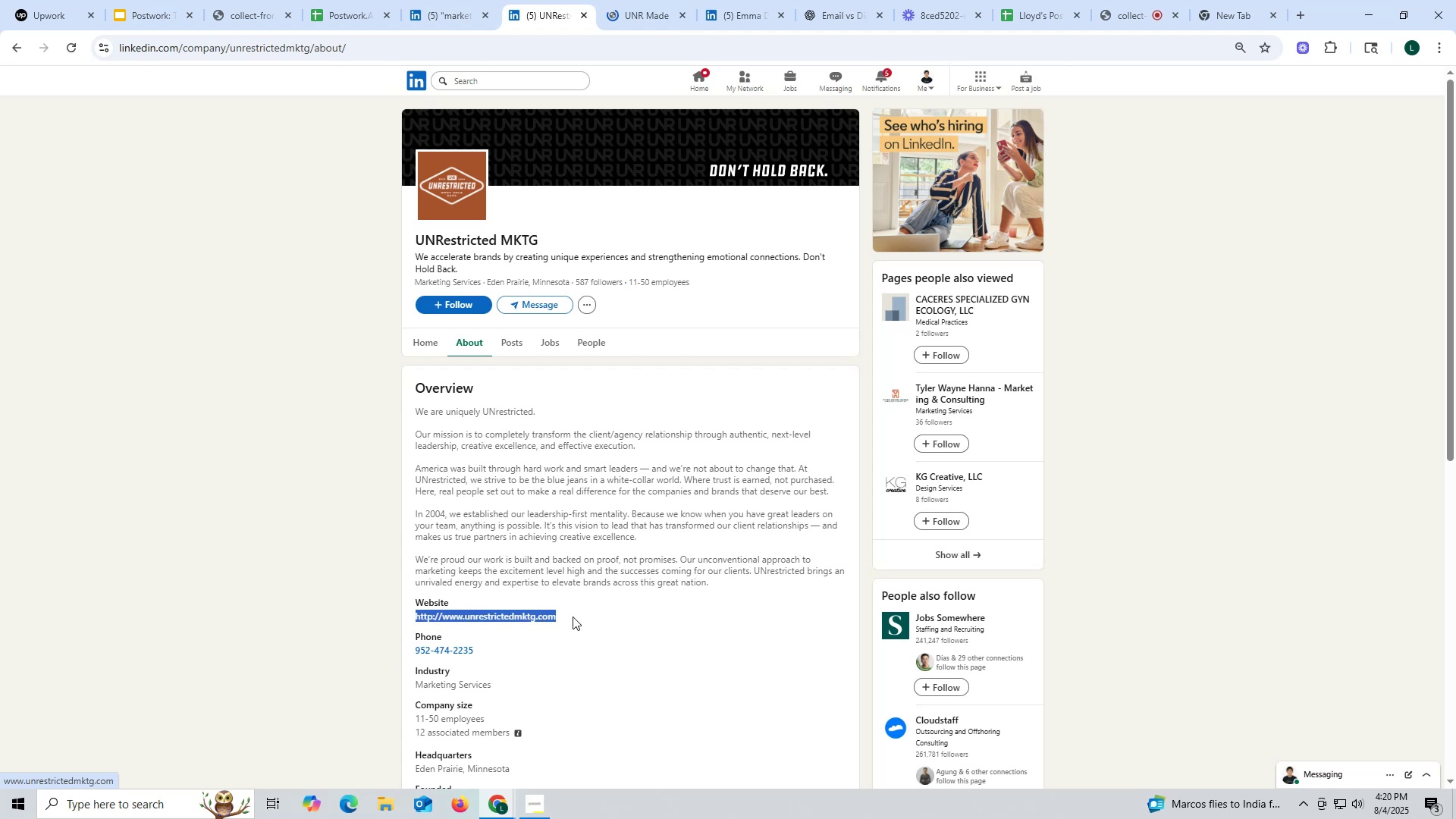 
key(Control+ControlLeft)
 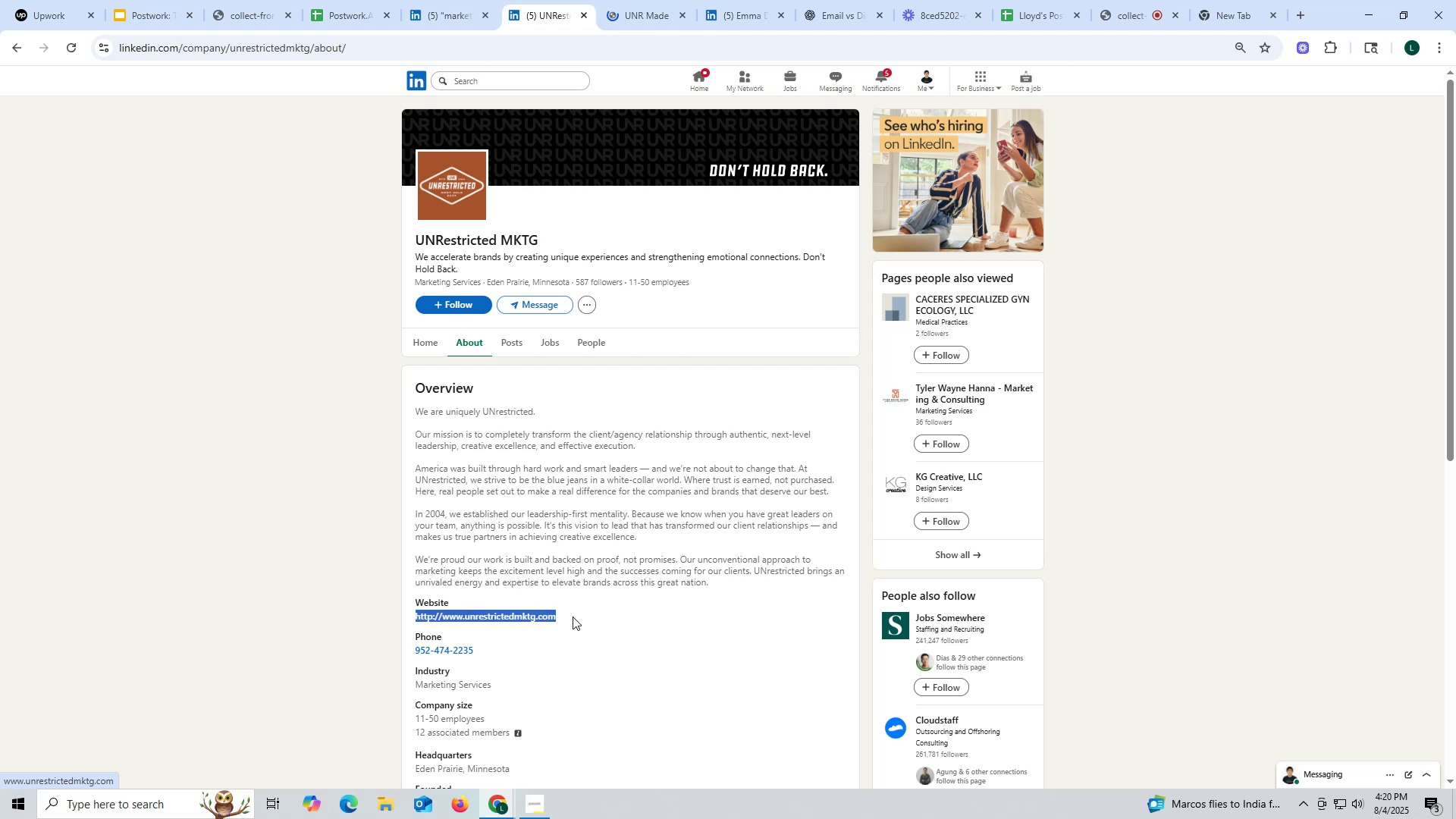 
key(Control+C)
 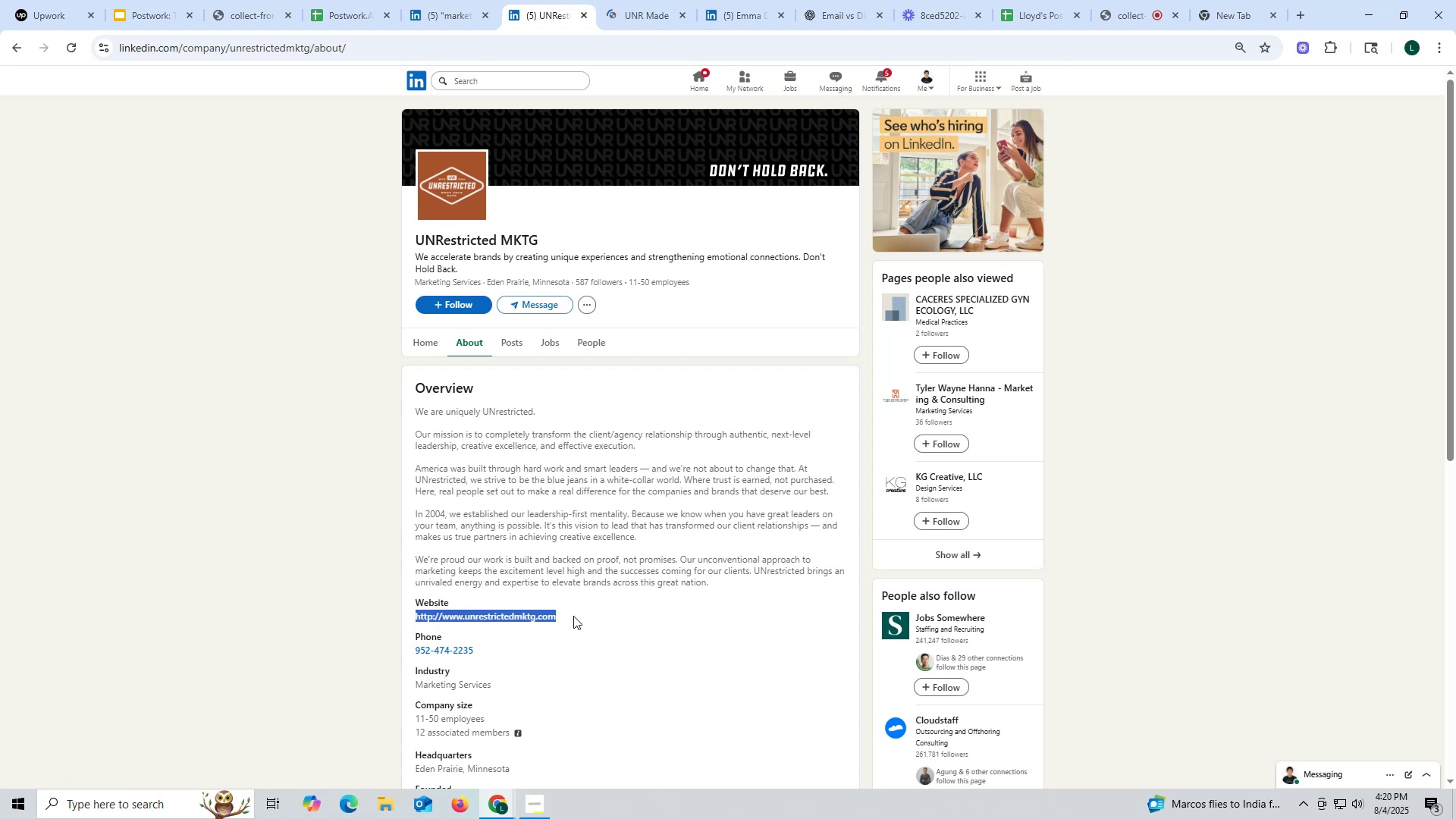 
key(Control+ControlLeft)
 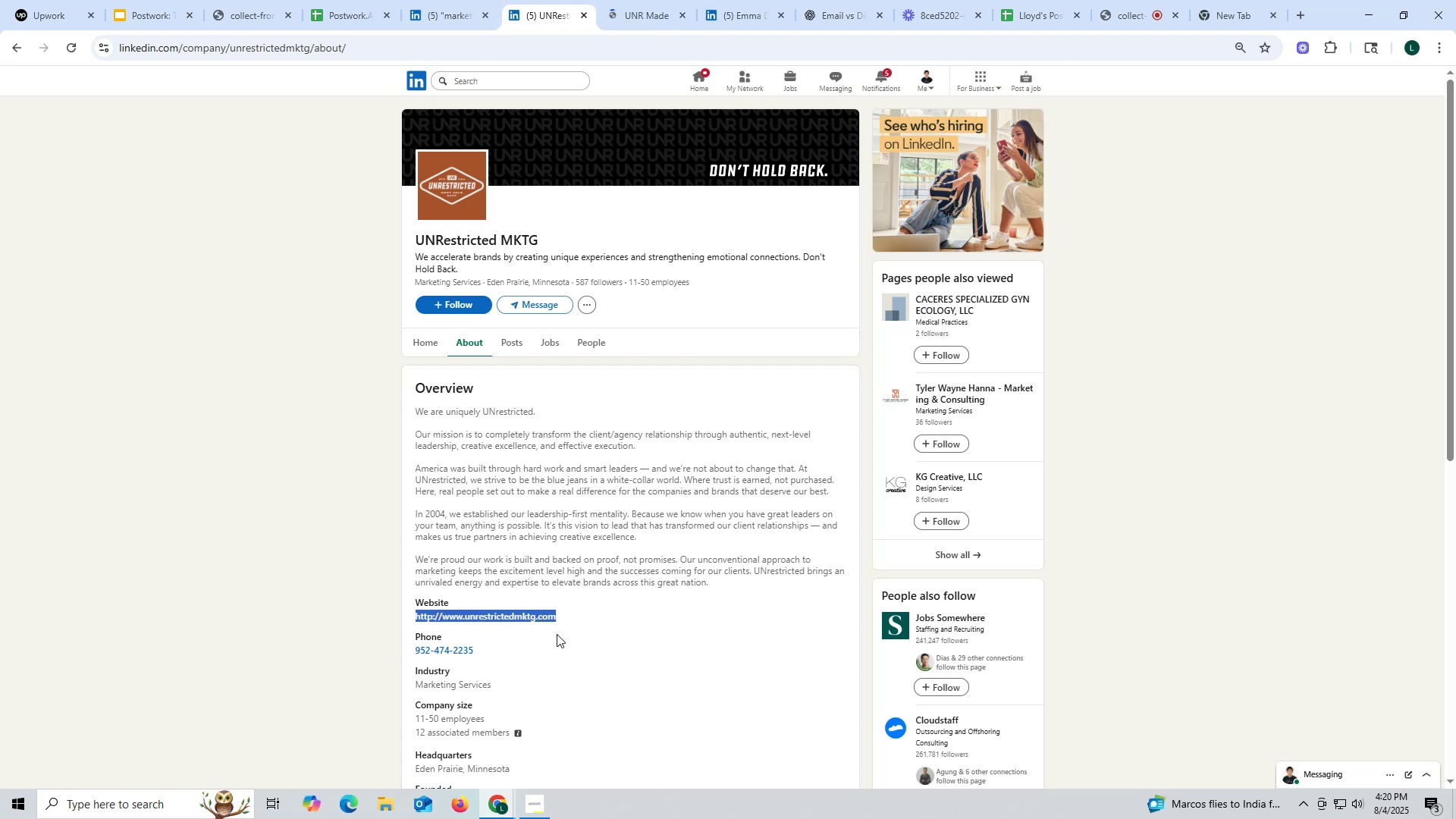 
key(Control+C)
 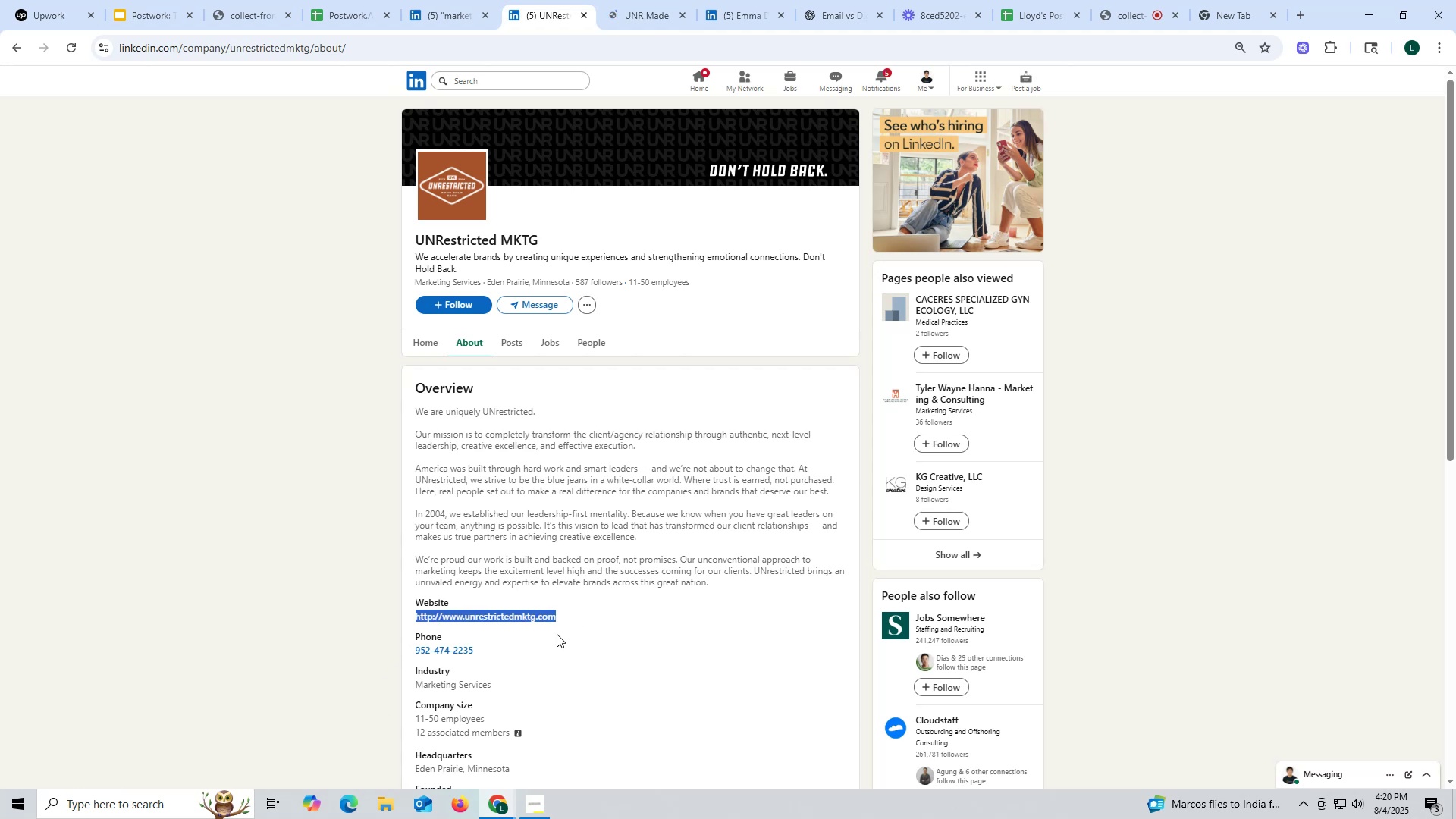 
key(Control+ControlLeft)
 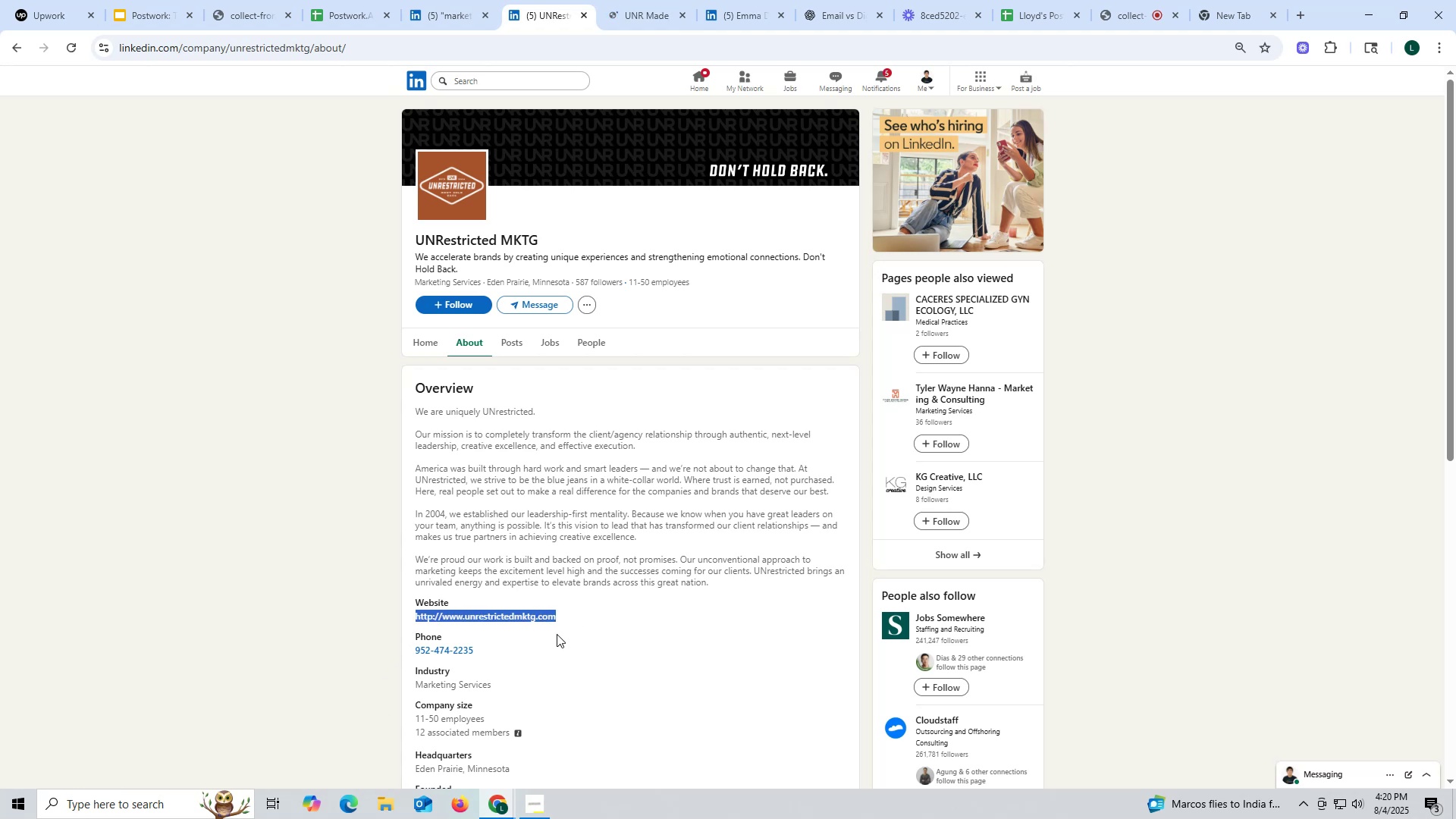 
key(Control+C)
 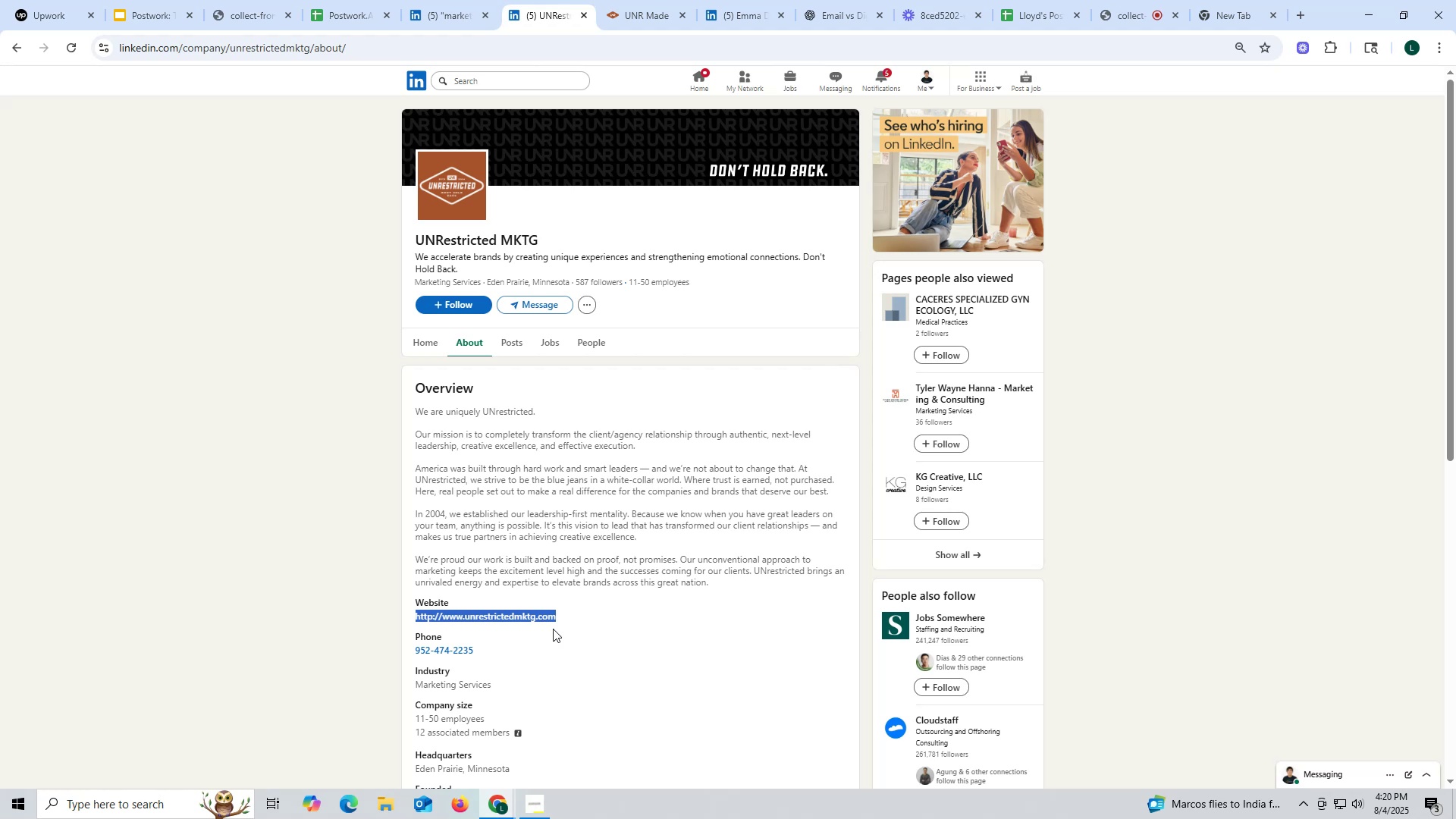 
wait(14.07)
 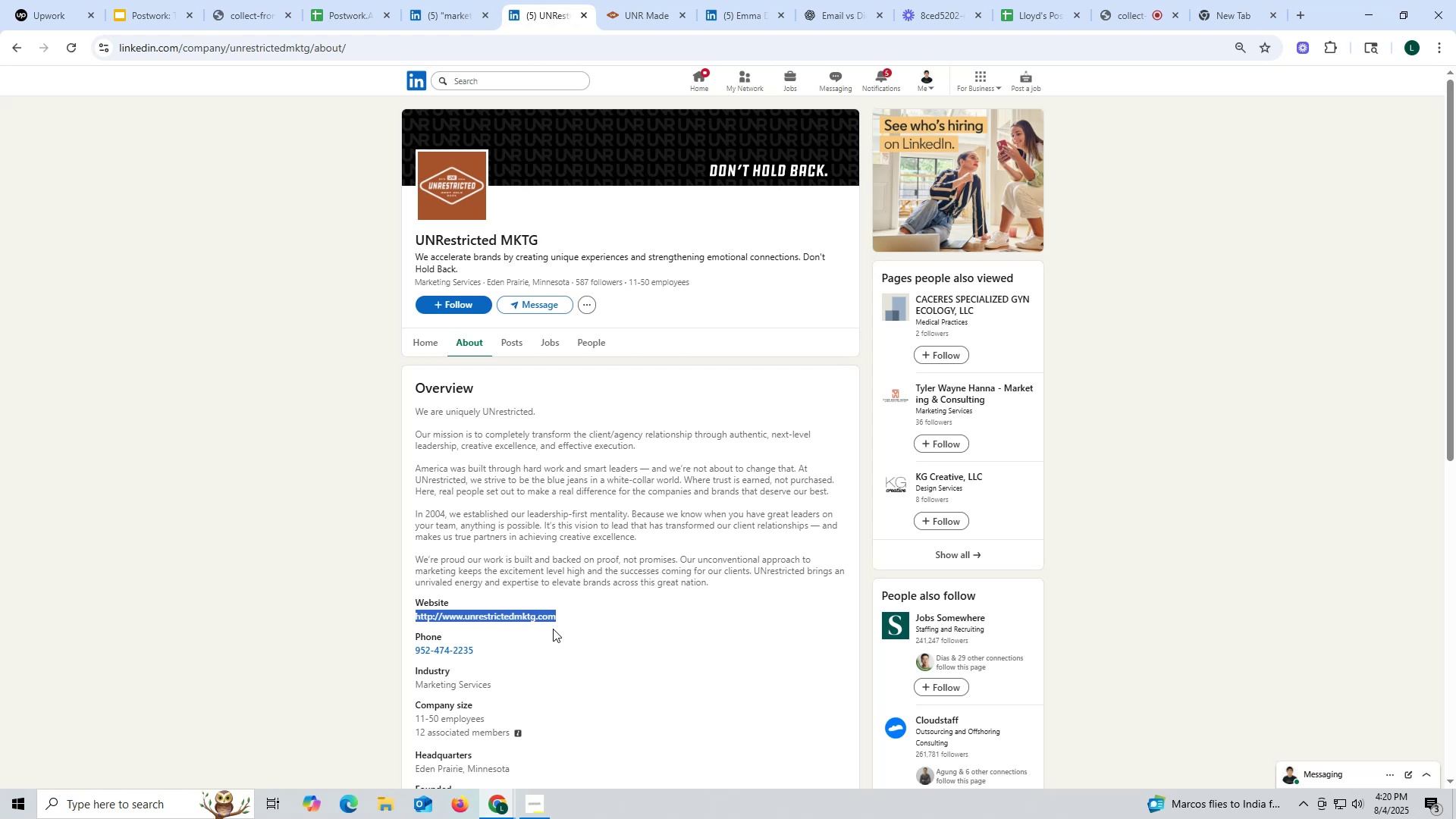 
left_click_drag(start_coordinate=[645, 26], to_coordinate=[649, 25])
 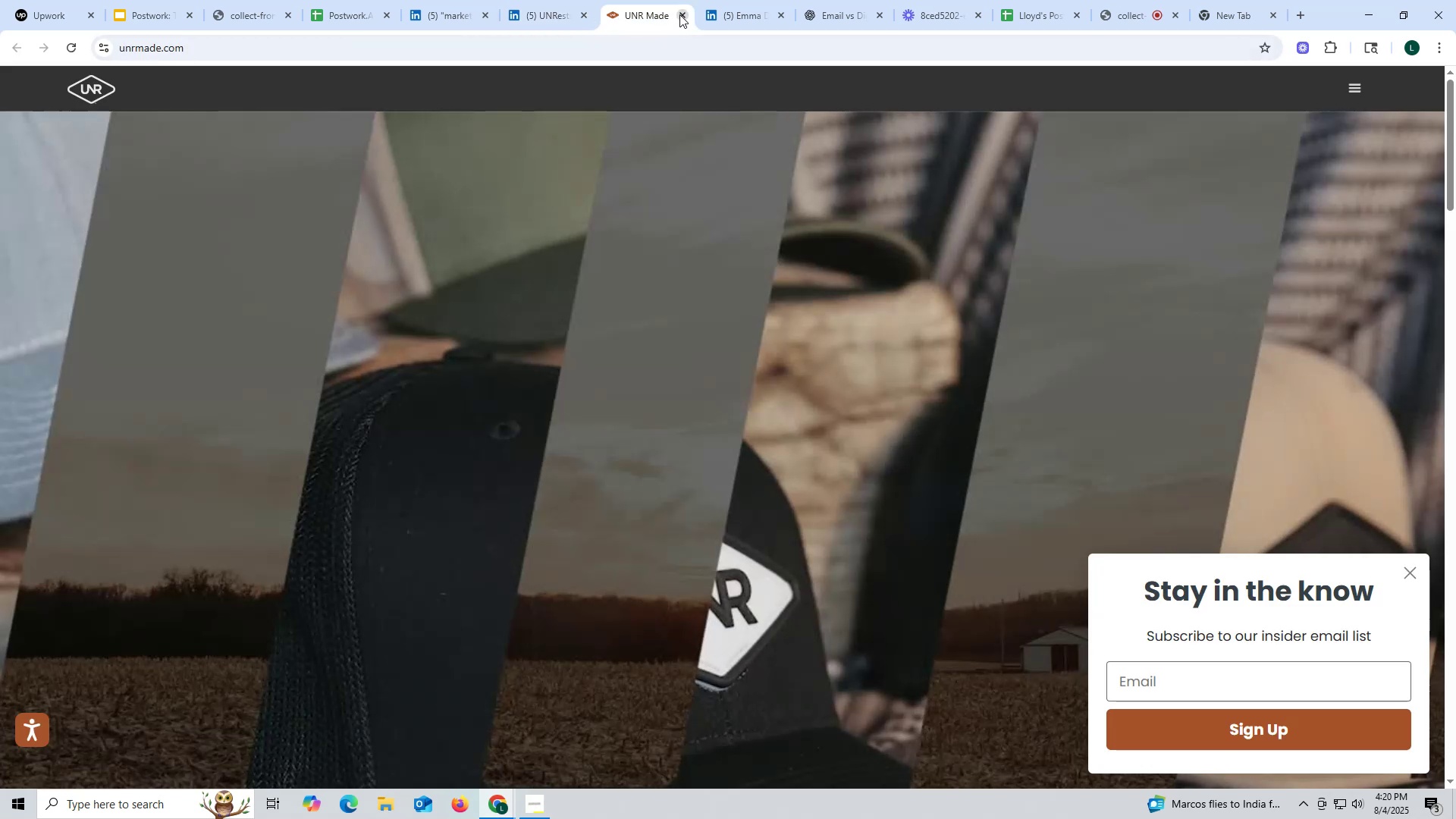 
left_click([679, 14])
 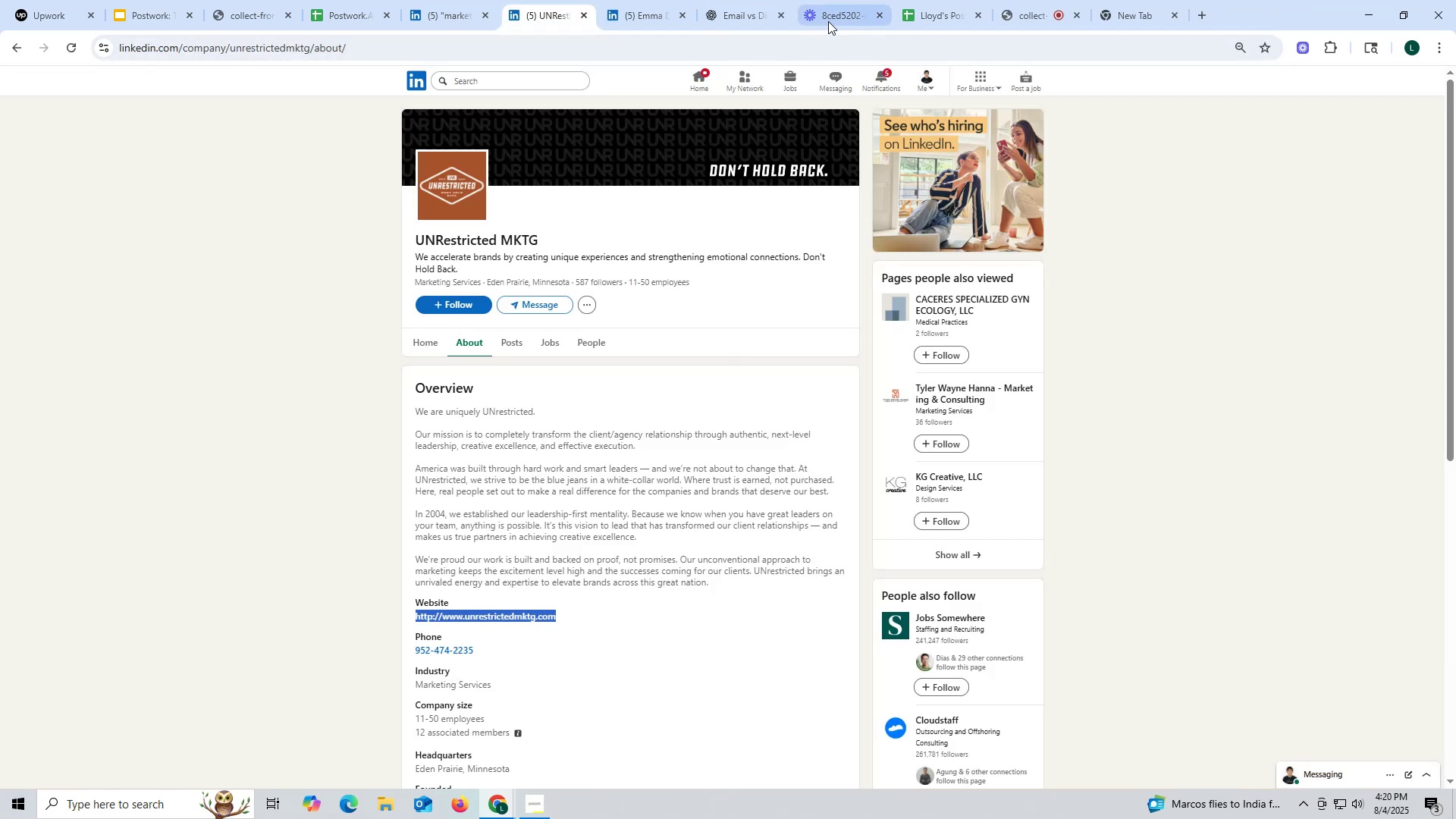 
left_click([738, 9])
 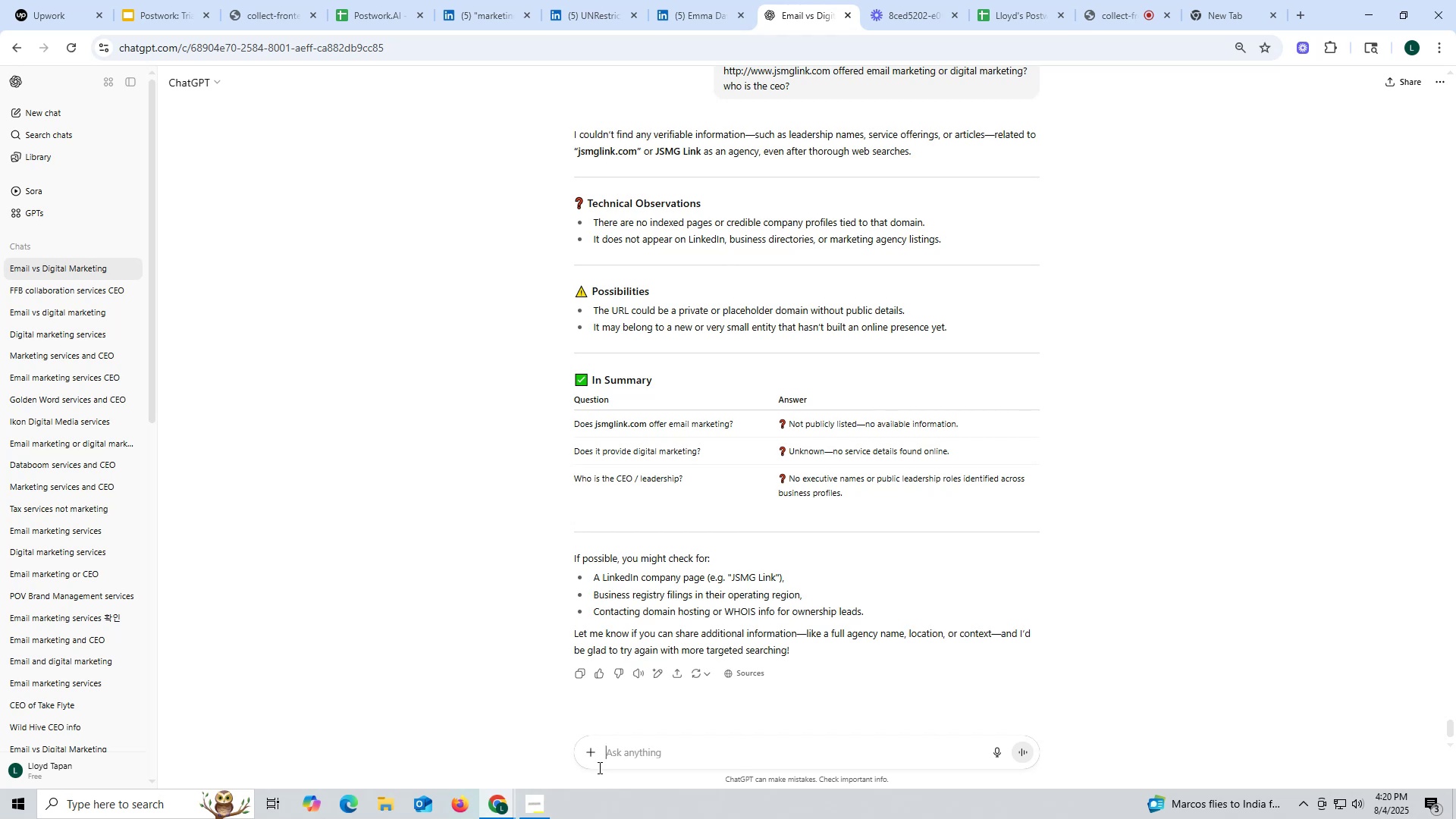 
left_click([635, 748])
 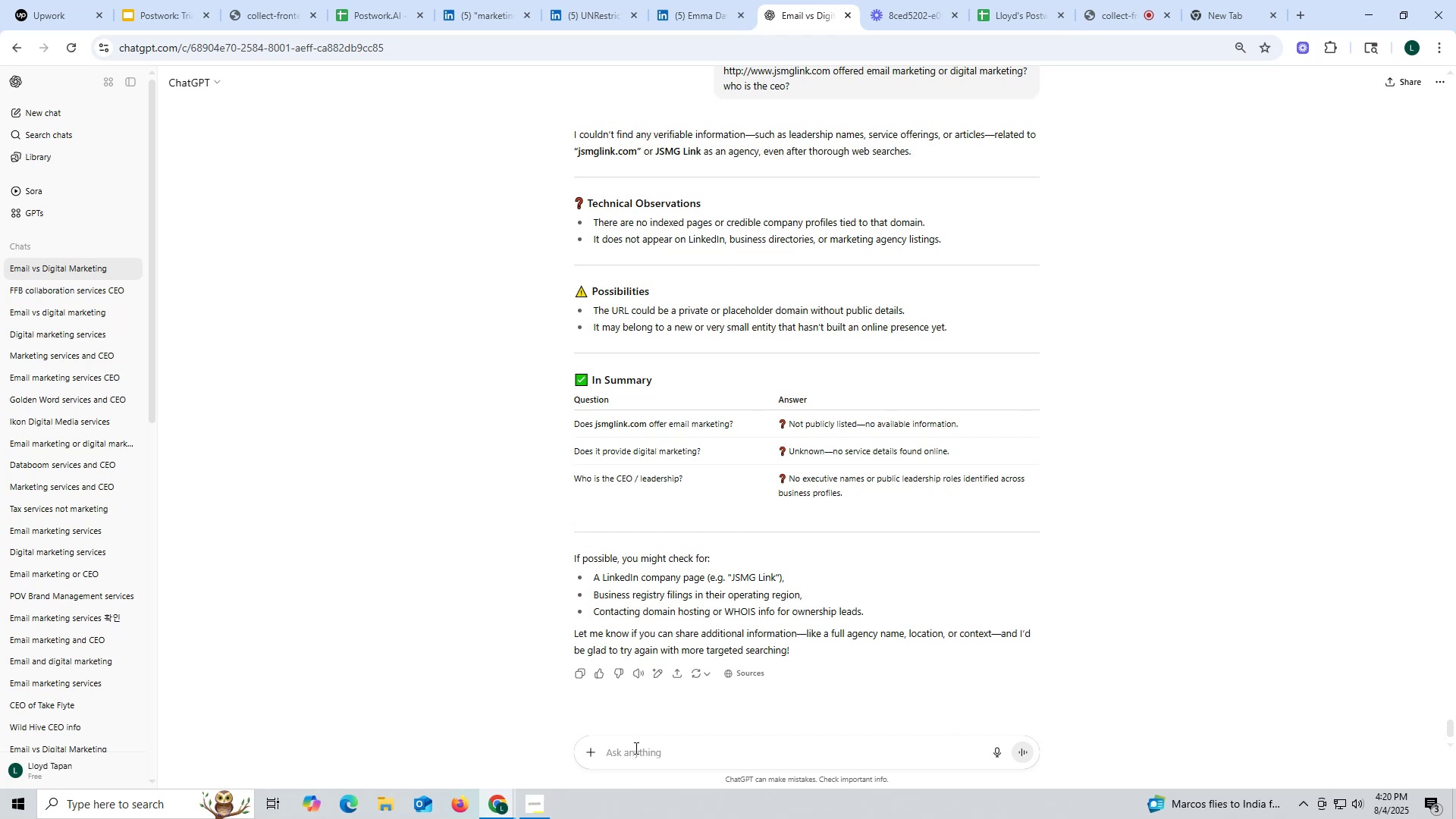 
key(Control+ControlLeft)
 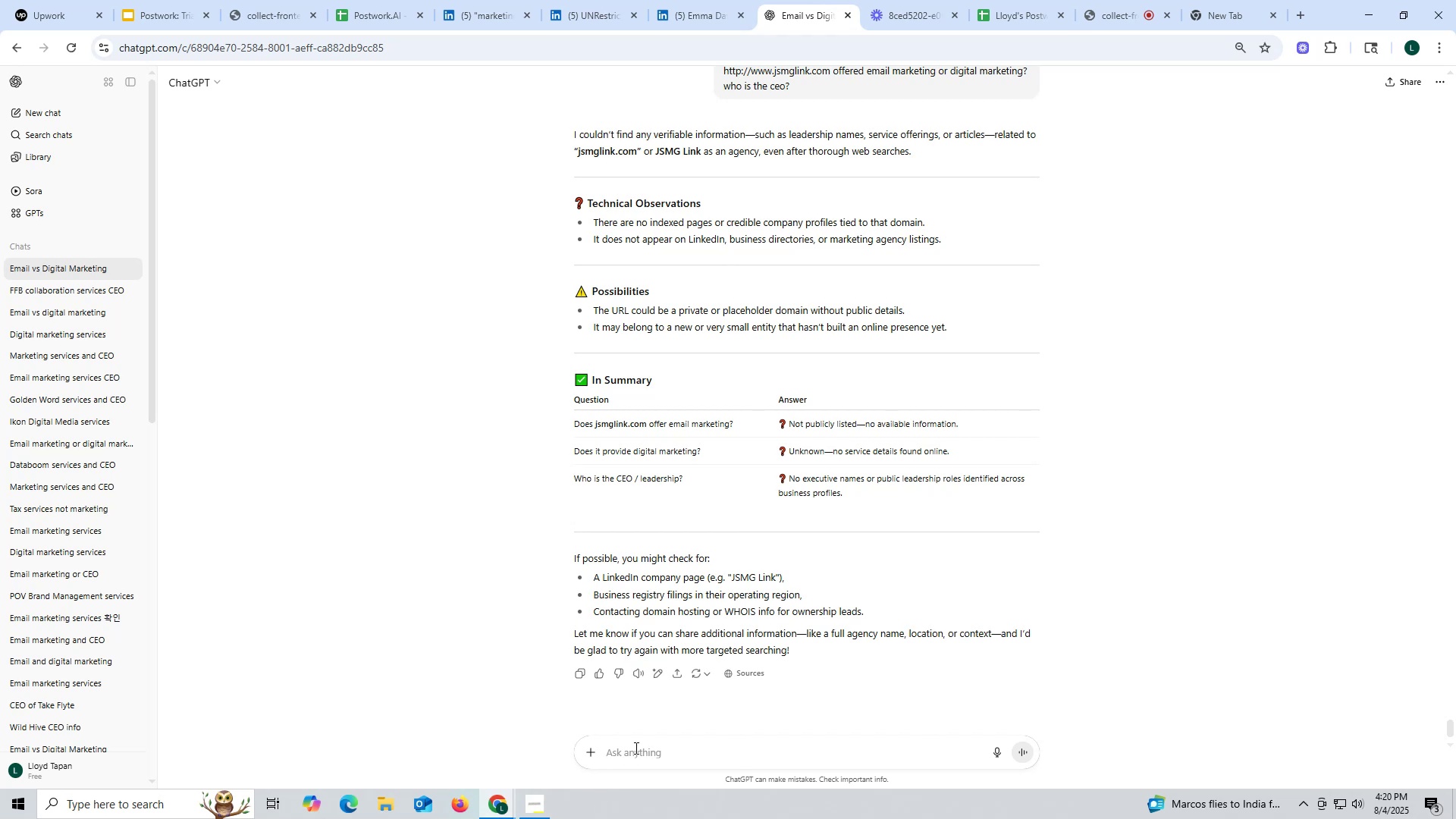 
key(Control+V)
 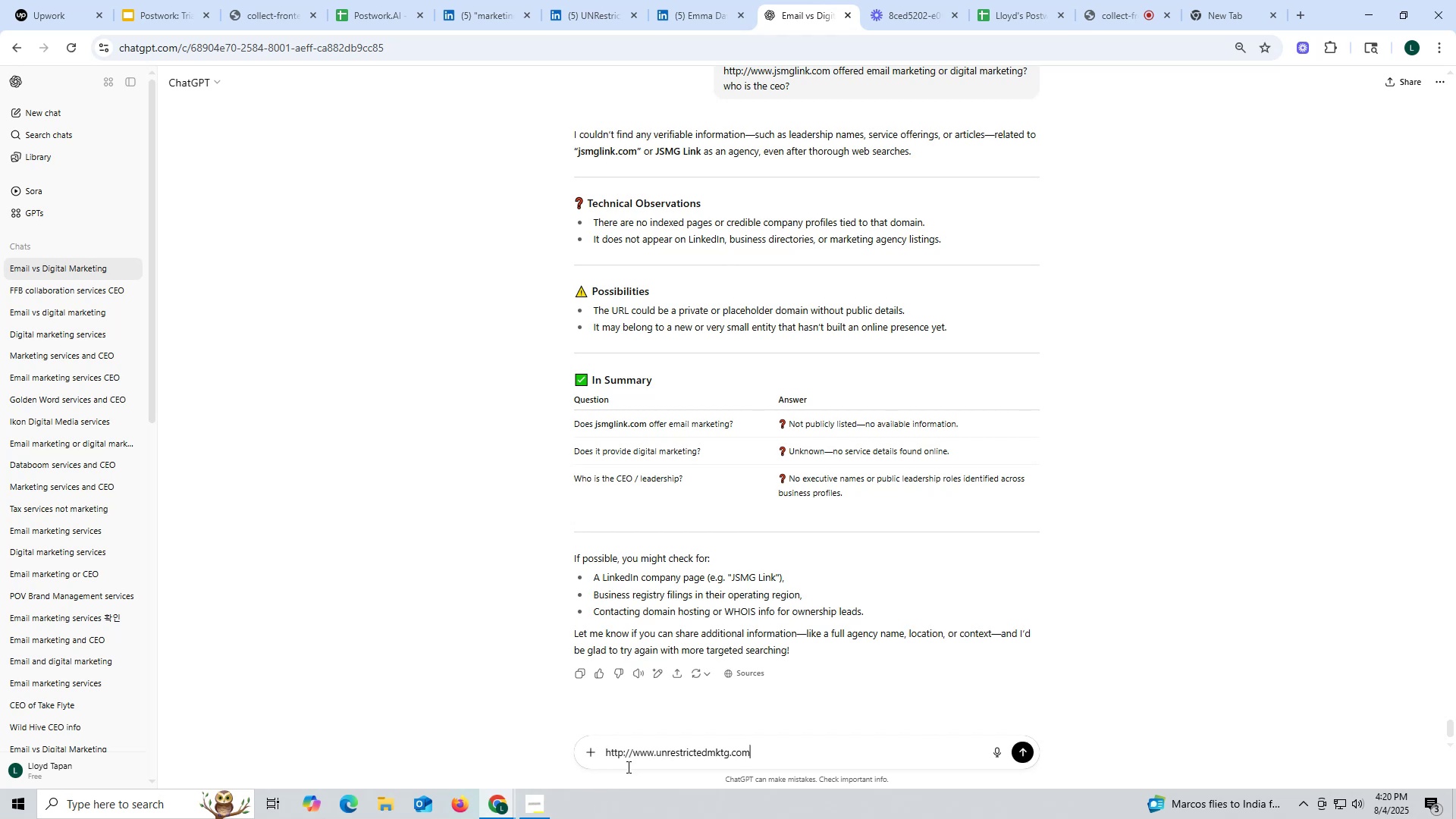 
key(Space)
 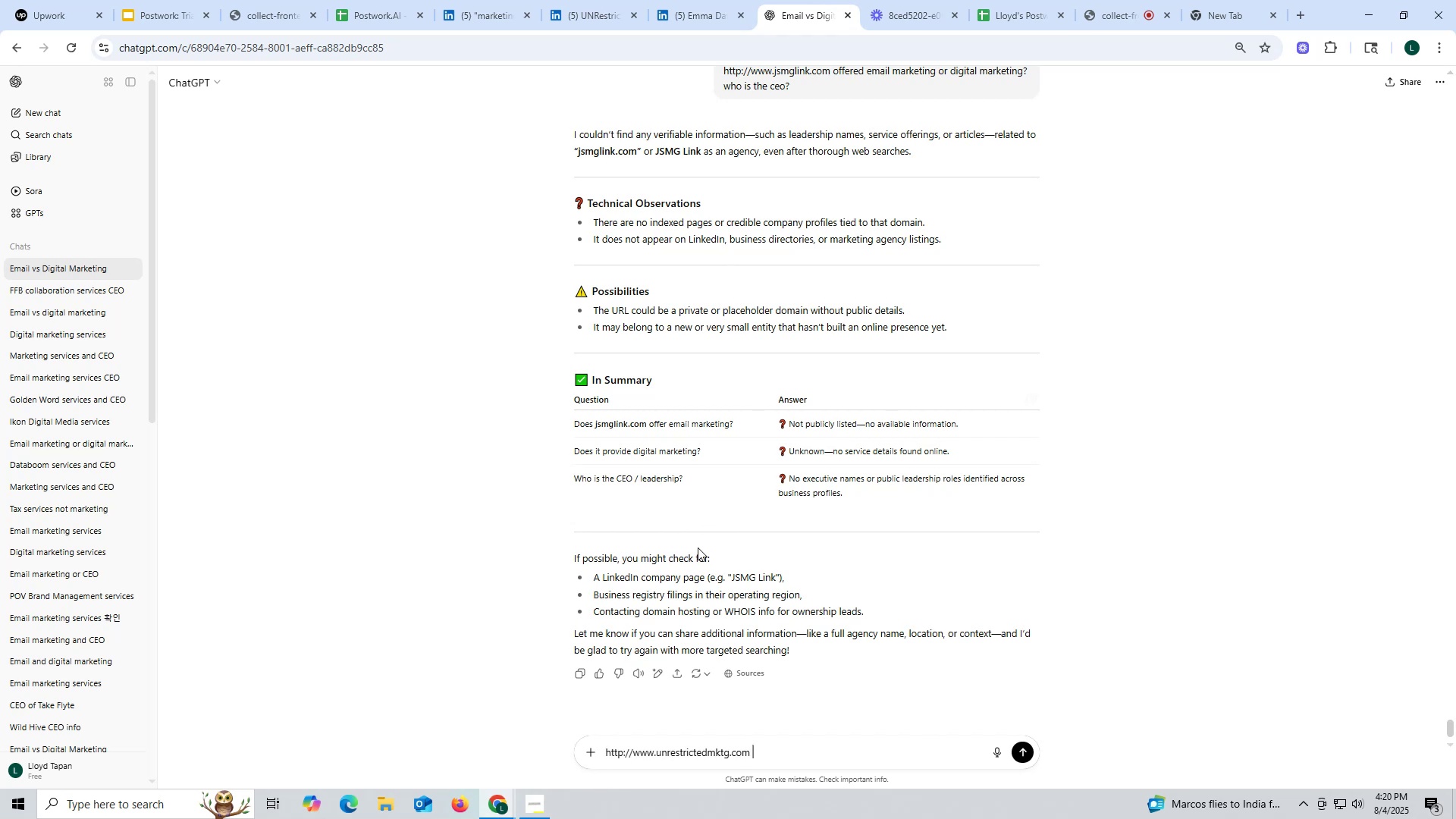 
scroll: coordinate [791, 447], scroll_direction: up, amount: 3.0
 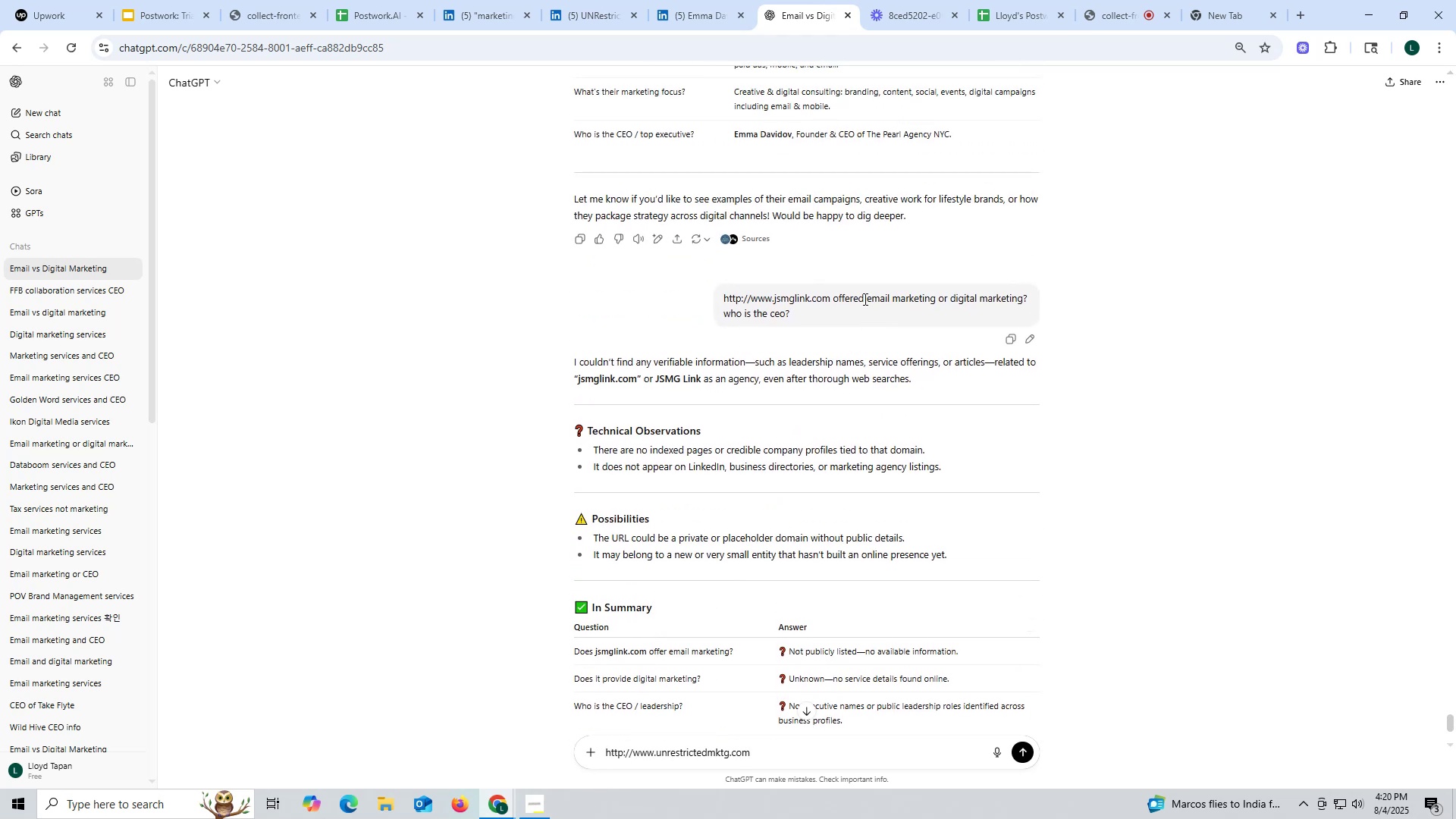 
left_click_drag(start_coordinate=[831, 297], to_coordinate=[869, 310])
 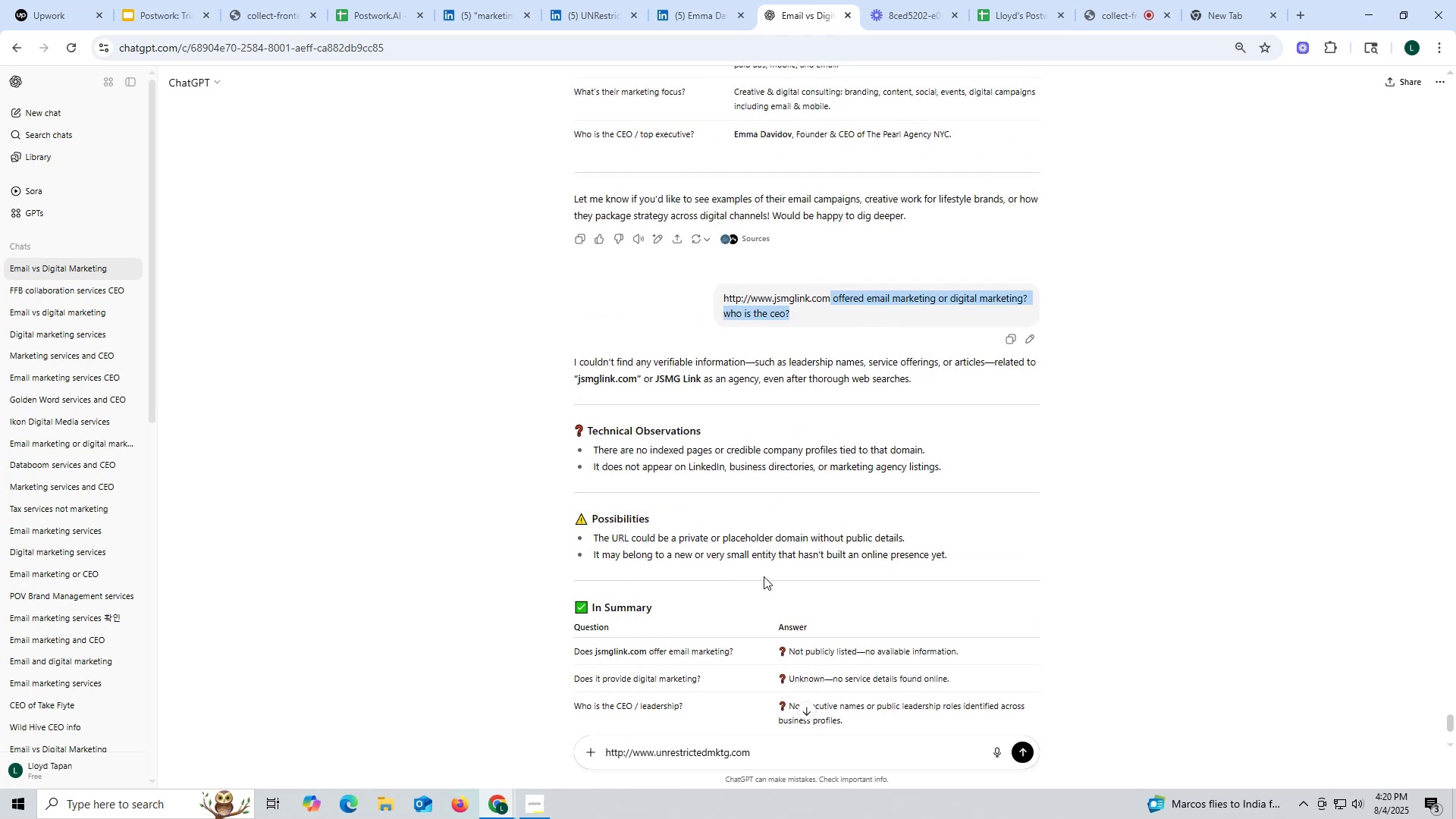 
key(Control+ControlLeft)
 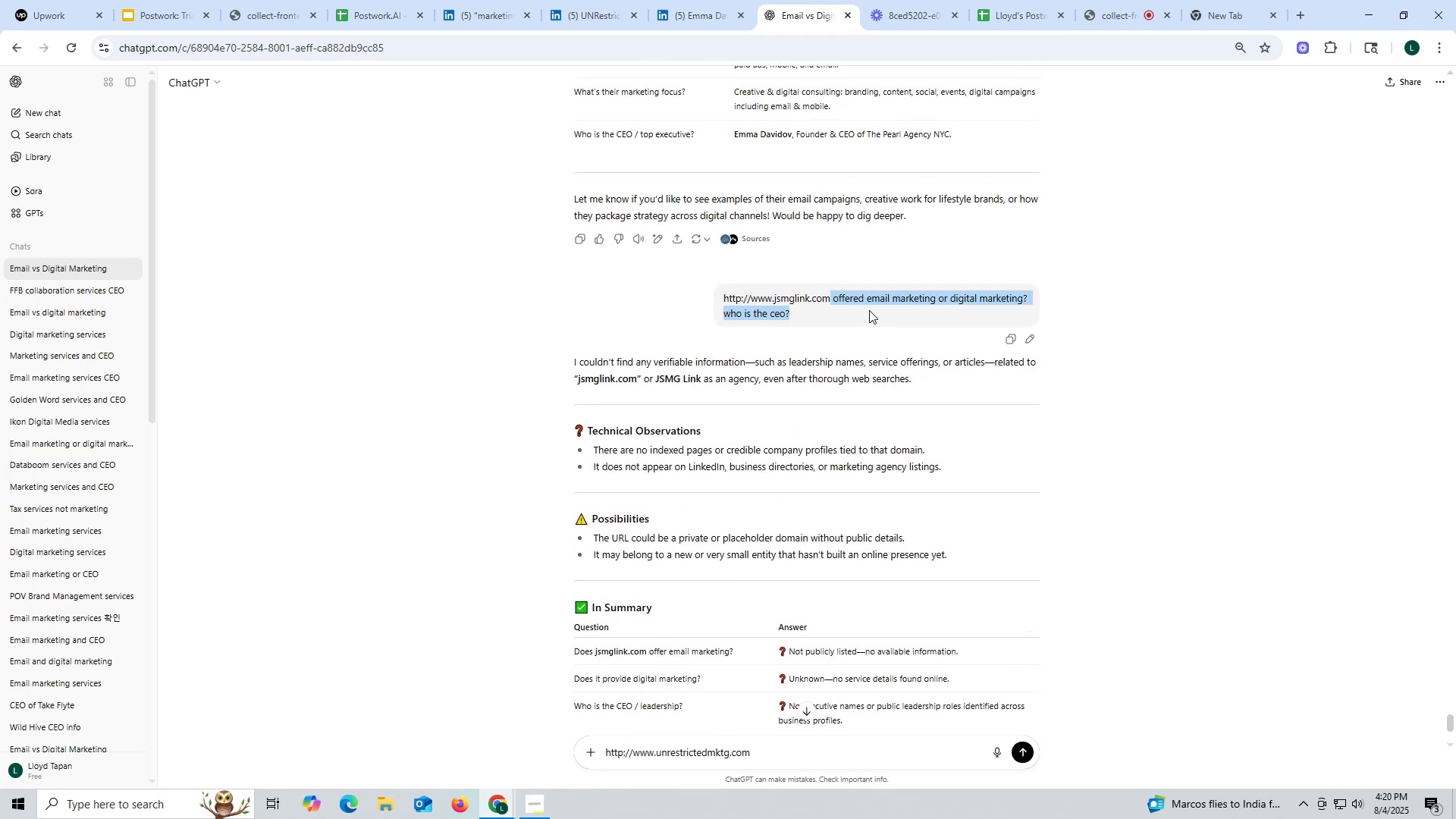 
key(Control+C)
 